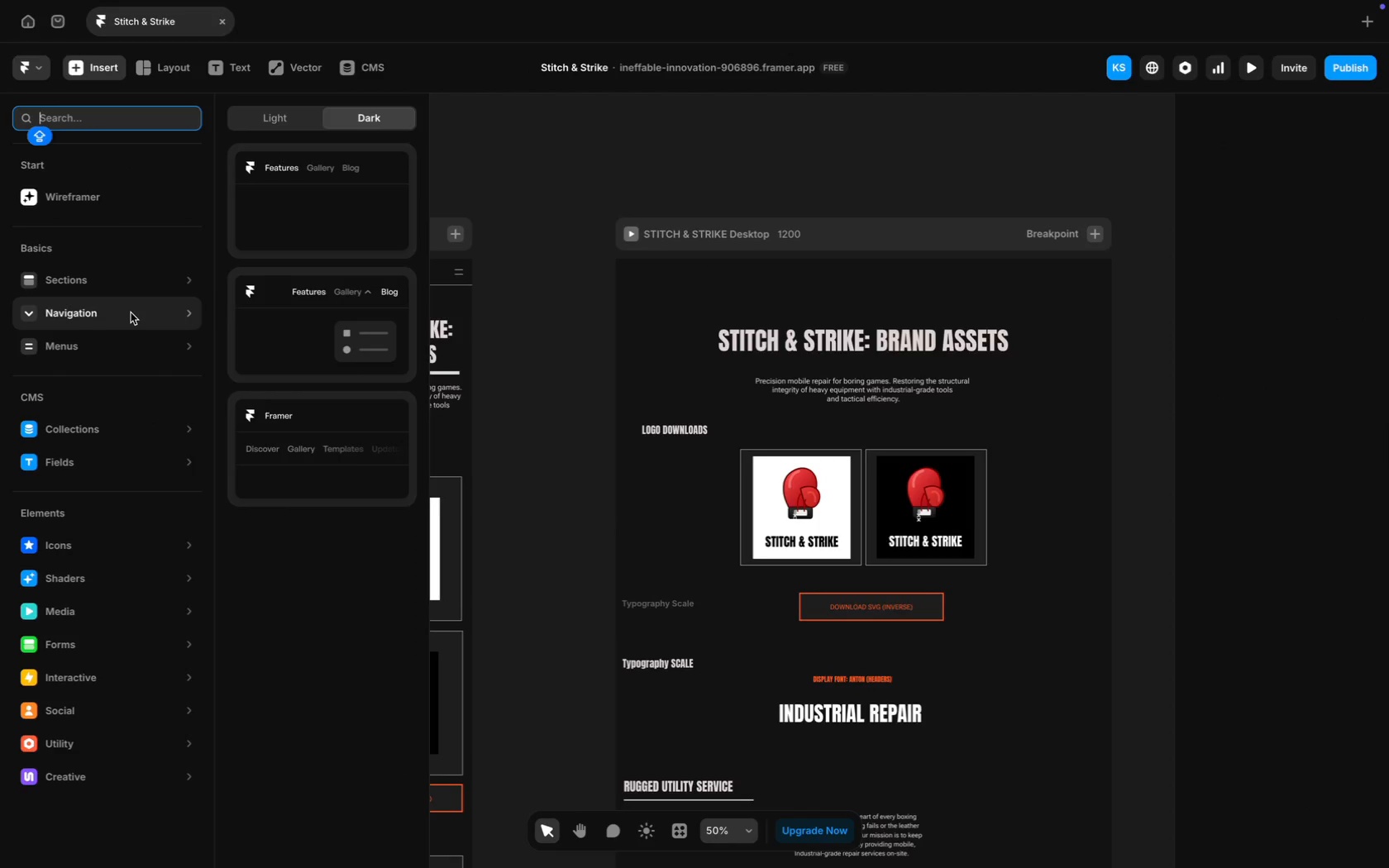 
key(Meta+CommandLeft)
 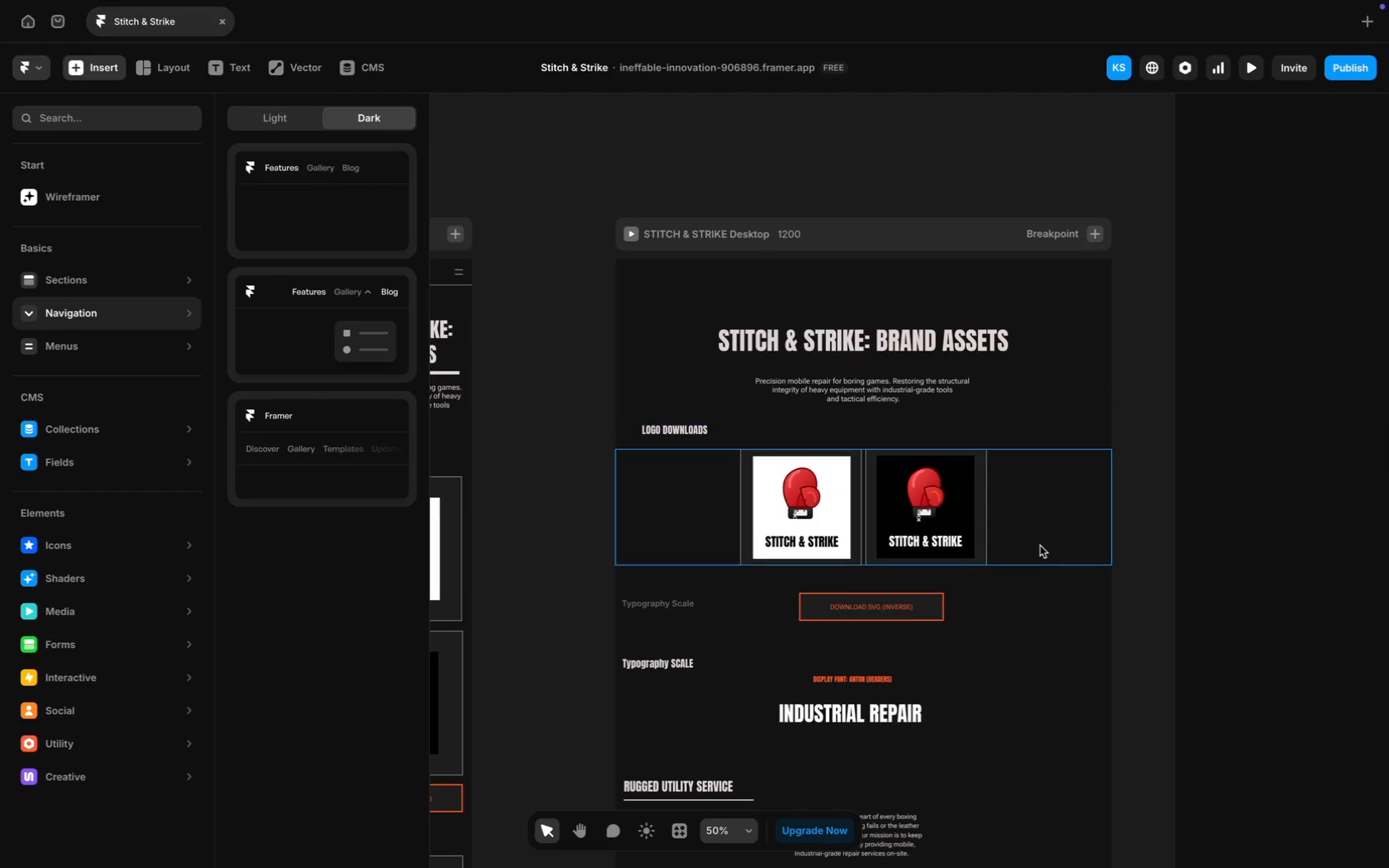 
key(Meta+Z)
 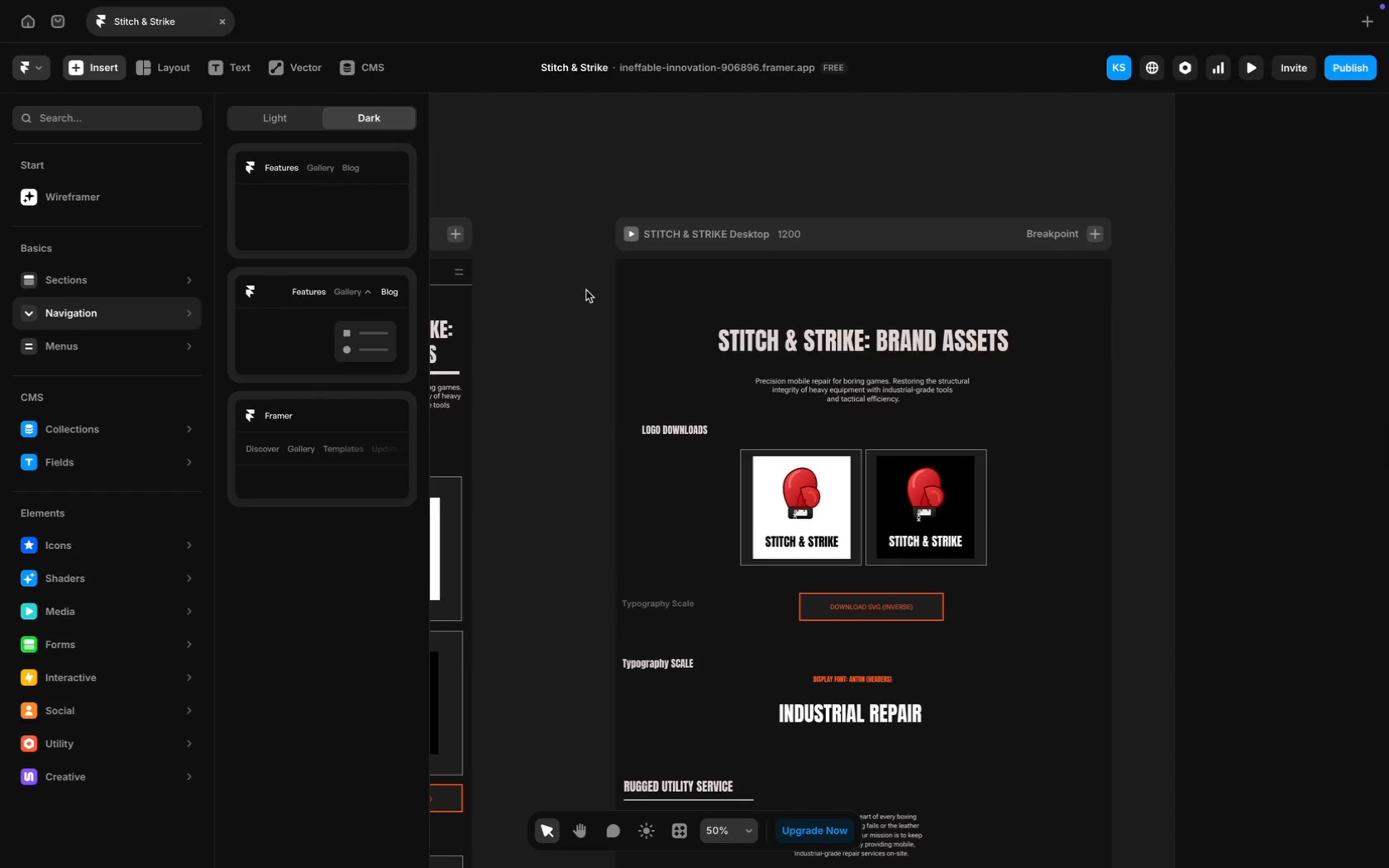 
key(Meta+CommandLeft)
 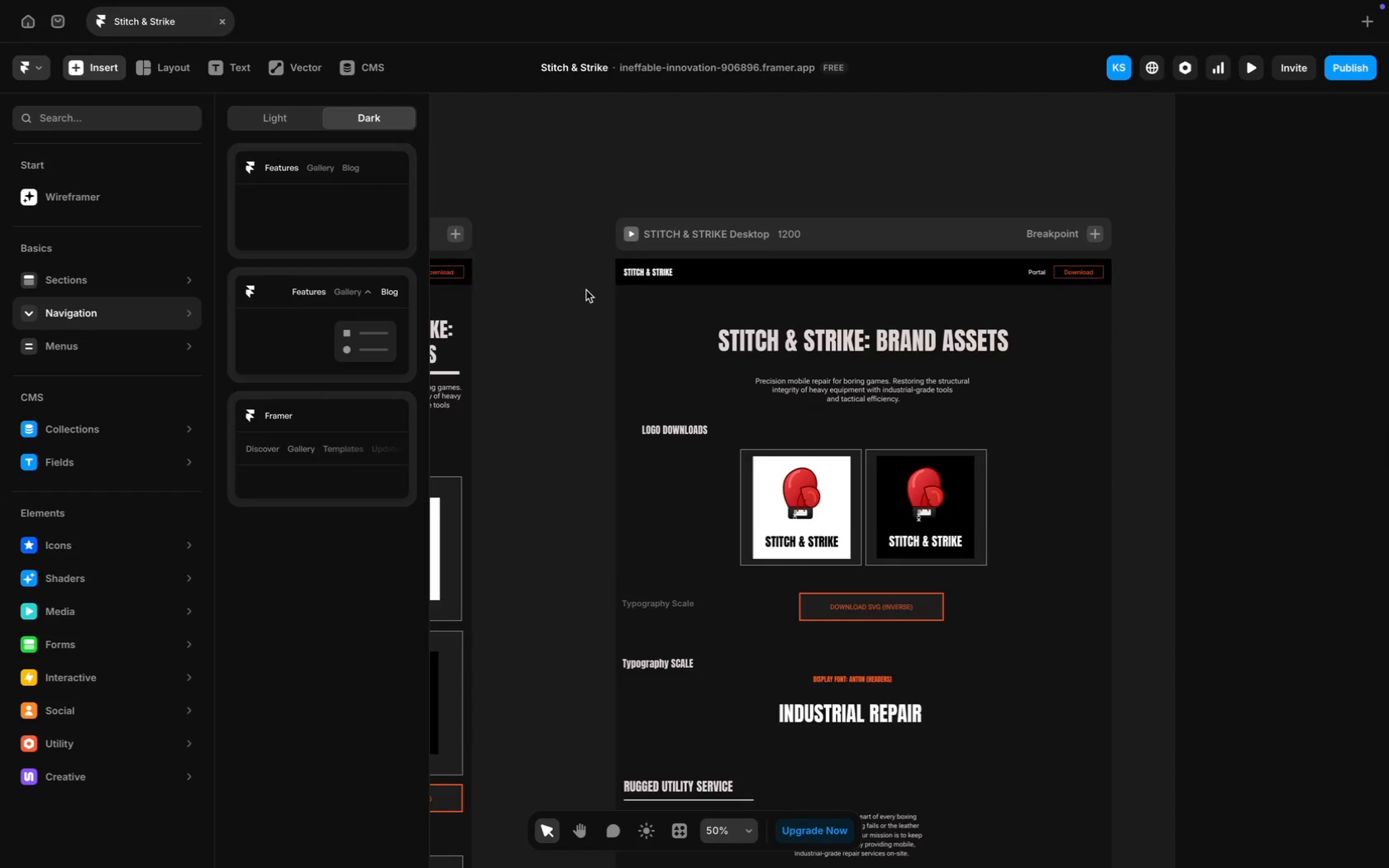 
key(Meta+Z)
 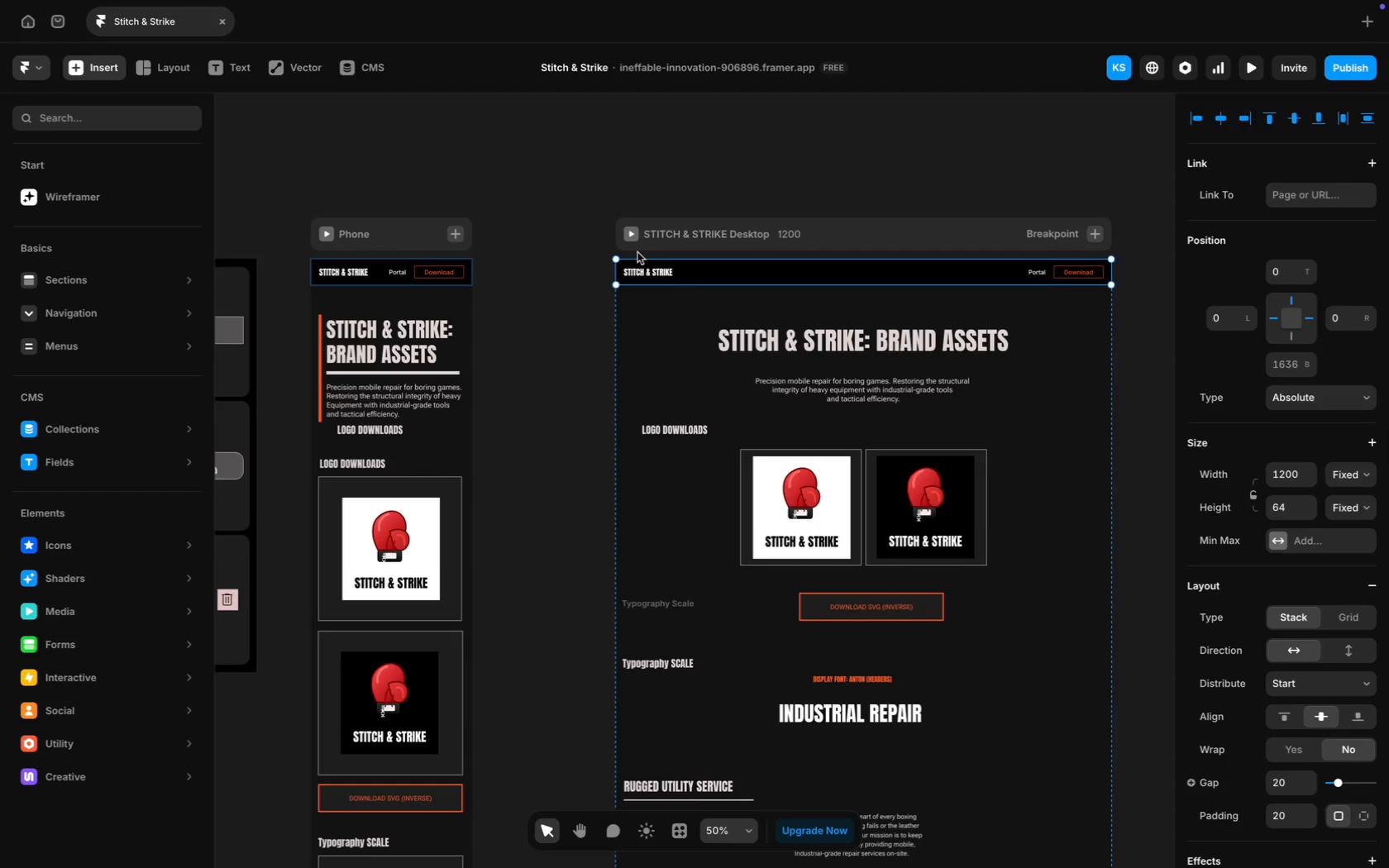 
left_click([730, 277])
 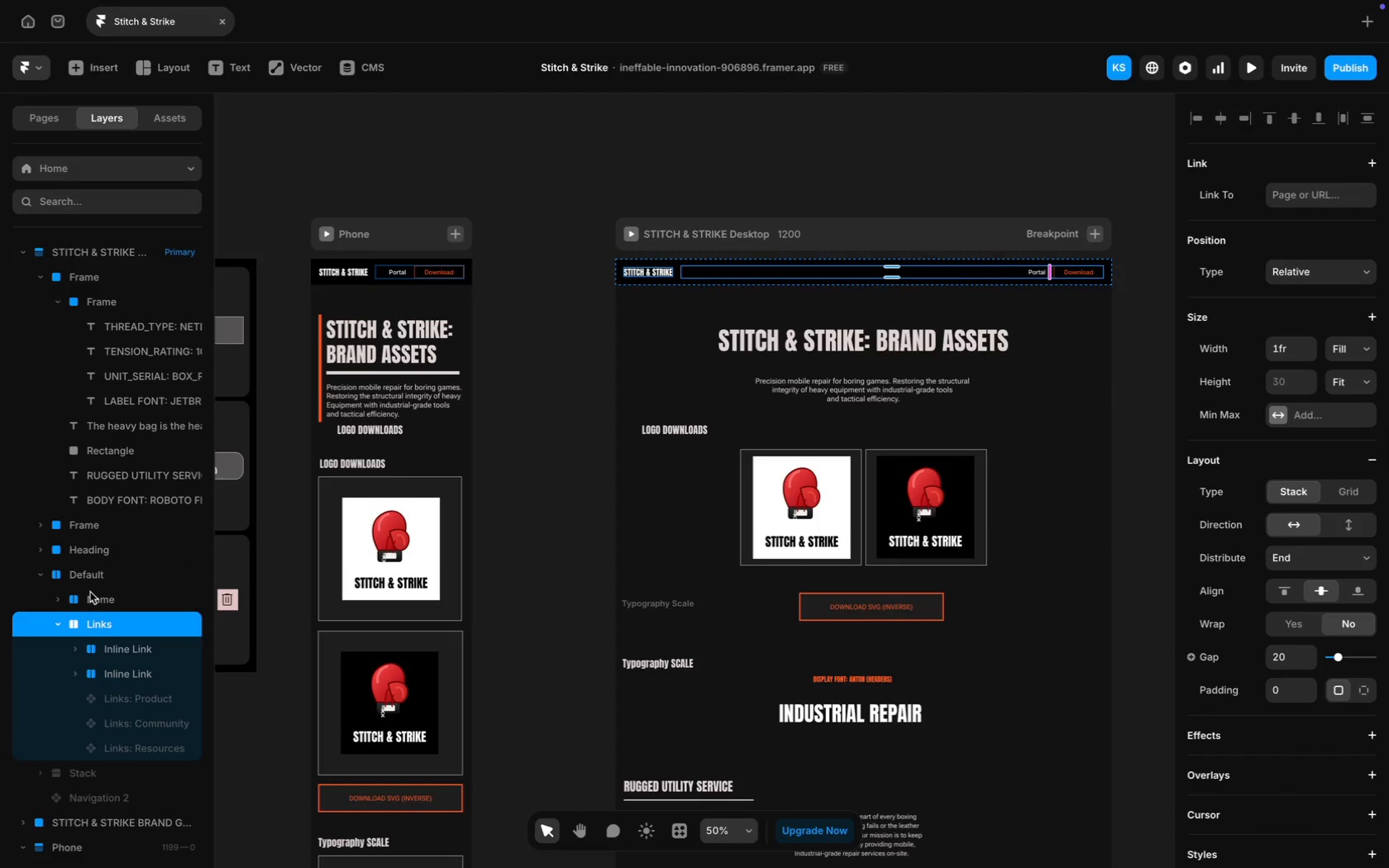 
mouse_move([103, 594])
 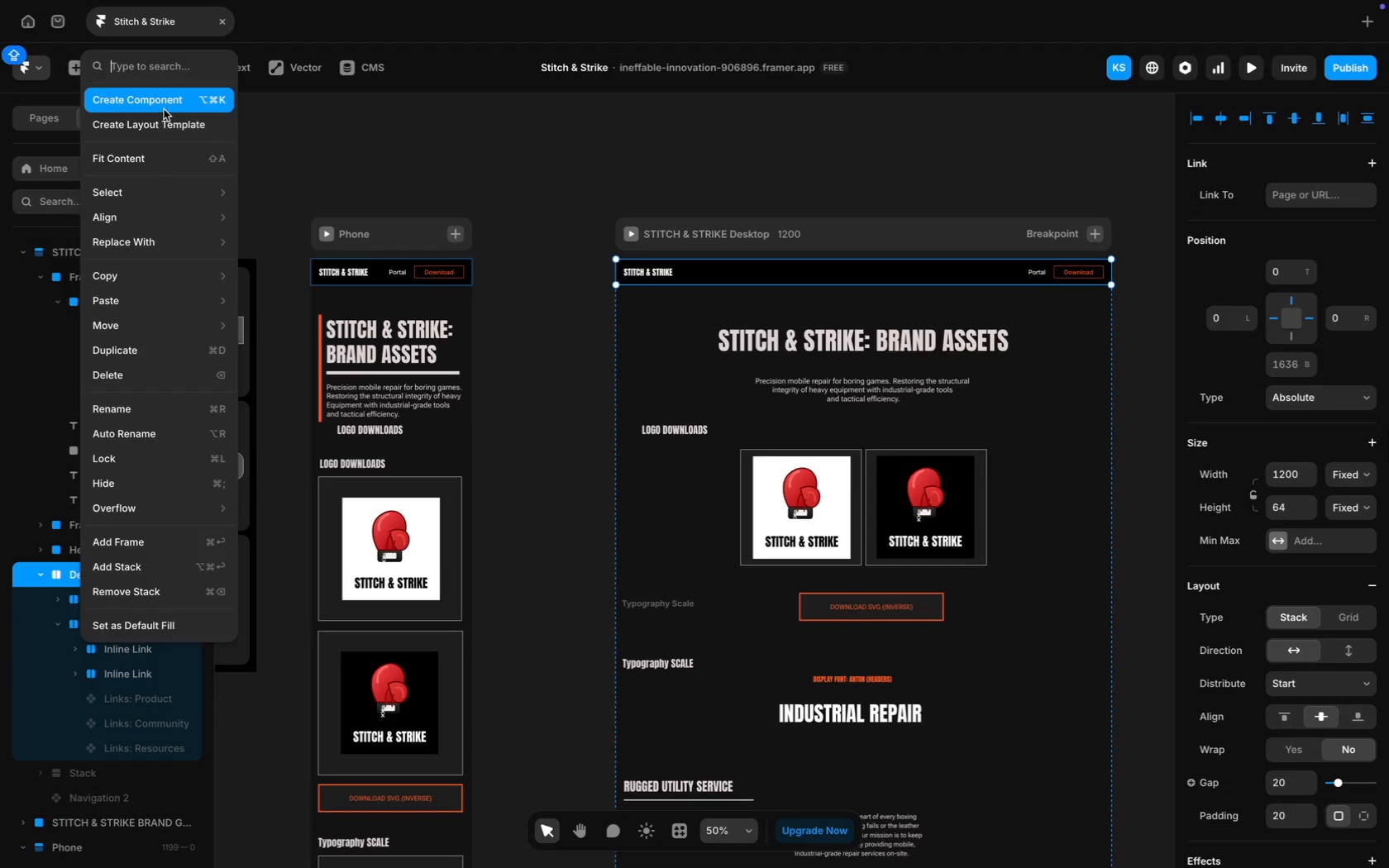 
left_click([169, 103])
 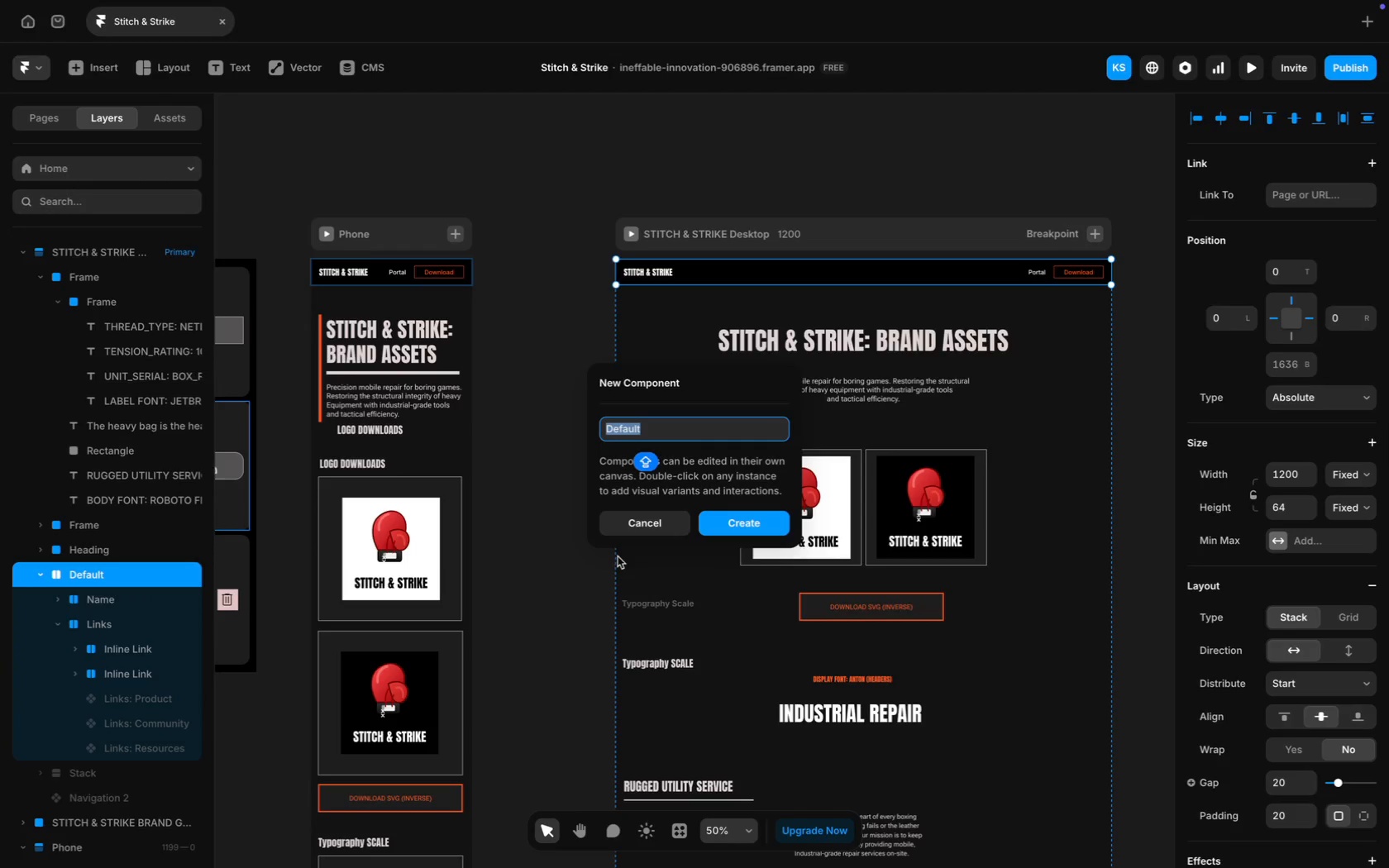 
left_click([656, 527])
 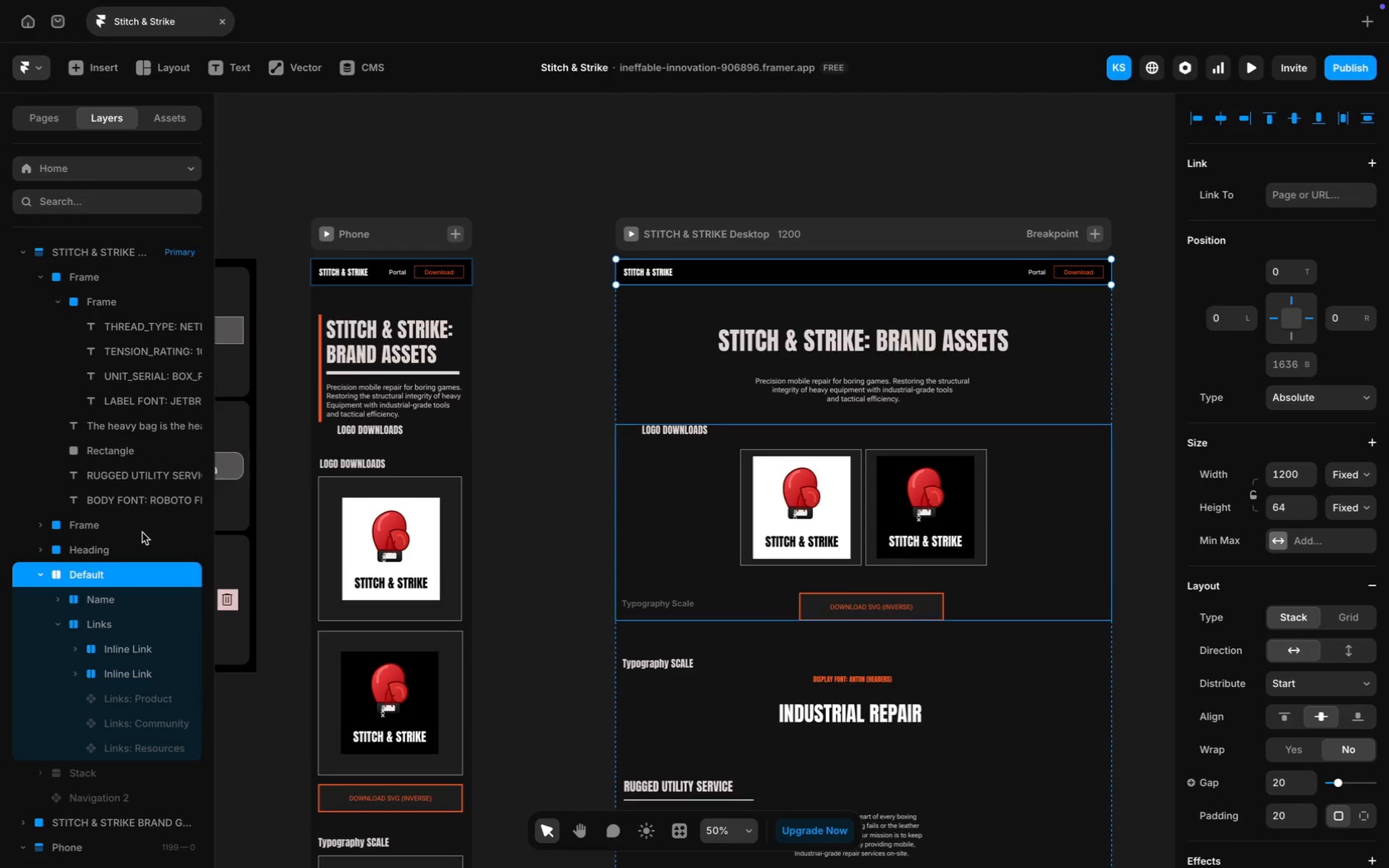 
scroll: coordinate [142, 532], scroll_direction: up, amount: 15.0
 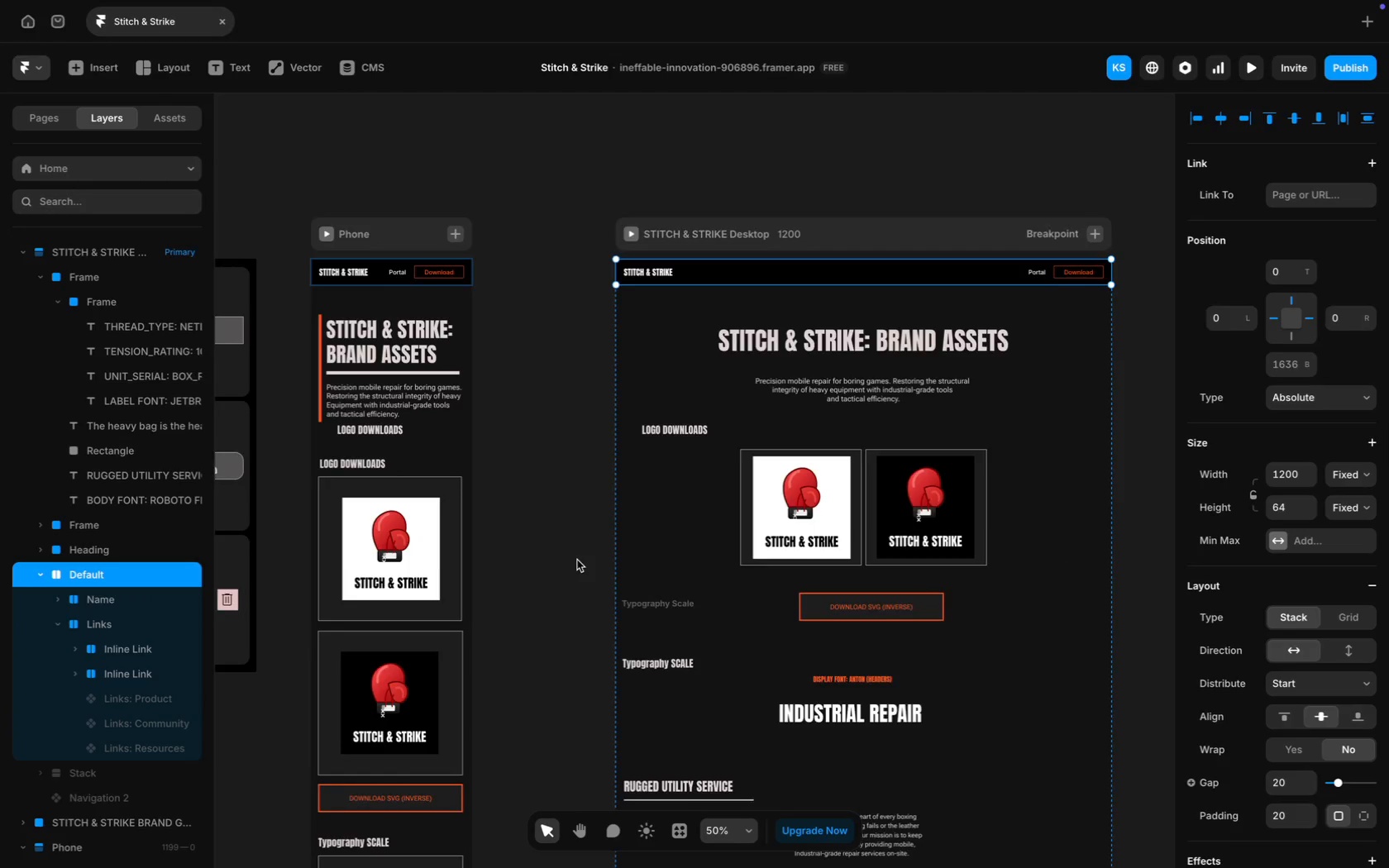 
scroll: coordinate [577, 560], scroll_direction: down, amount: 22.0
 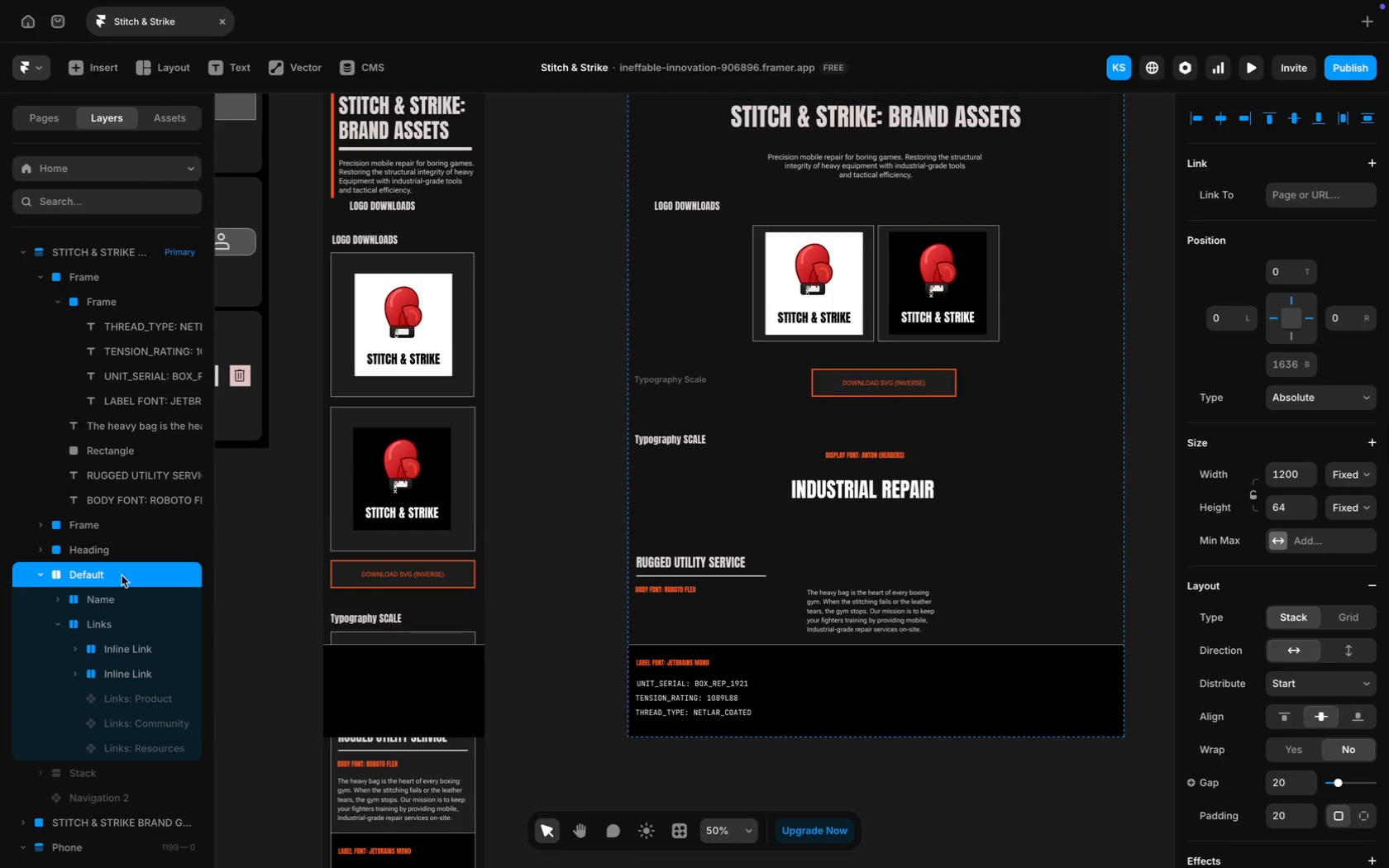 
scroll: coordinate [95, 549], scroll_direction: up, amount: 13.0
 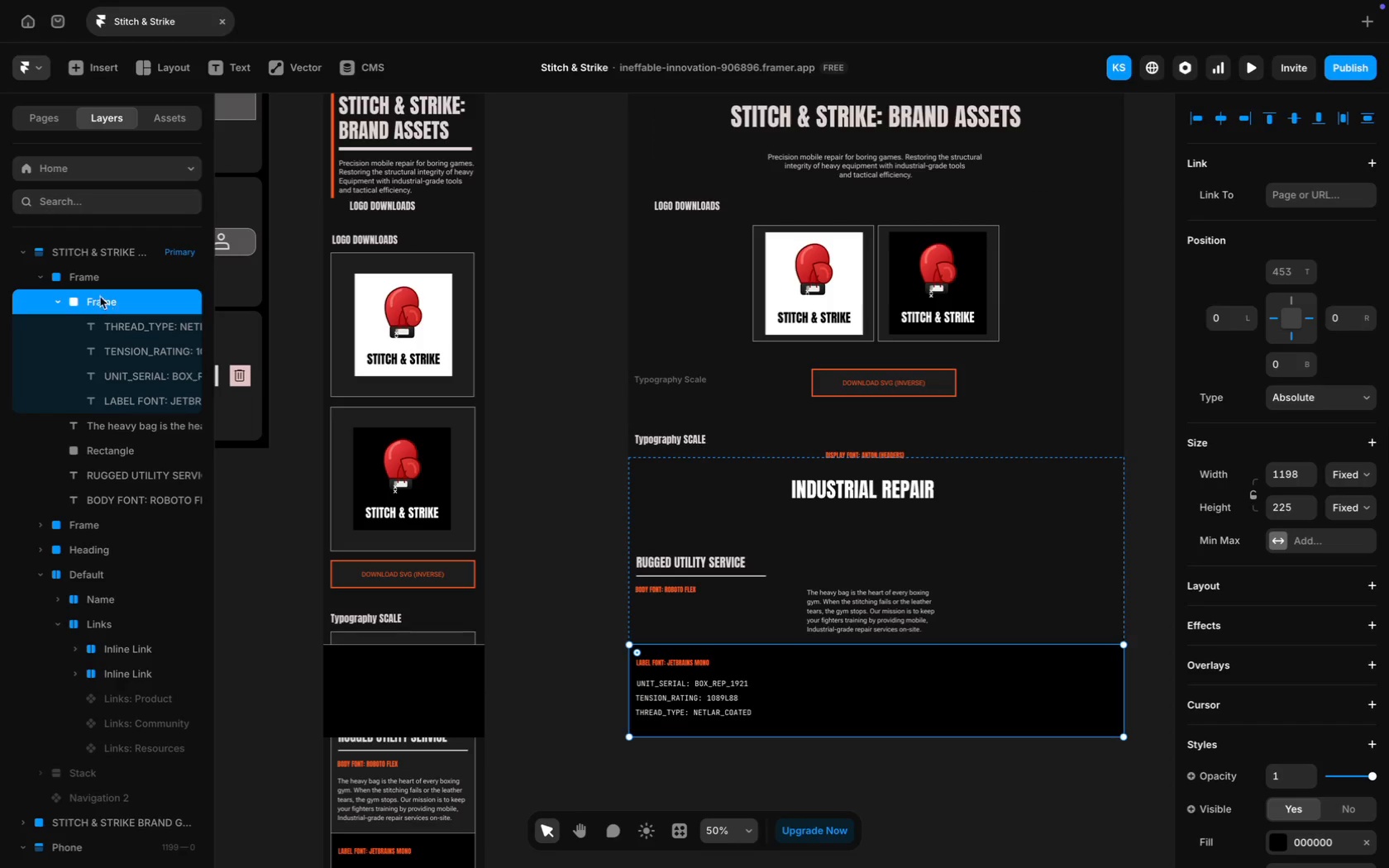 
left_click([91, 276])
 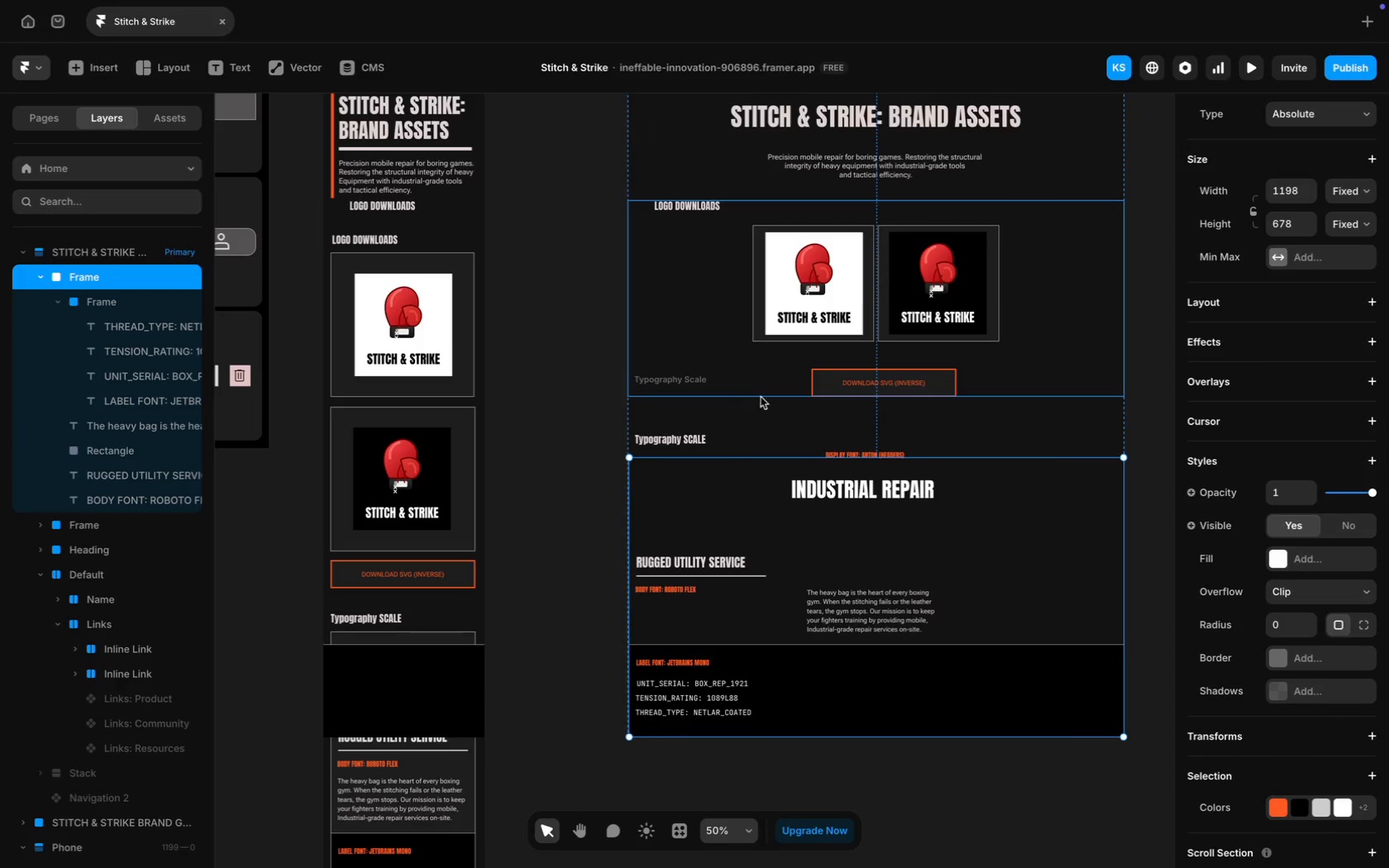 
wait(6.59)
 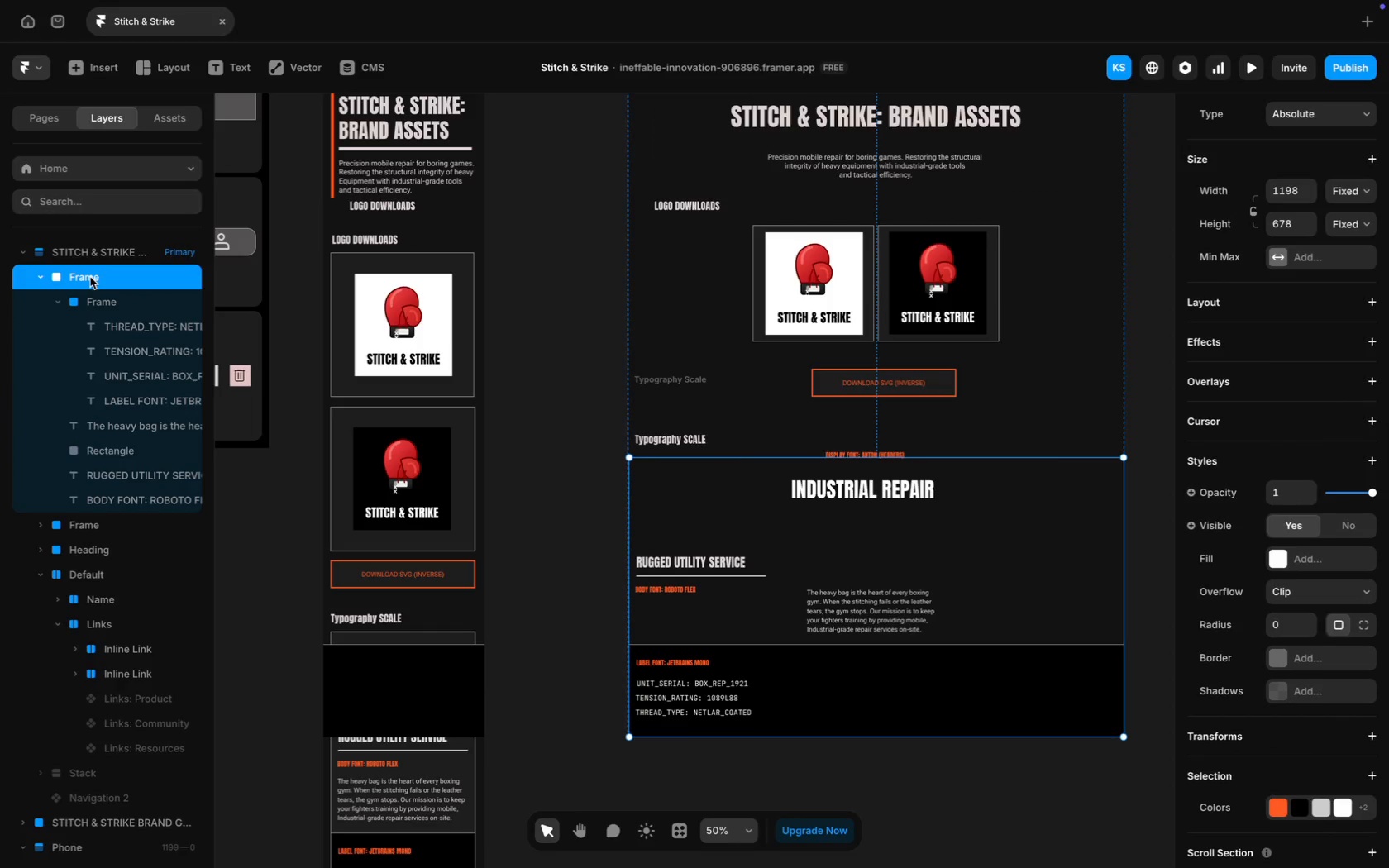 
scroll: coordinate [409, 619], scroll_direction: down, amount: 15.0
 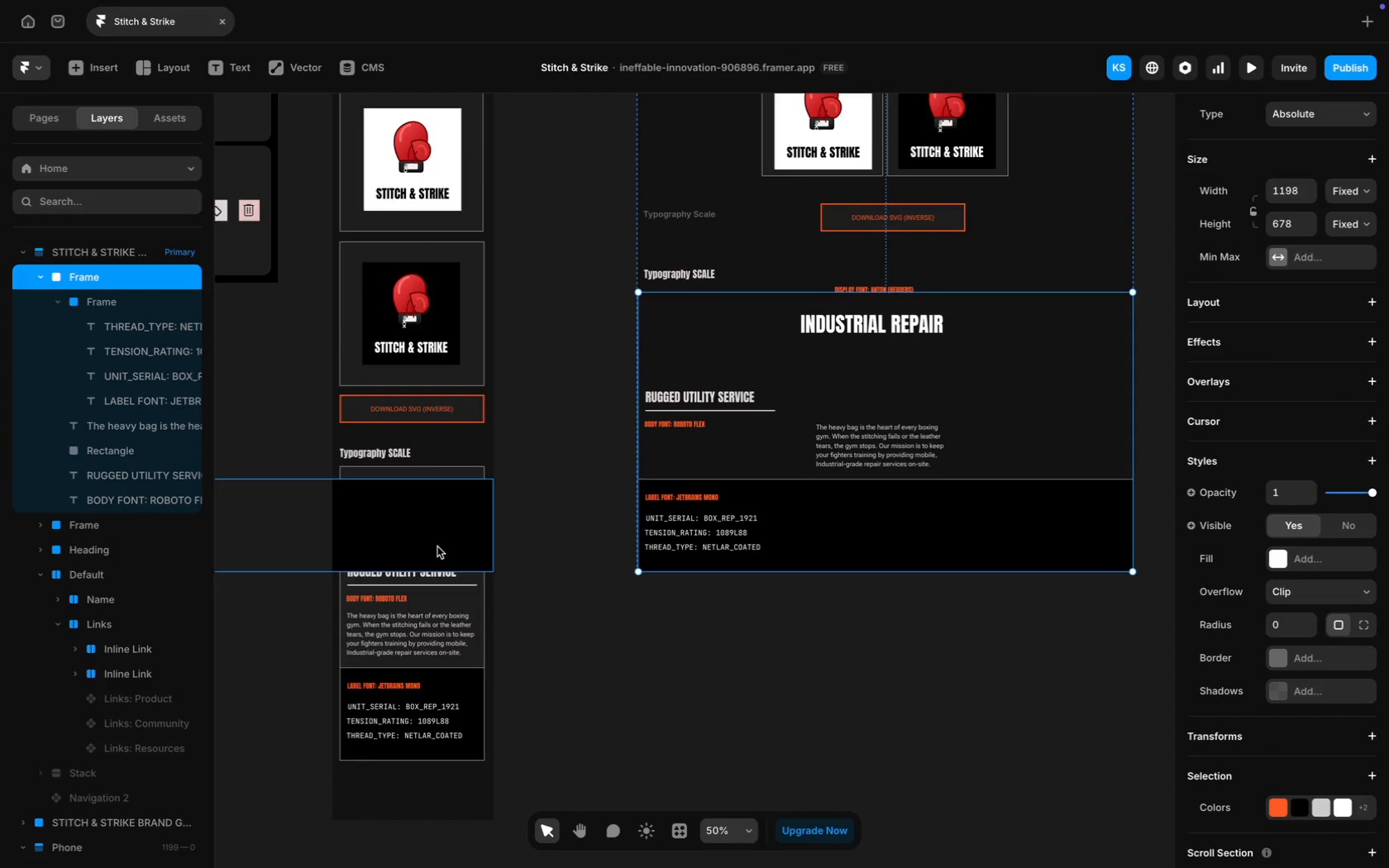 
left_click([437, 546])
 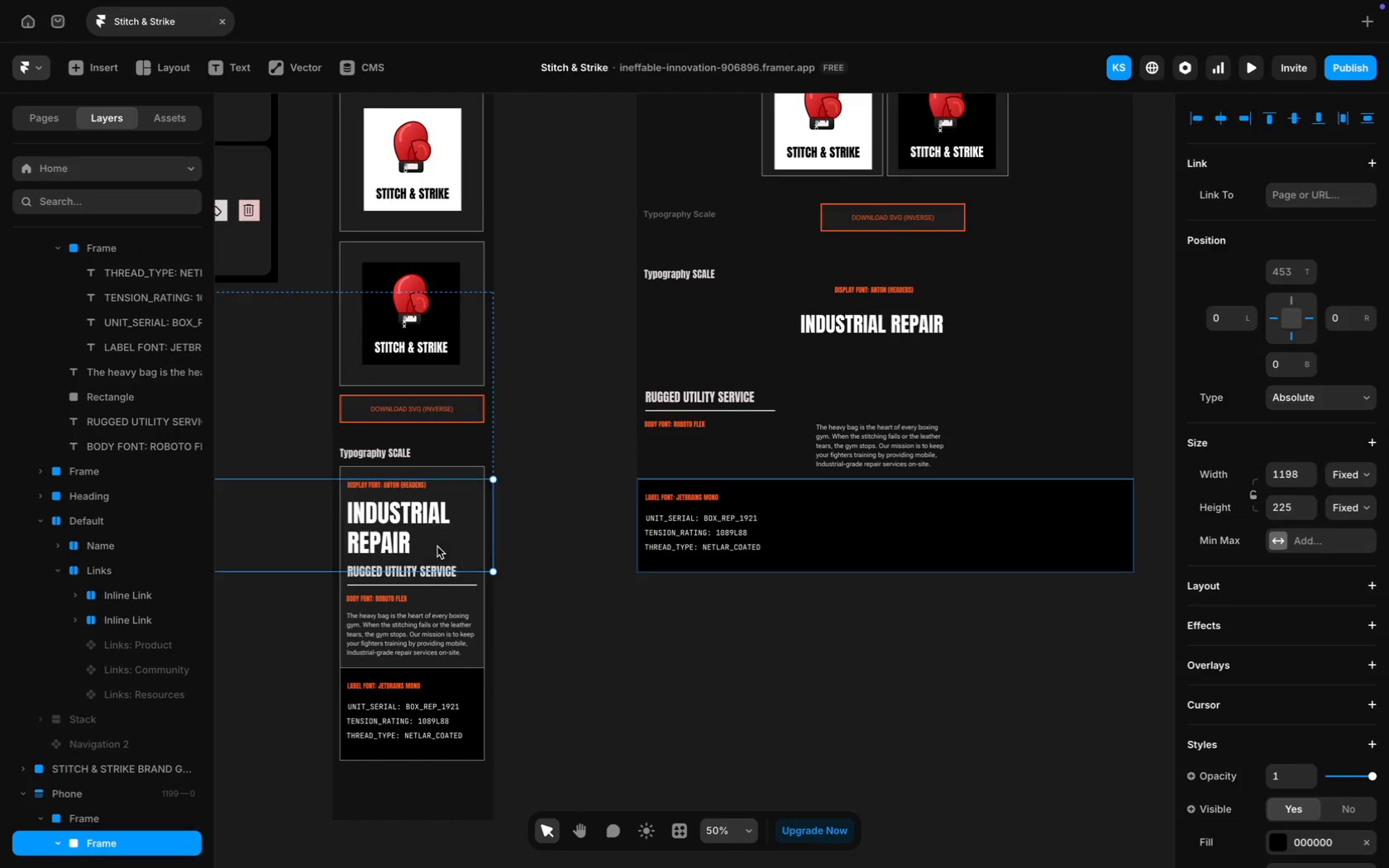 
key(Backspace)
 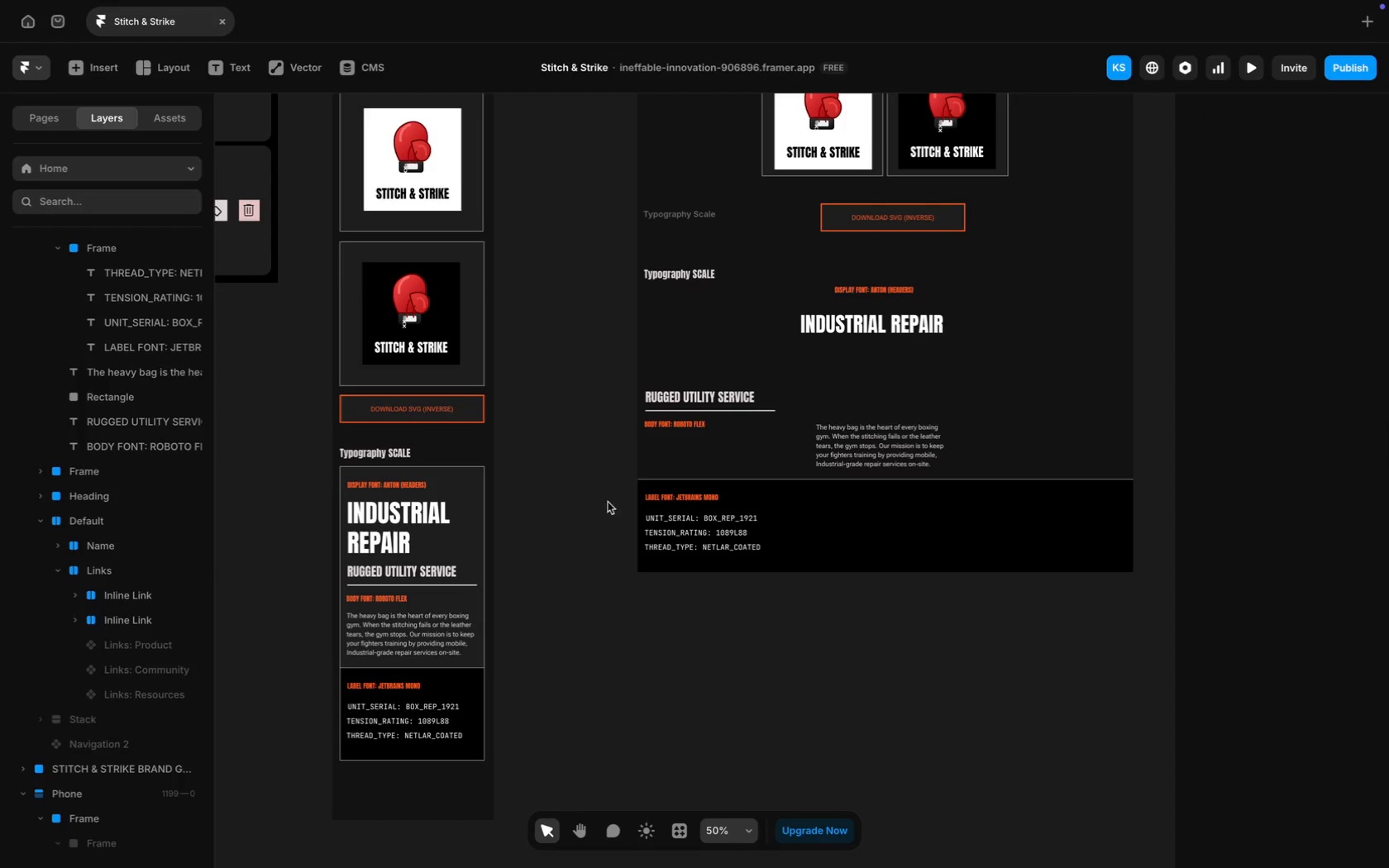 
scroll: coordinate [683, 436], scroll_direction: up, amount: 9.0
 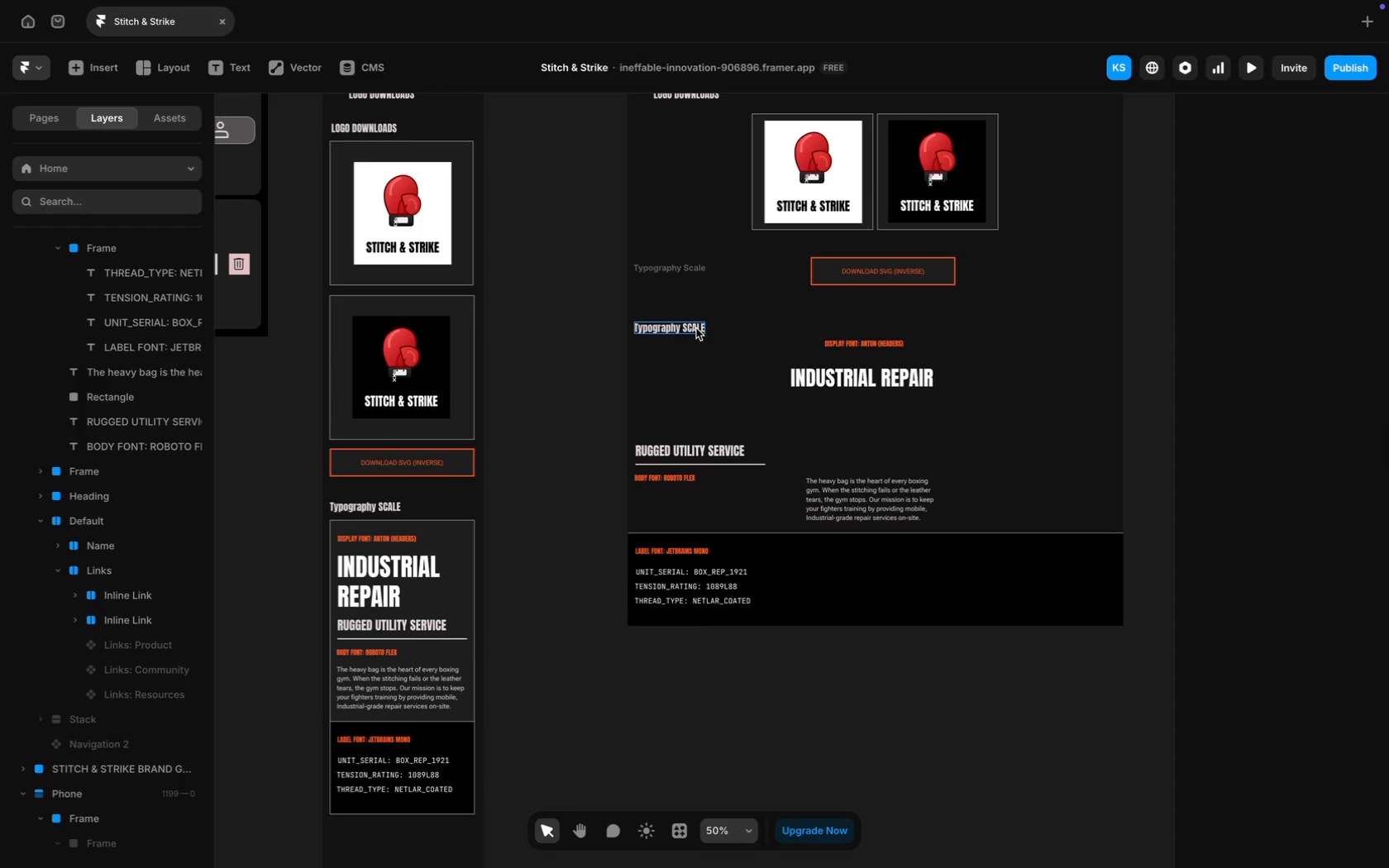 
left_click_drag(start_coordinate=[695, 327], to_coordinate=[700, 400])
 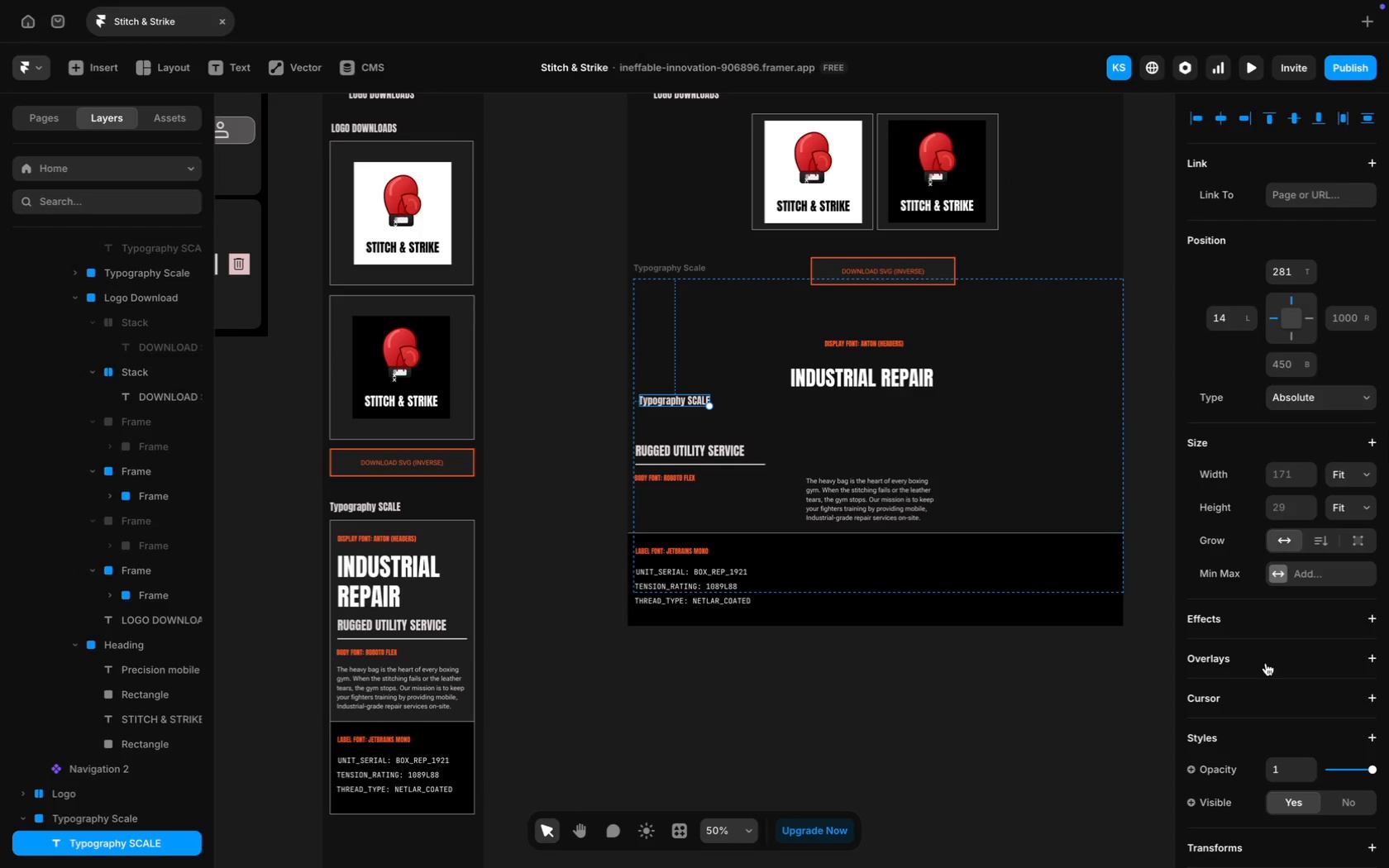 
wait(5.42)
 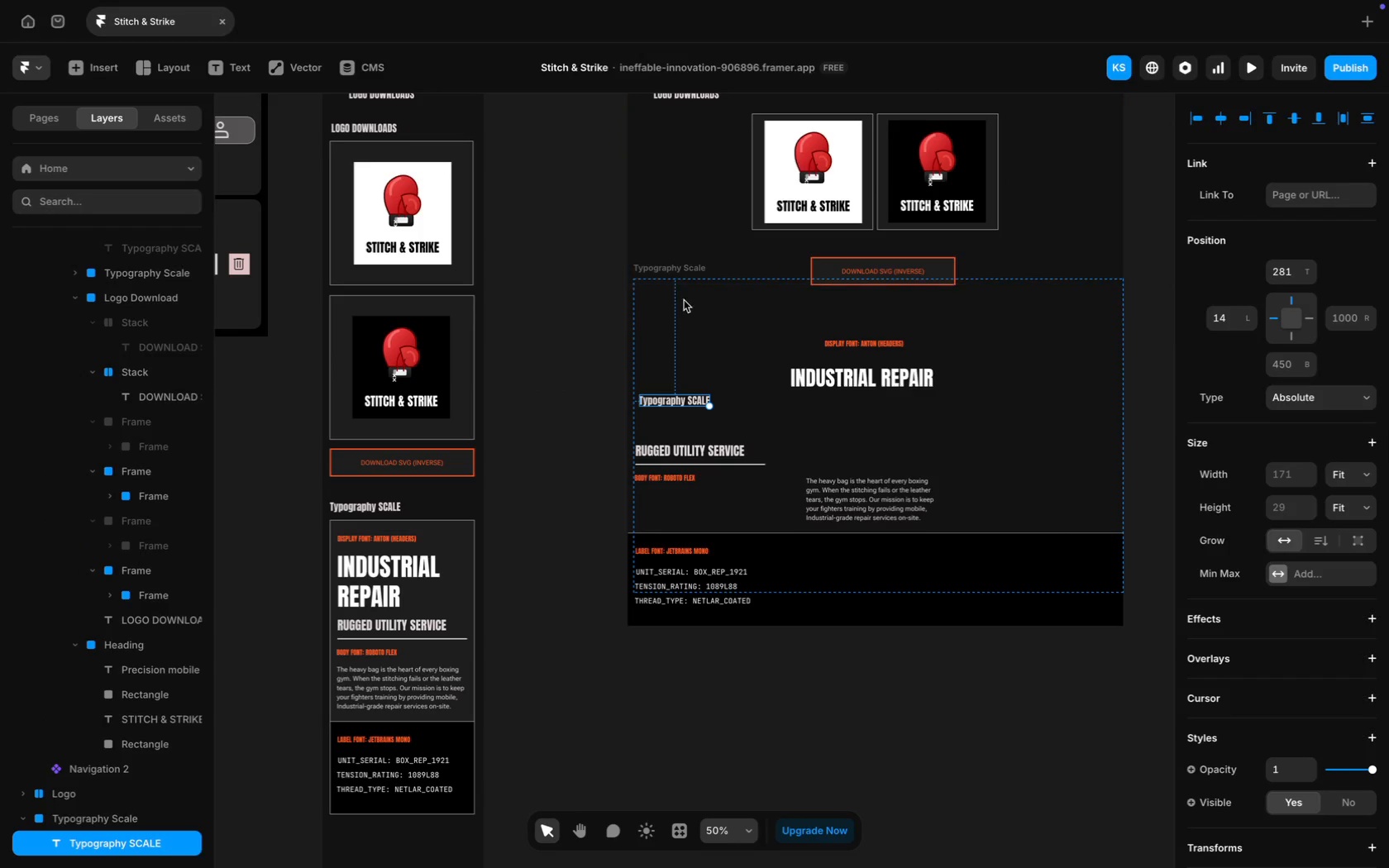 
left_click([994, 413])
 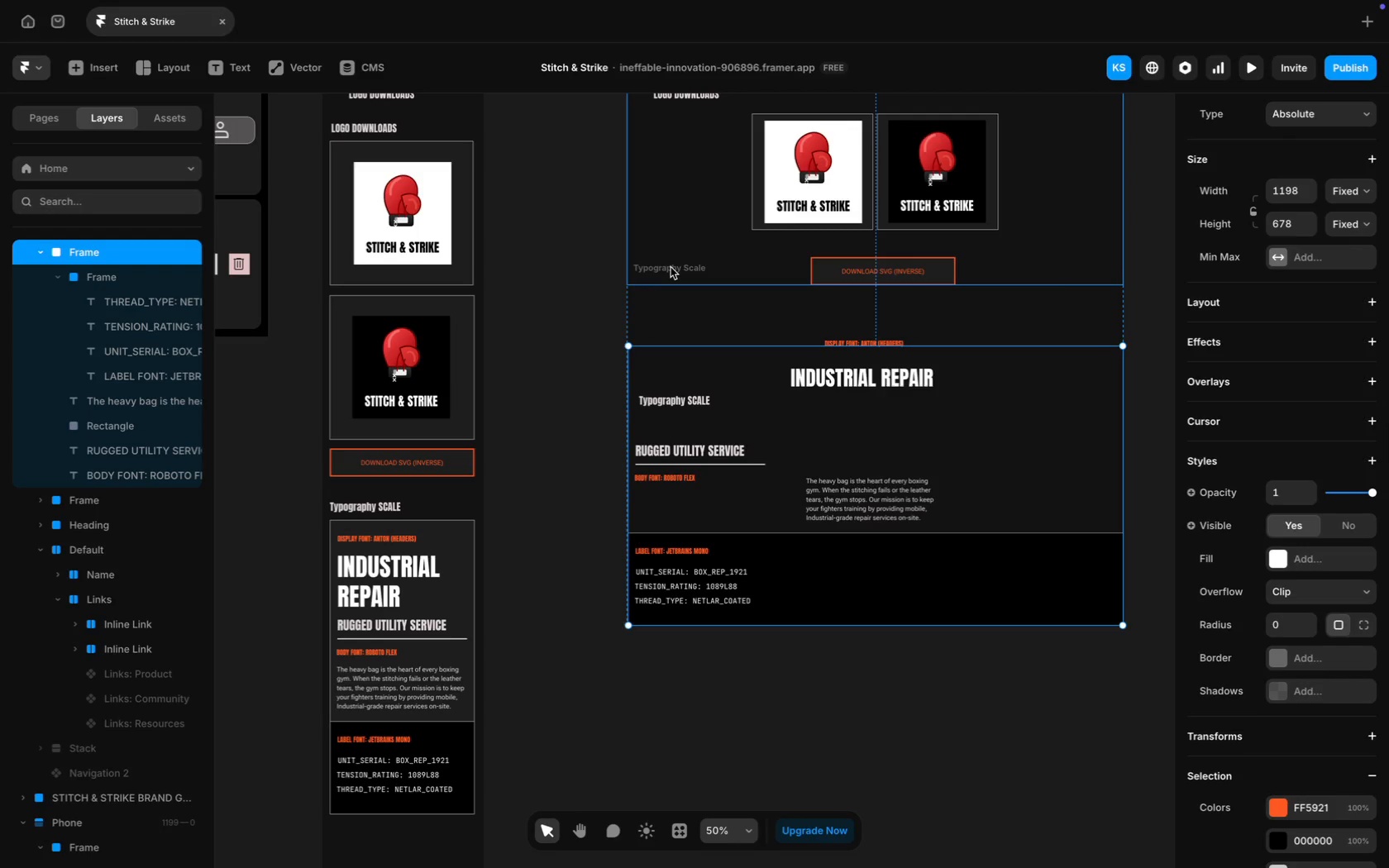 
left_click([671, 267])
 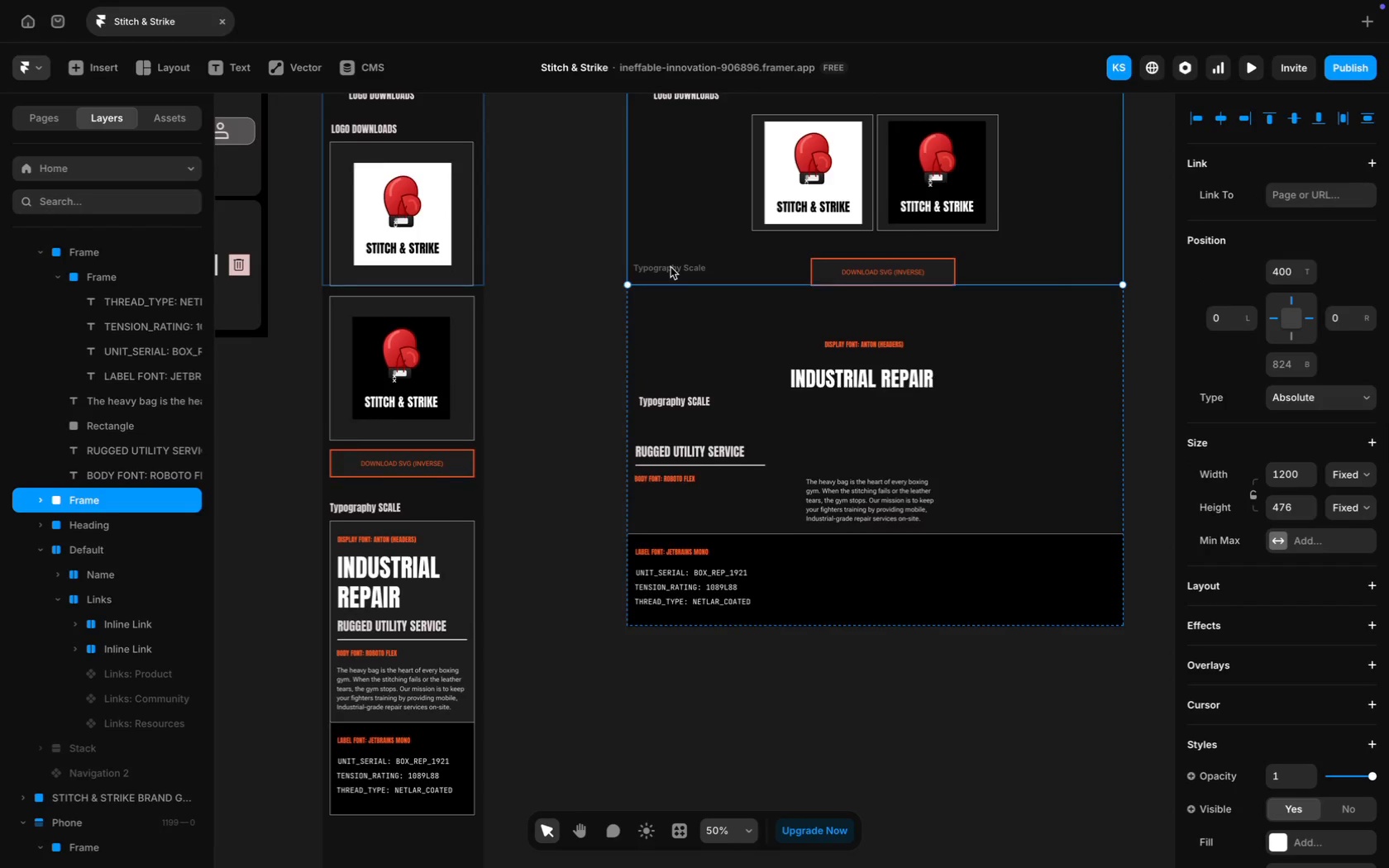 
scroll: coordinate [671, 267], scroll_direction: up, amount: 14.0
 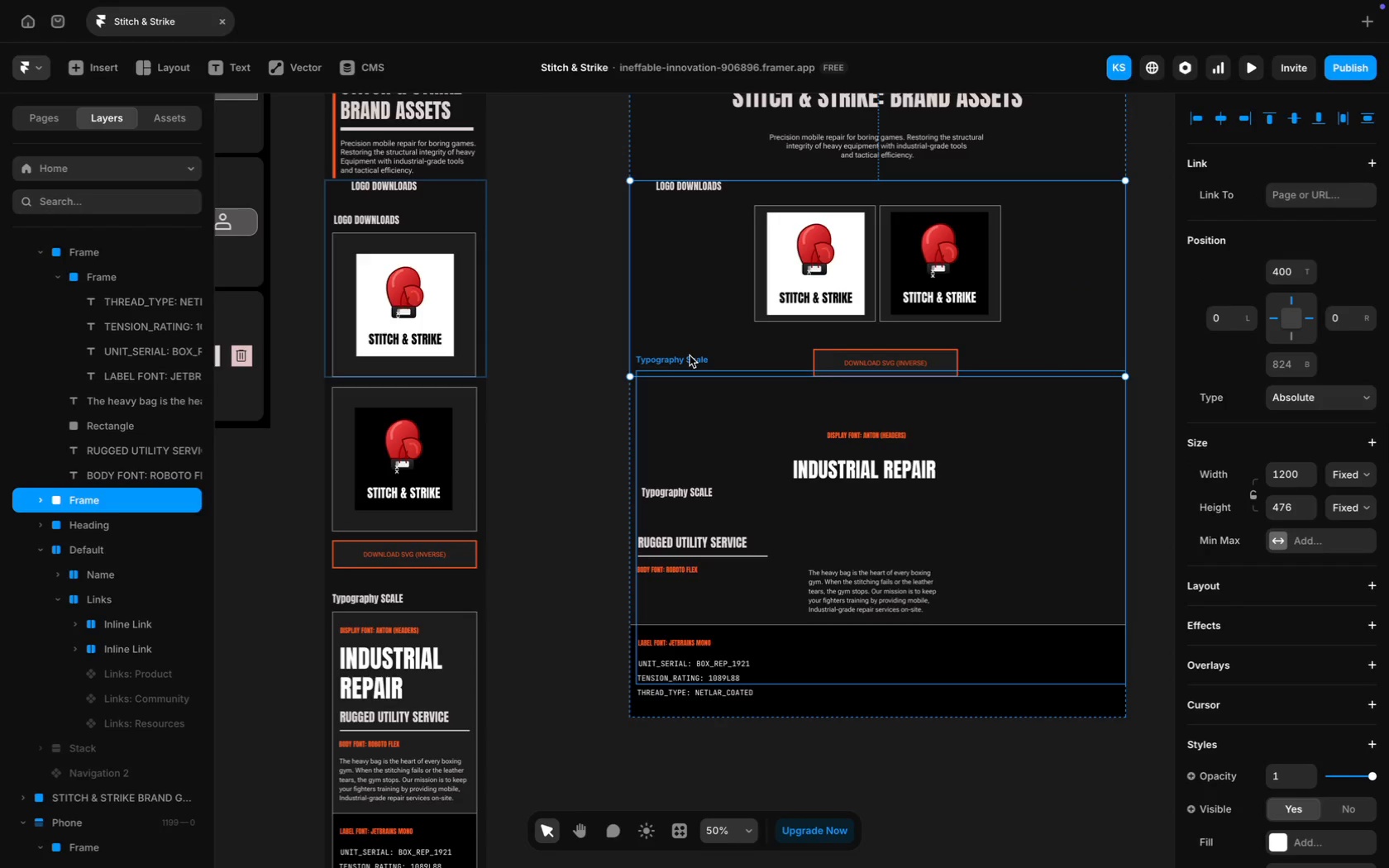 
left_click([690, 355])
 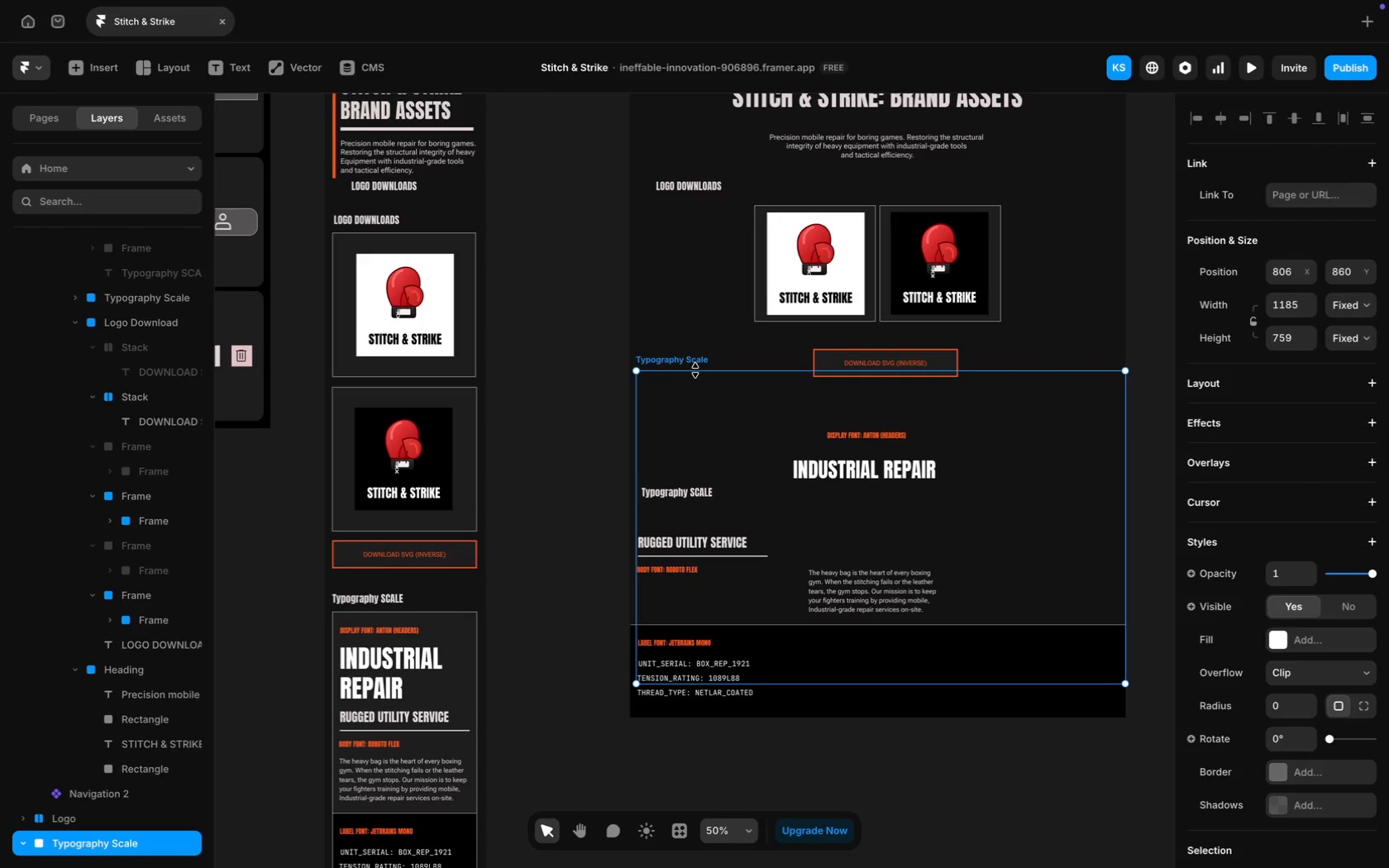 
left_click_drag(start_coordinate=[698, 372], to_coordinate=[691, 433])
 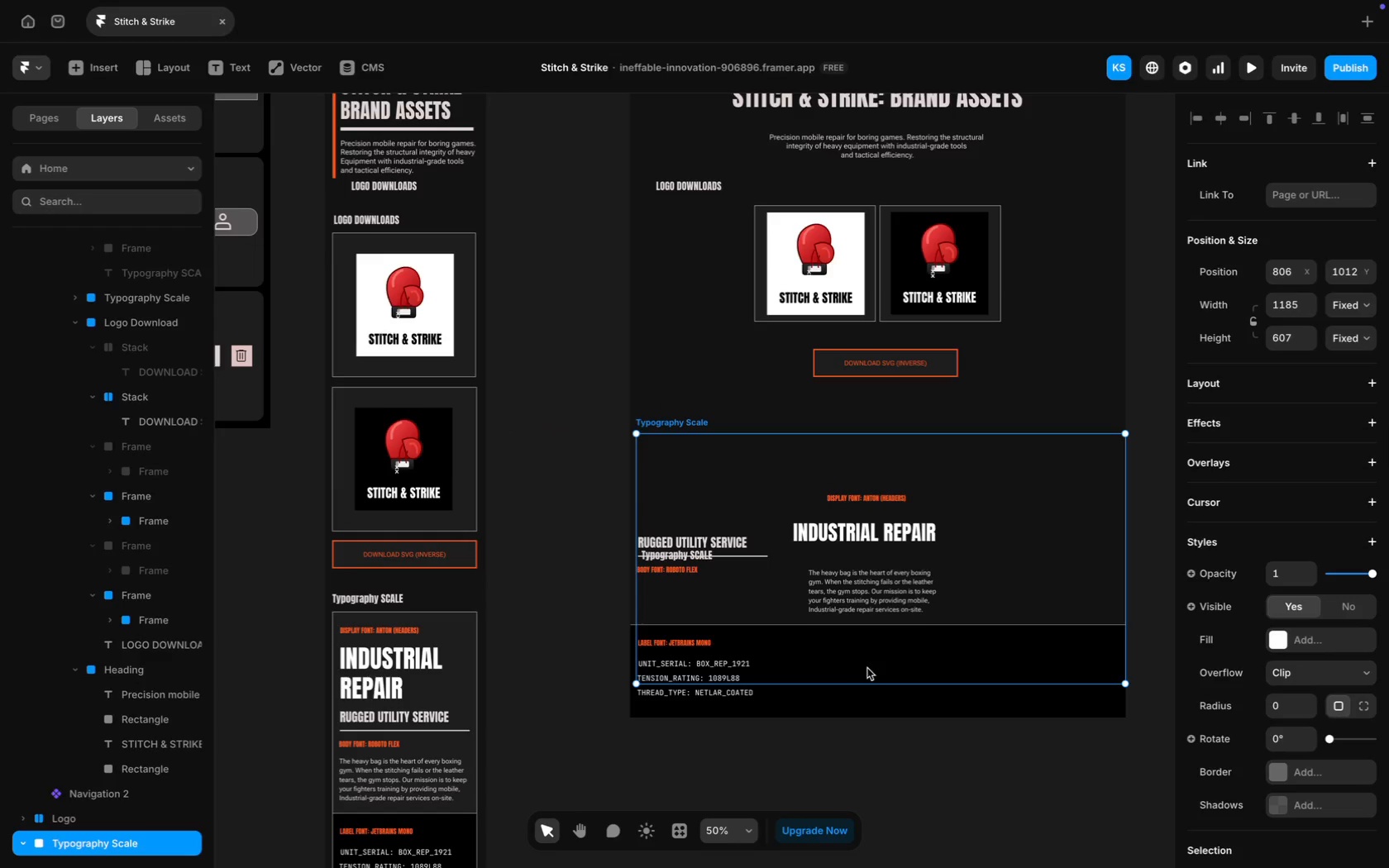 
left_click_drag(start_coordinate=[872, 684], to_coordinate=[873, 622])
 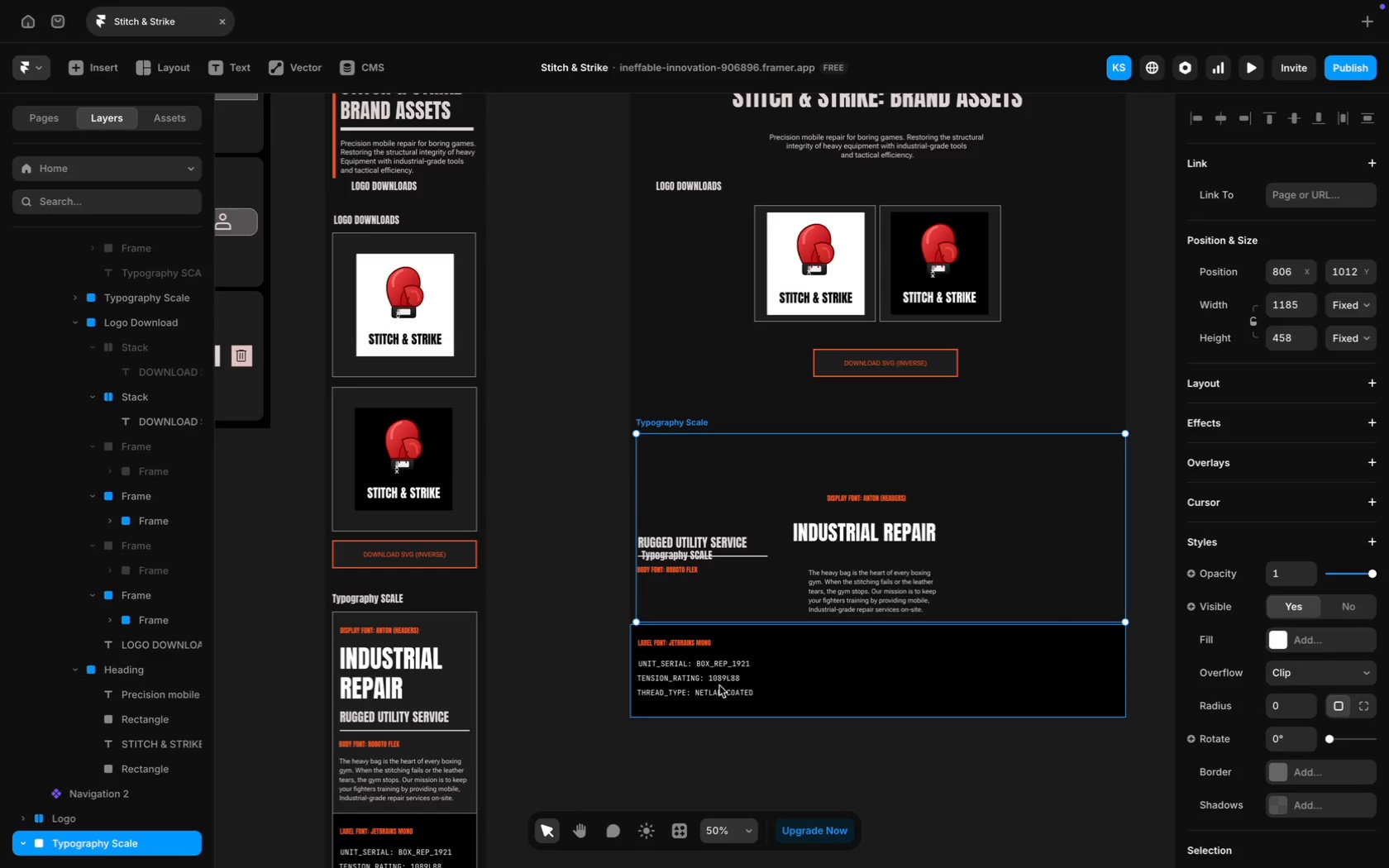 
scroll: coordinate [94, 773], scroll_direction: down, amount: 66.0
 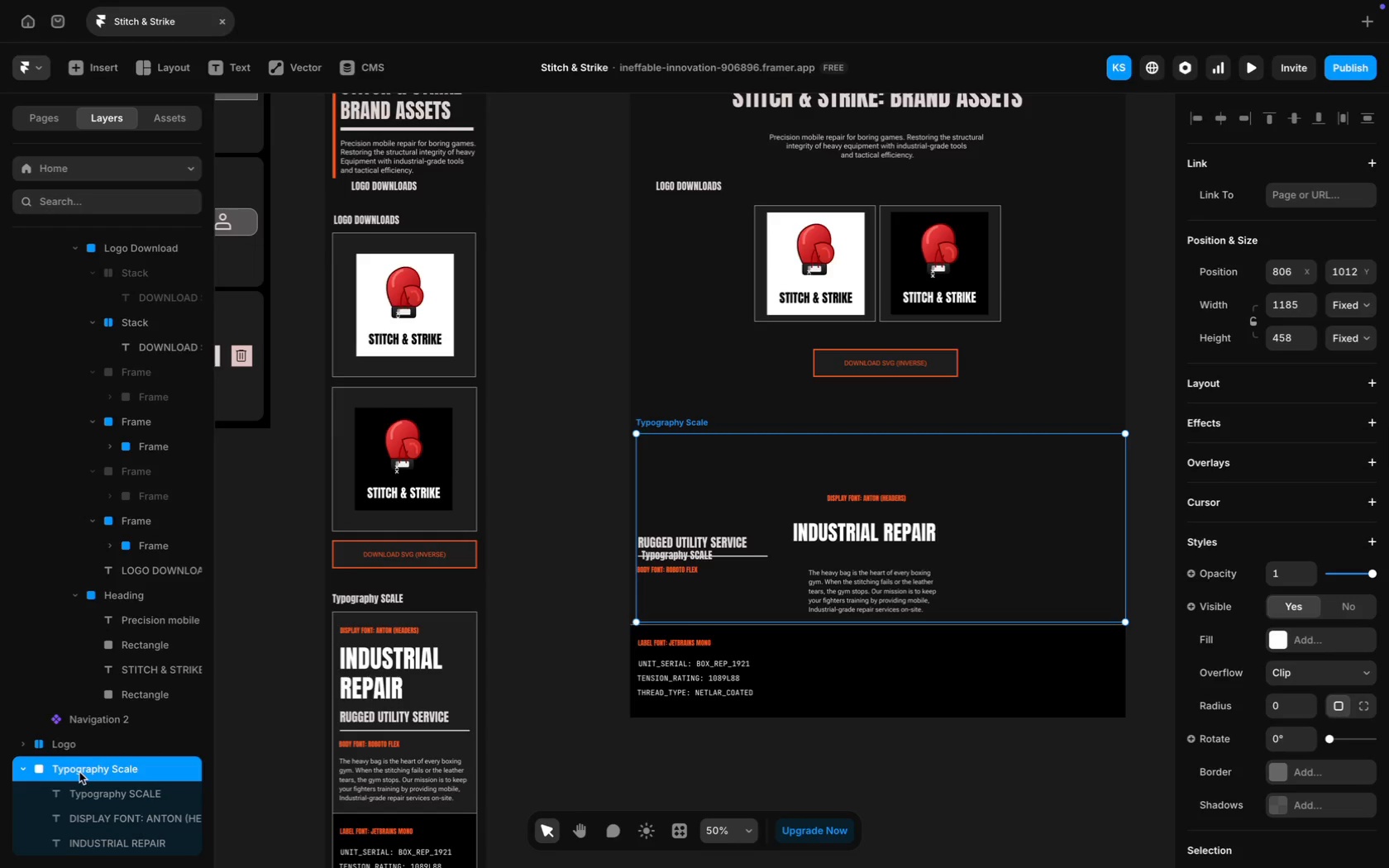 
scroll: coordinate [79, 772], scroll_direction: up, amount: 105.0
 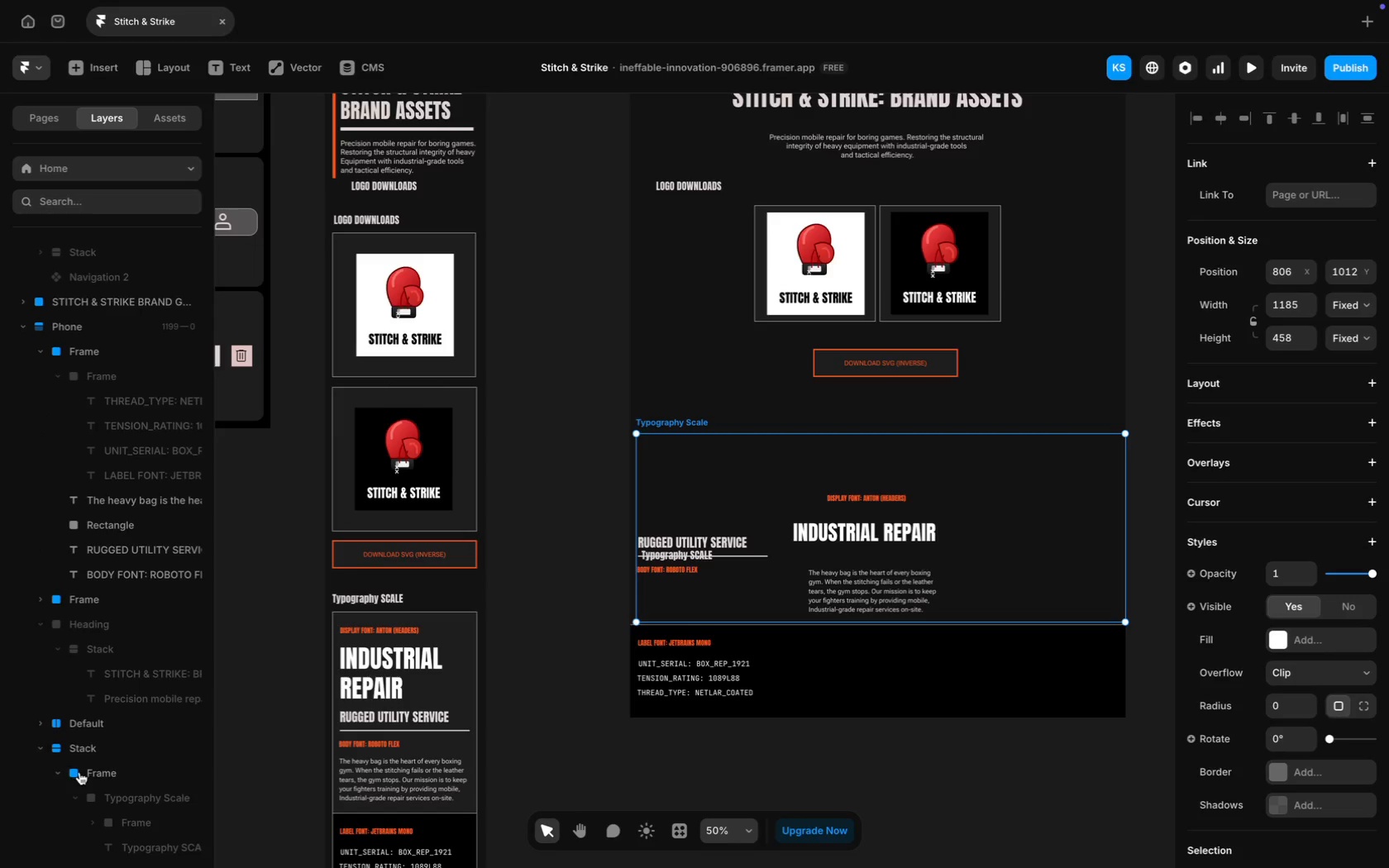 
scroll: coordinate [79, 772], scroll_direction: none, amount: 0.0
 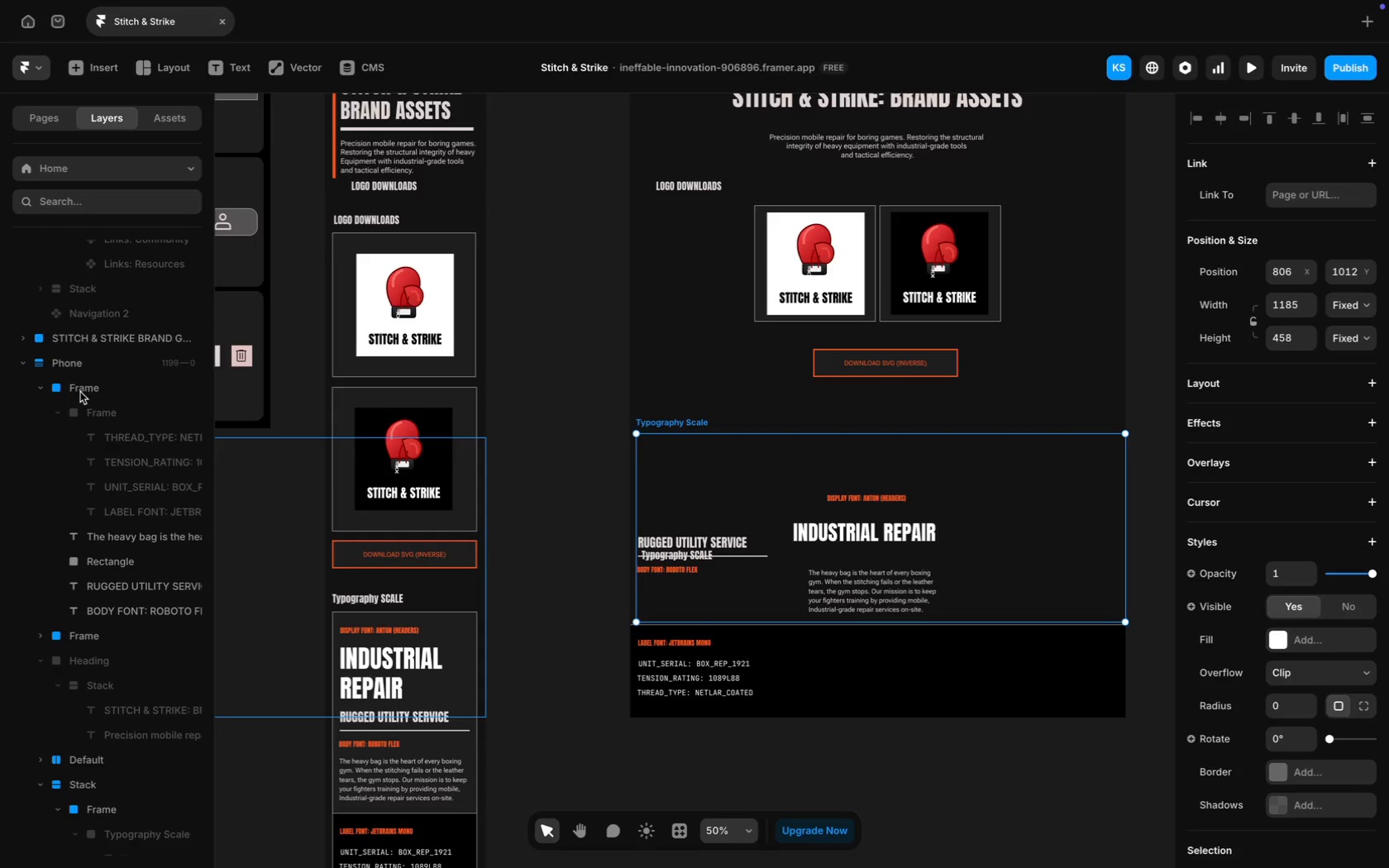 
scroll: coordinate [80, 392], scroll_direction: down, amount: 46.0
 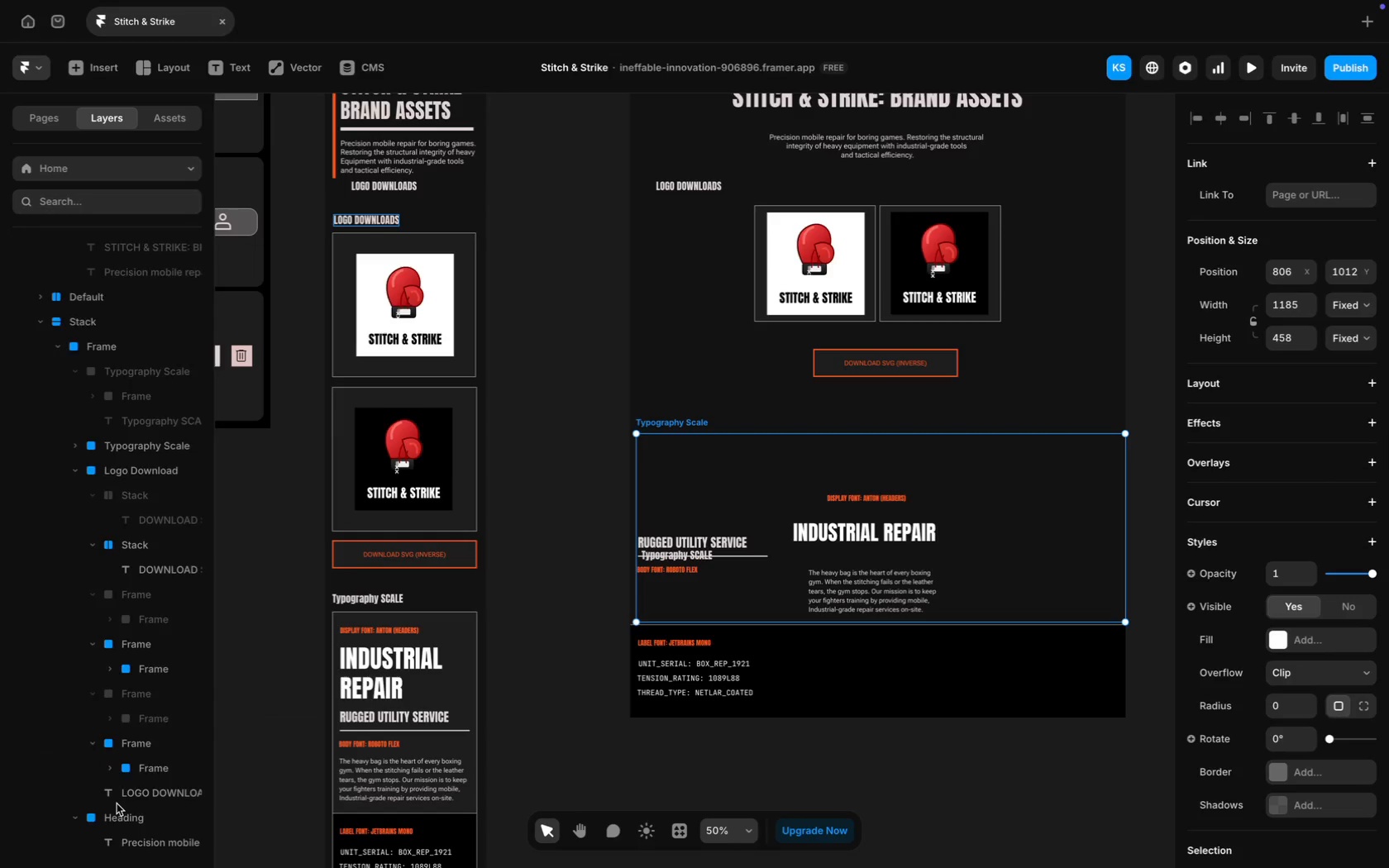 
left_click_drag(start_coordinate=[97, 766], to_coordinate=[115, 265])
 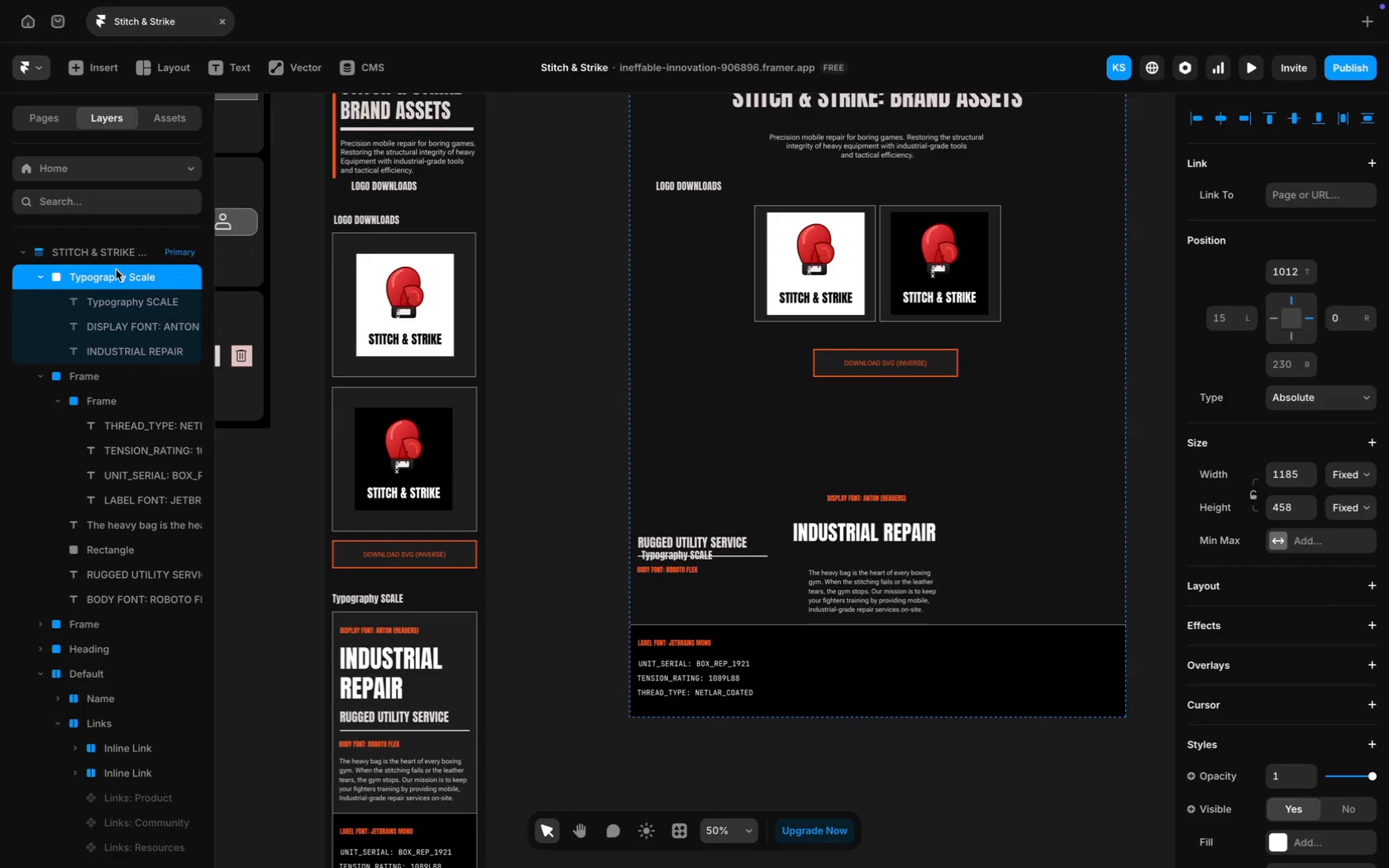 
scroll: coordinate [117, 804], scroll_direction: down, amount: 100.0
 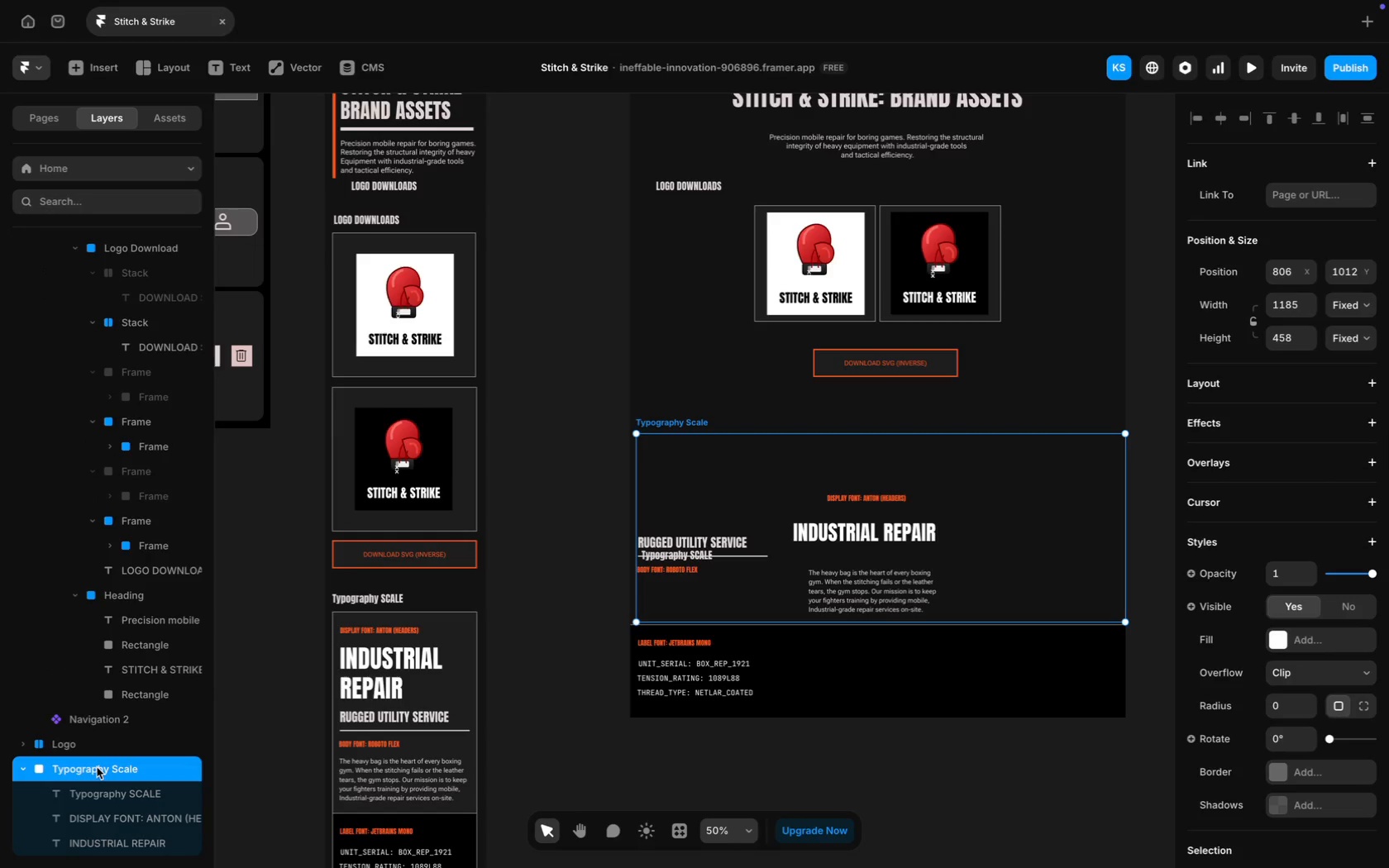 
scroll: coordinate [125, 527], scroll_direction: up, amount: 128.0
 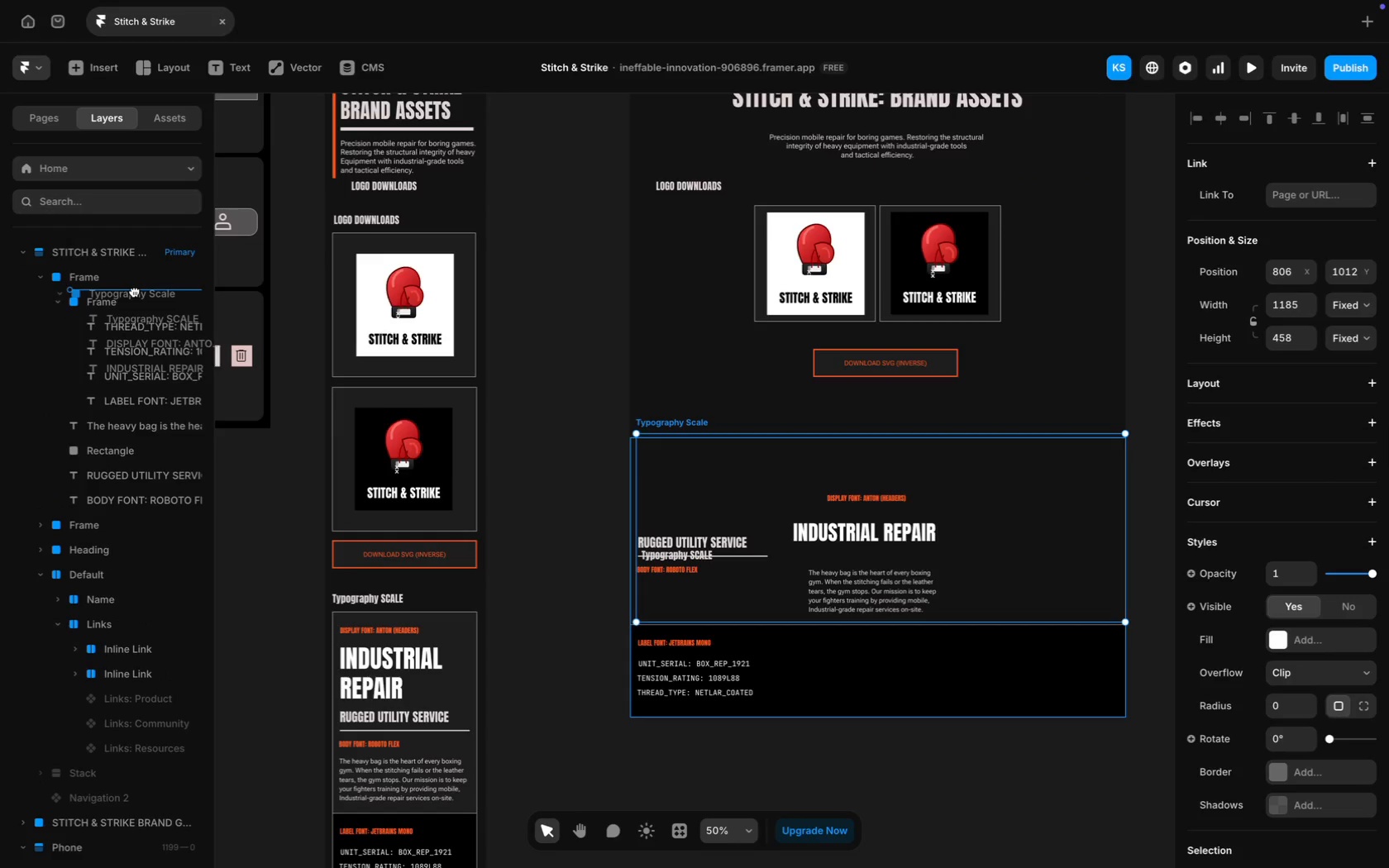 
left_click_drag(start_coordinate=[82, 379], to_coordinate=[93, 358])
 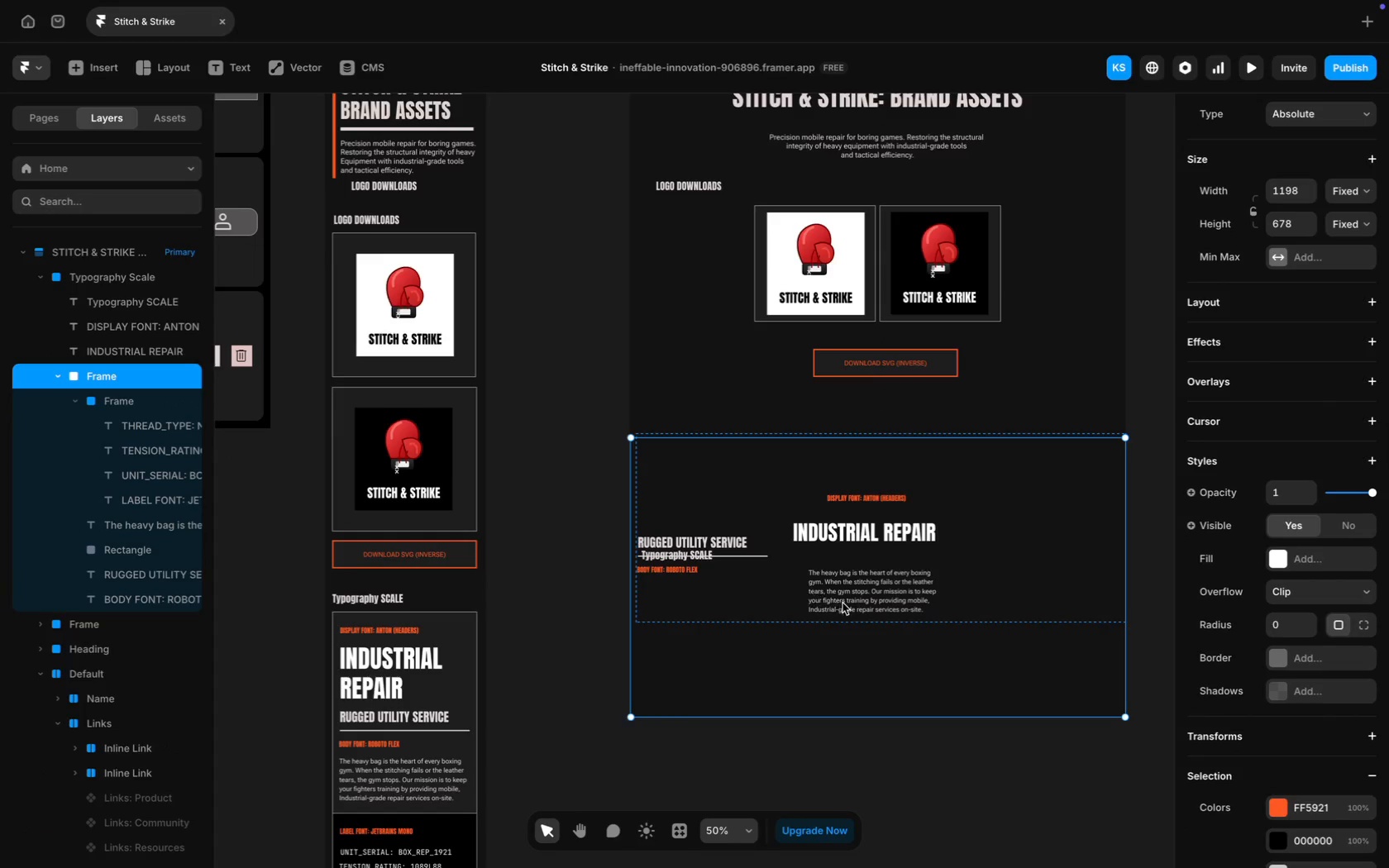 
key(Meta+Z)
 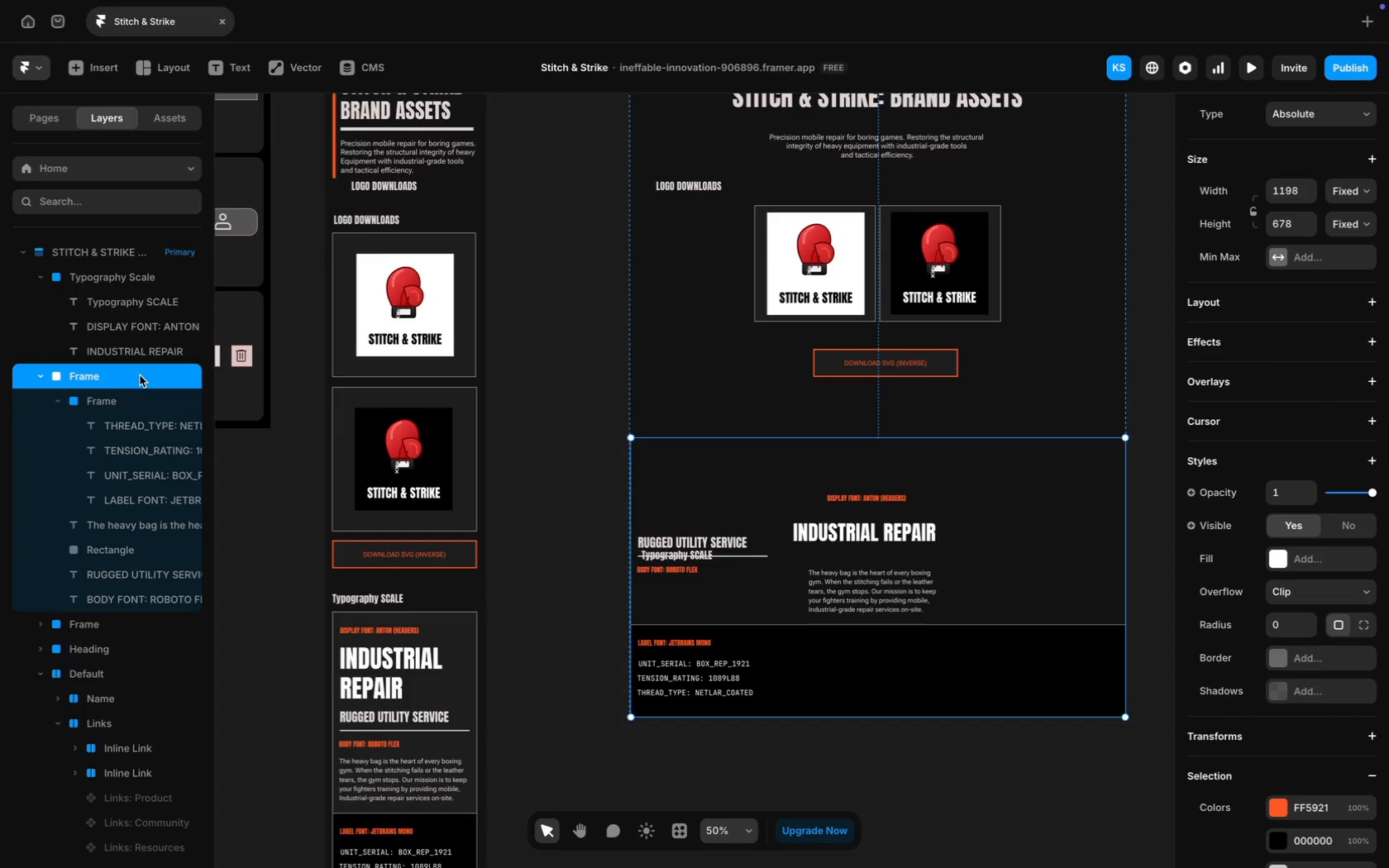 
left_click([80, 403])
 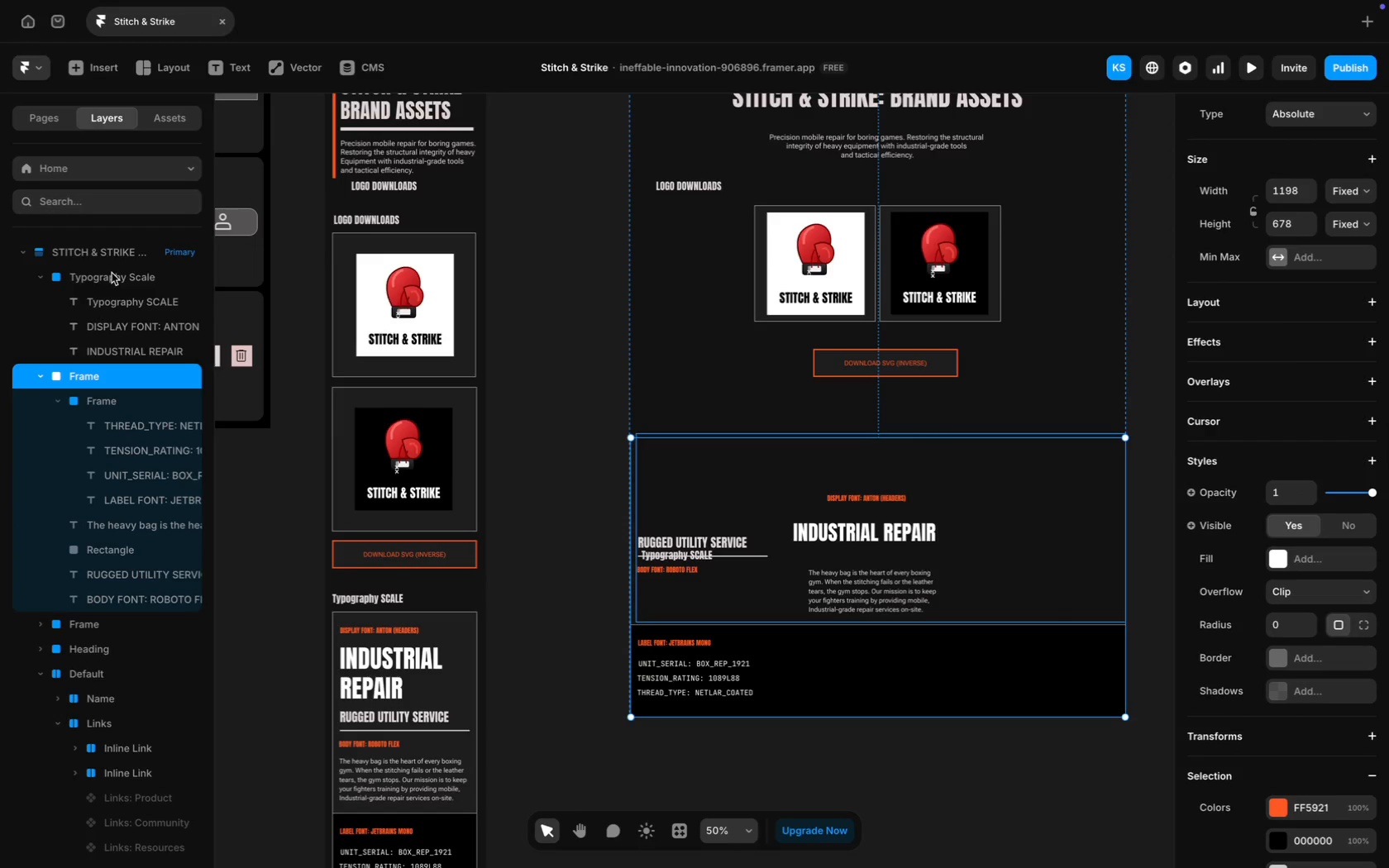 
left_click([112, 273])
 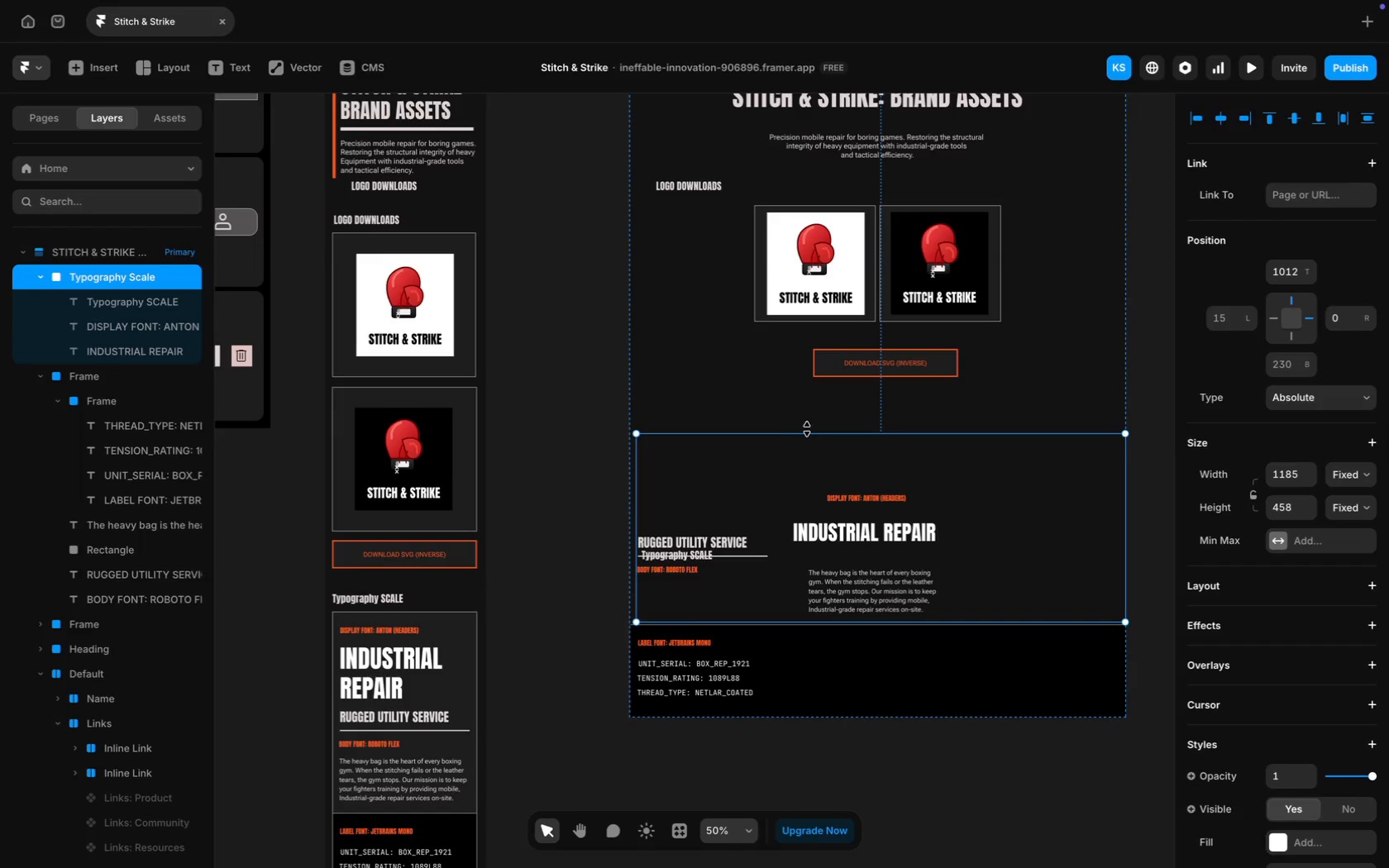 
left_click_drag(start_coordinate=[808, 431], to_coordinate=[807, 408])
 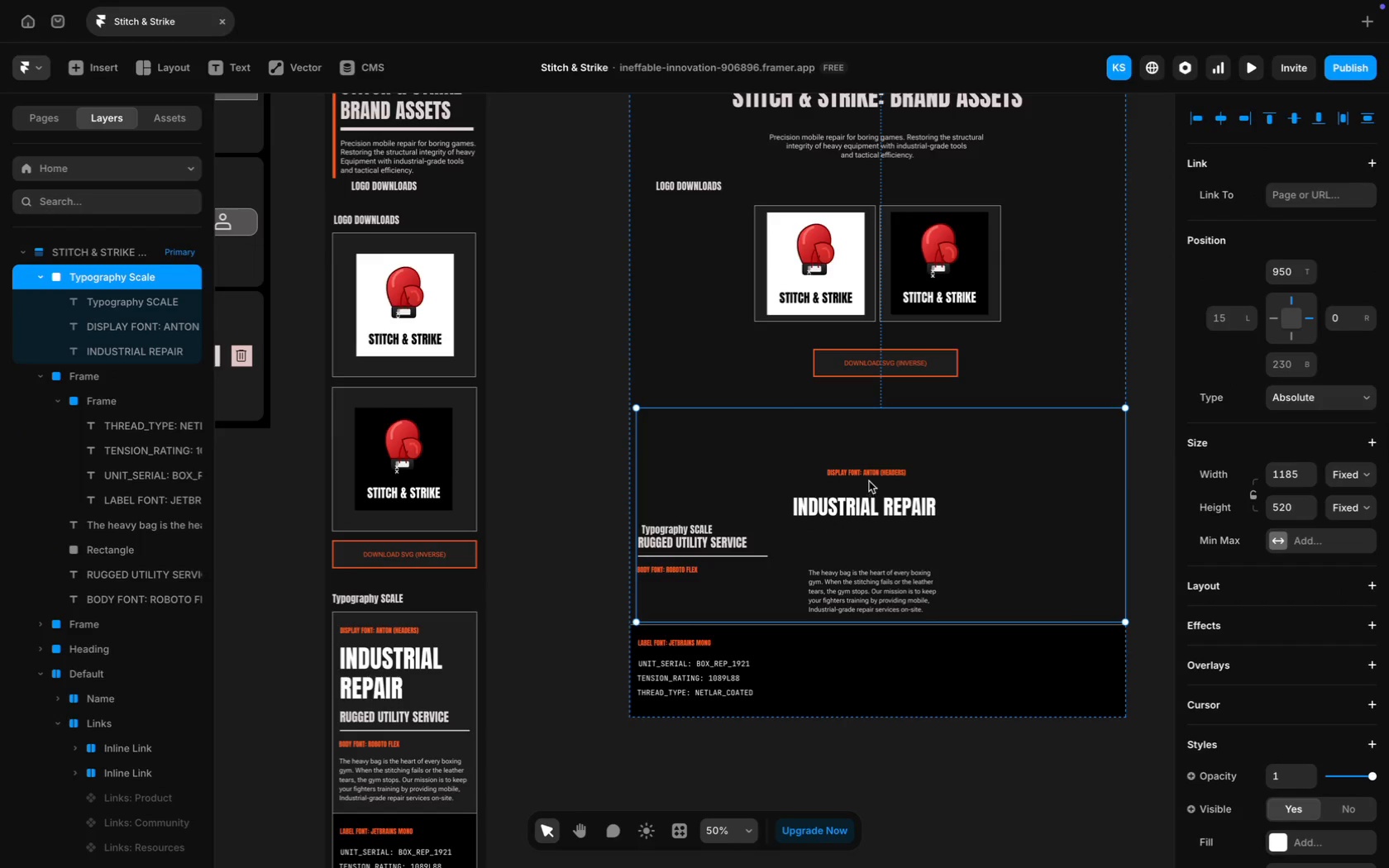 
left_click([862, 475])
 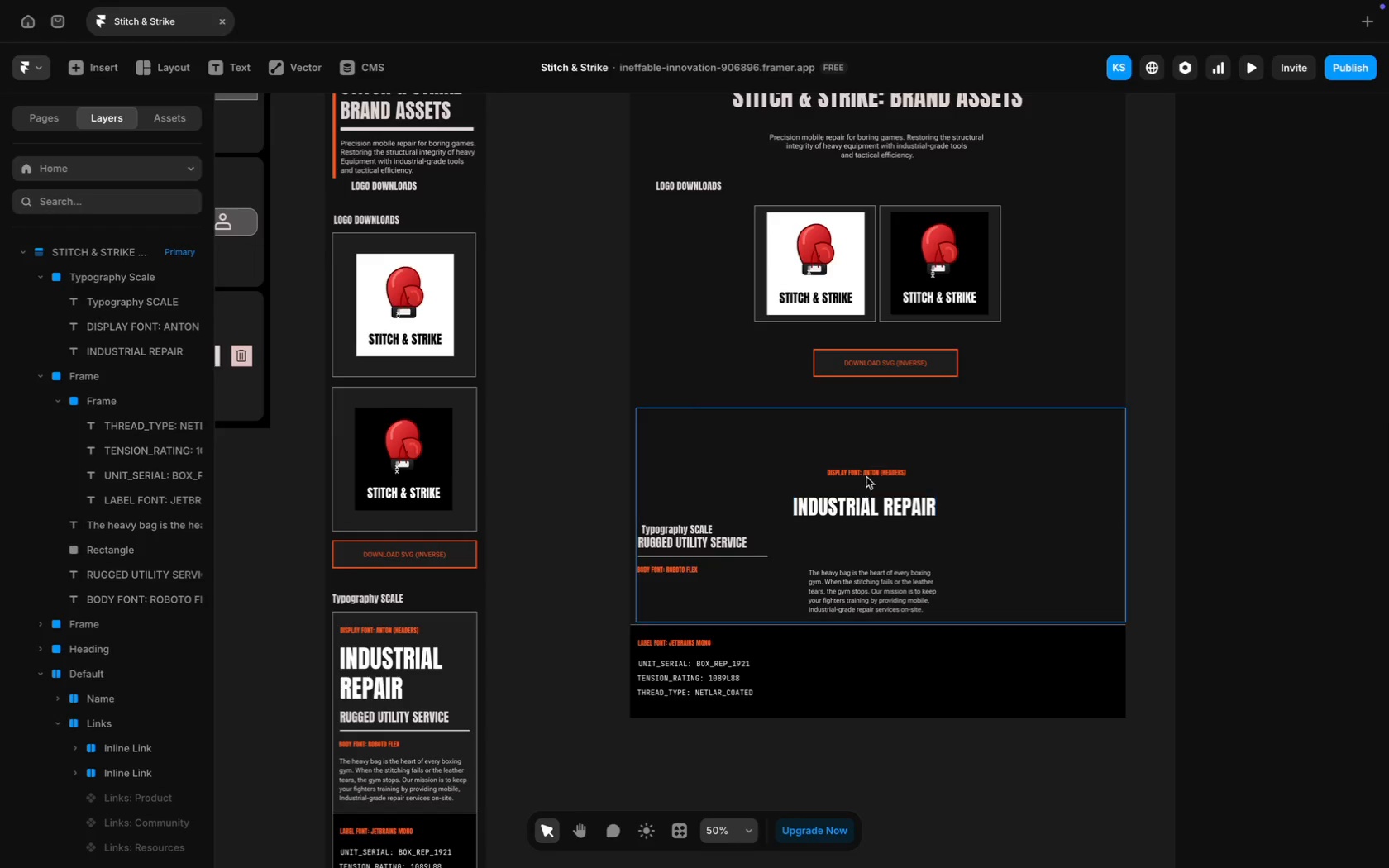 
left_click([872, 473])
 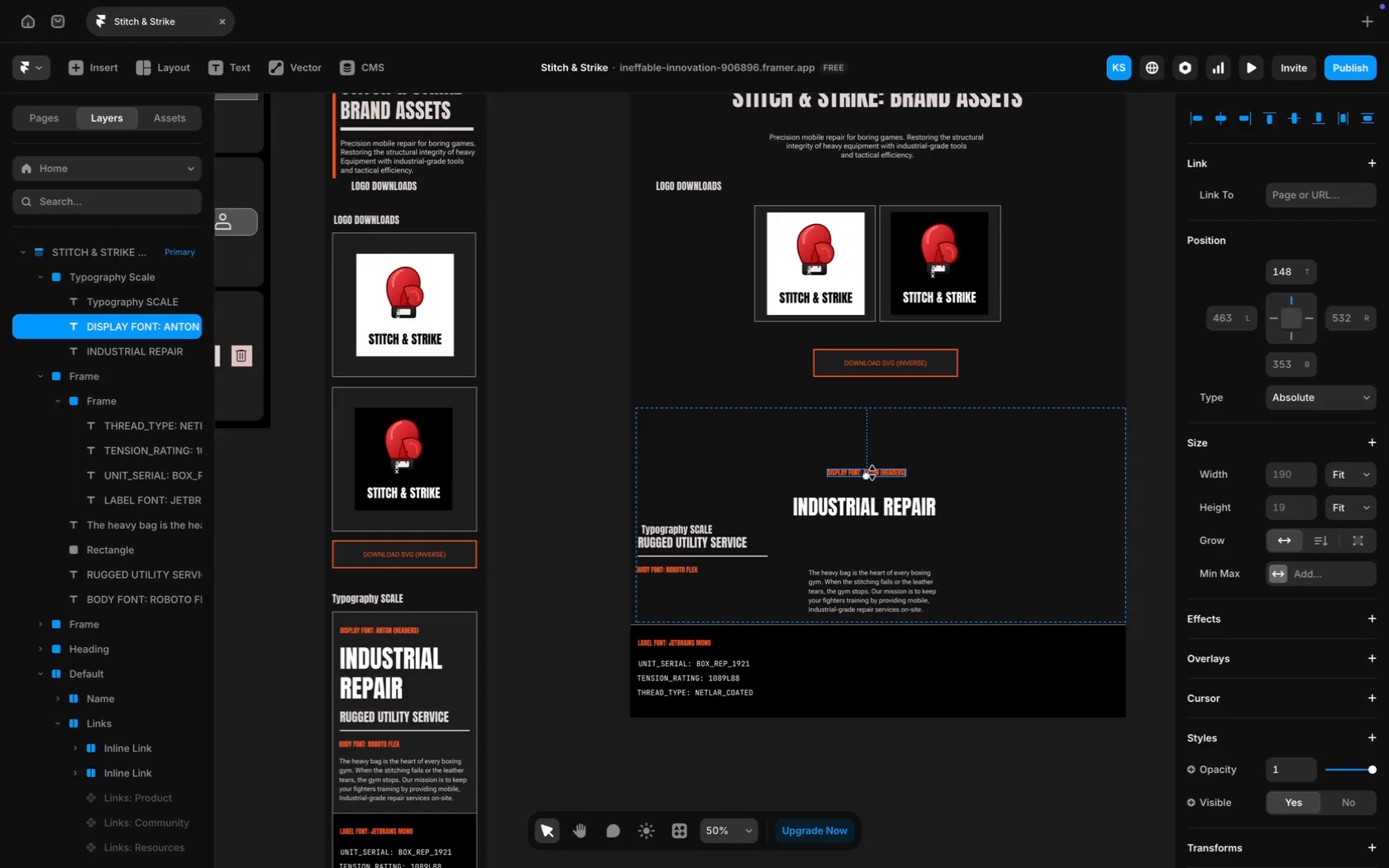 
hold_key(key=ShiftLeft, duration=1.12)
left_click([876, 502])
 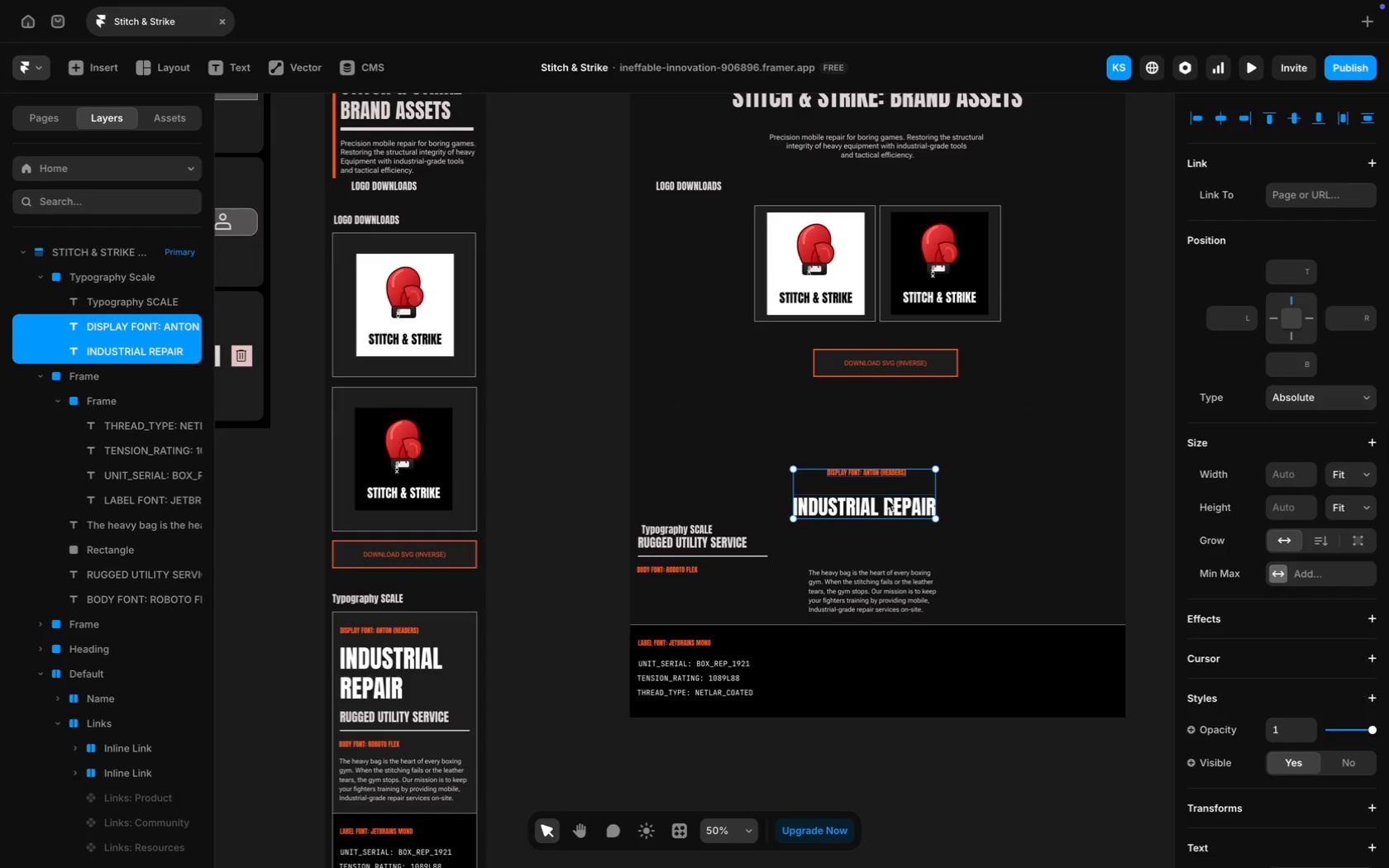 
left_click_drag(start_coordinate=[890, 504], to_coordinate=[902, 465])
 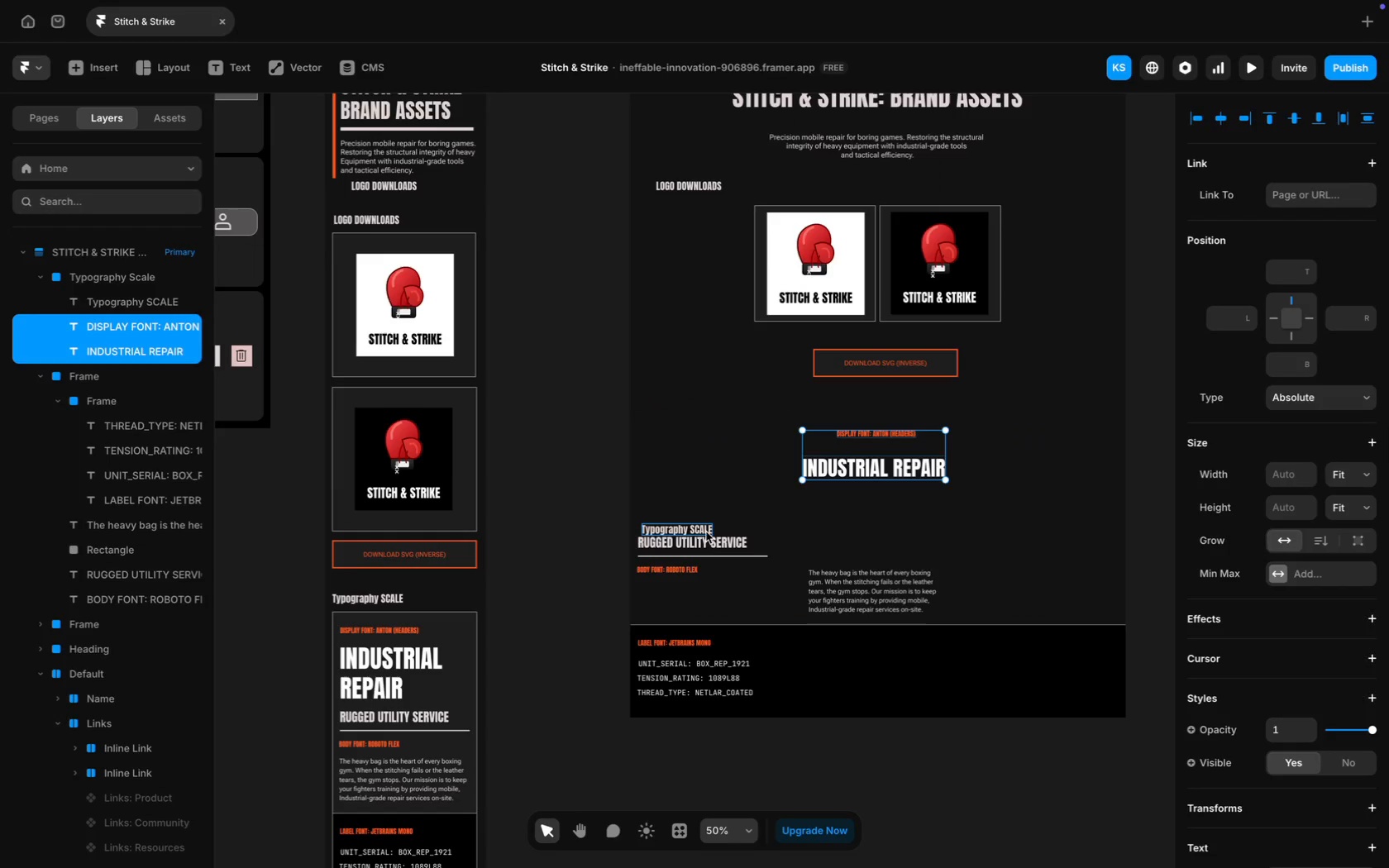 
left_click([698, 529])
 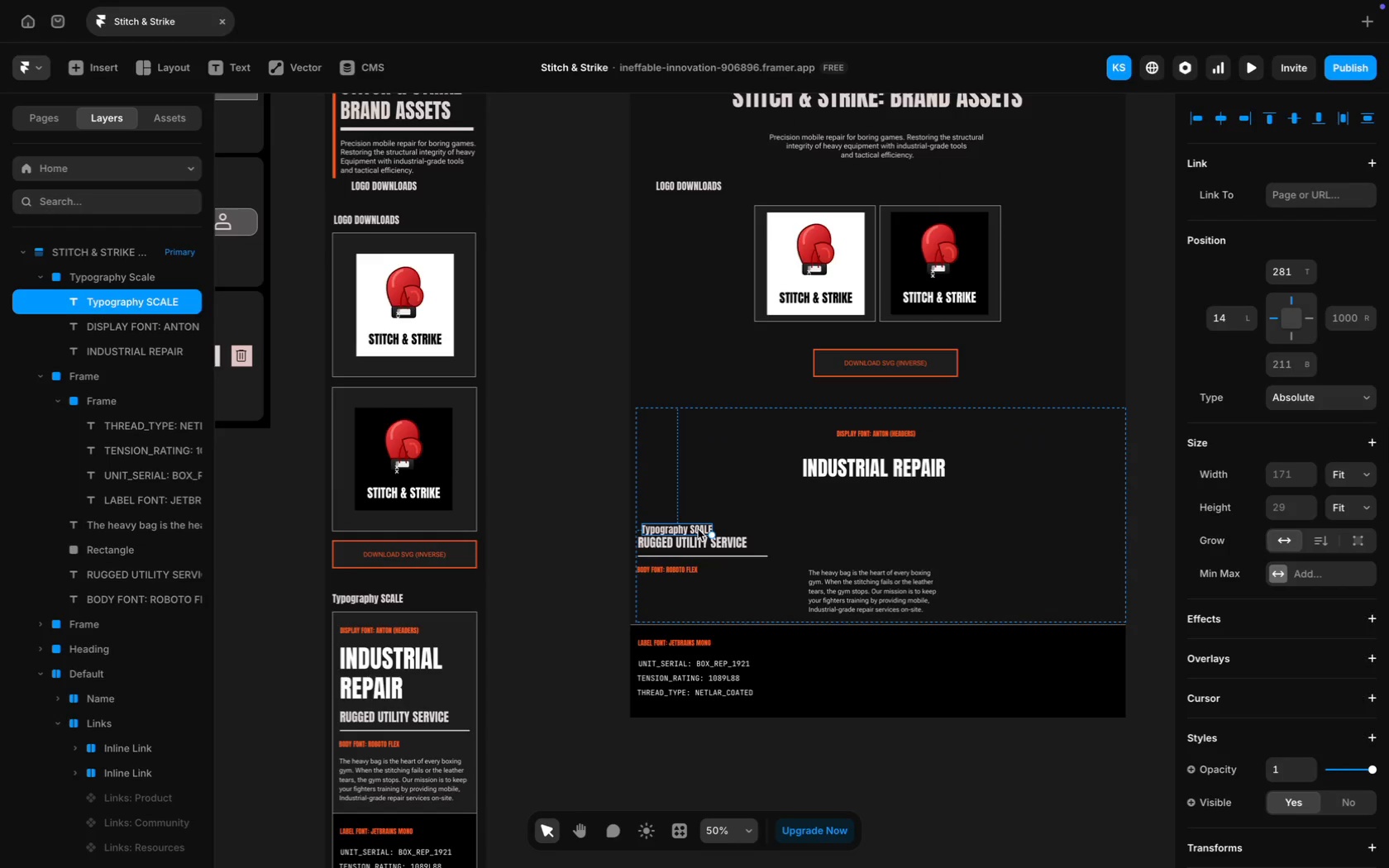 
left_click_drag(start_coordinate=[698, 529], to_coordinate=[694, 416])
 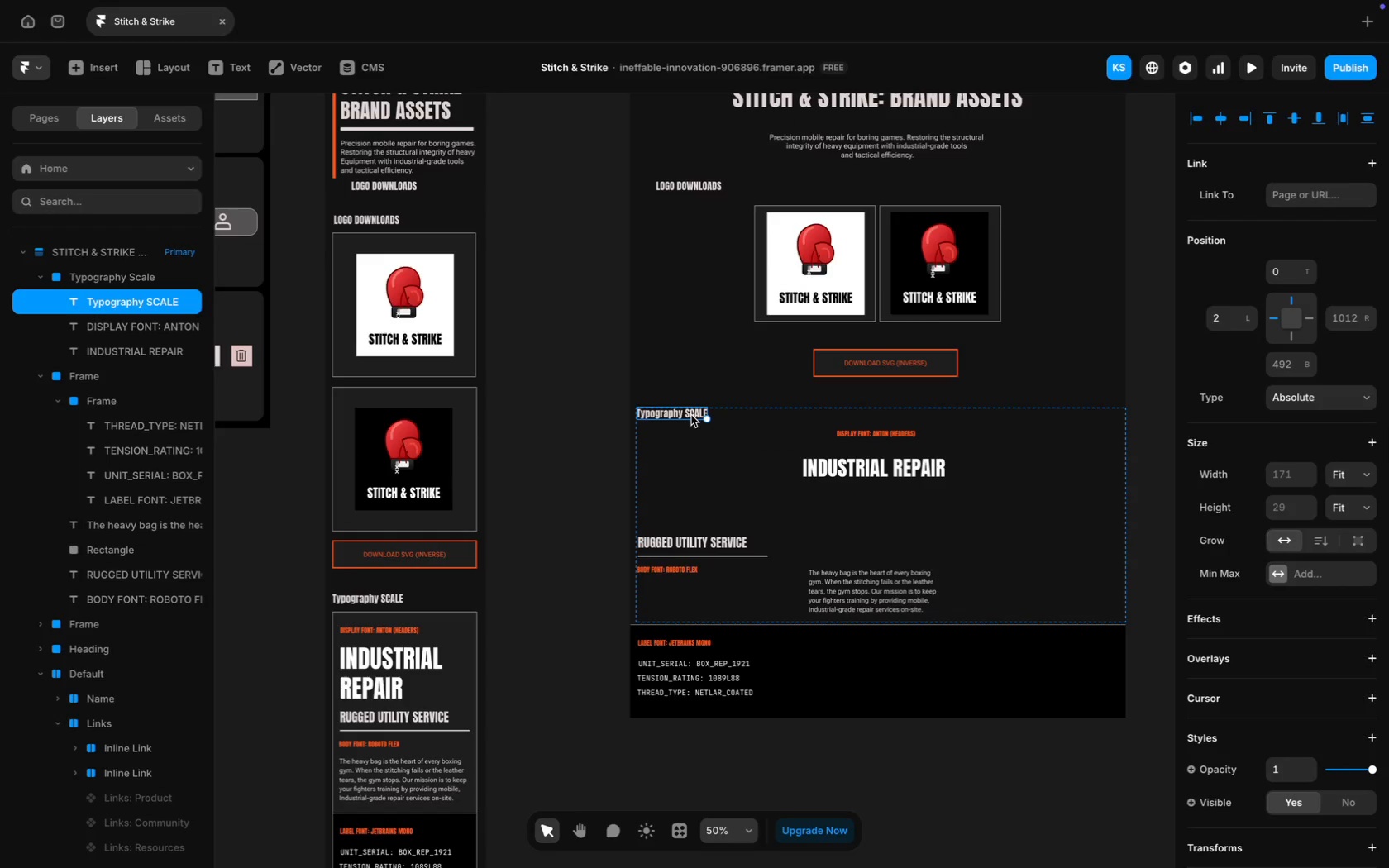 
left_click_drag(start_coordinate=[691, 413], to_coordinate=[707, 413])
 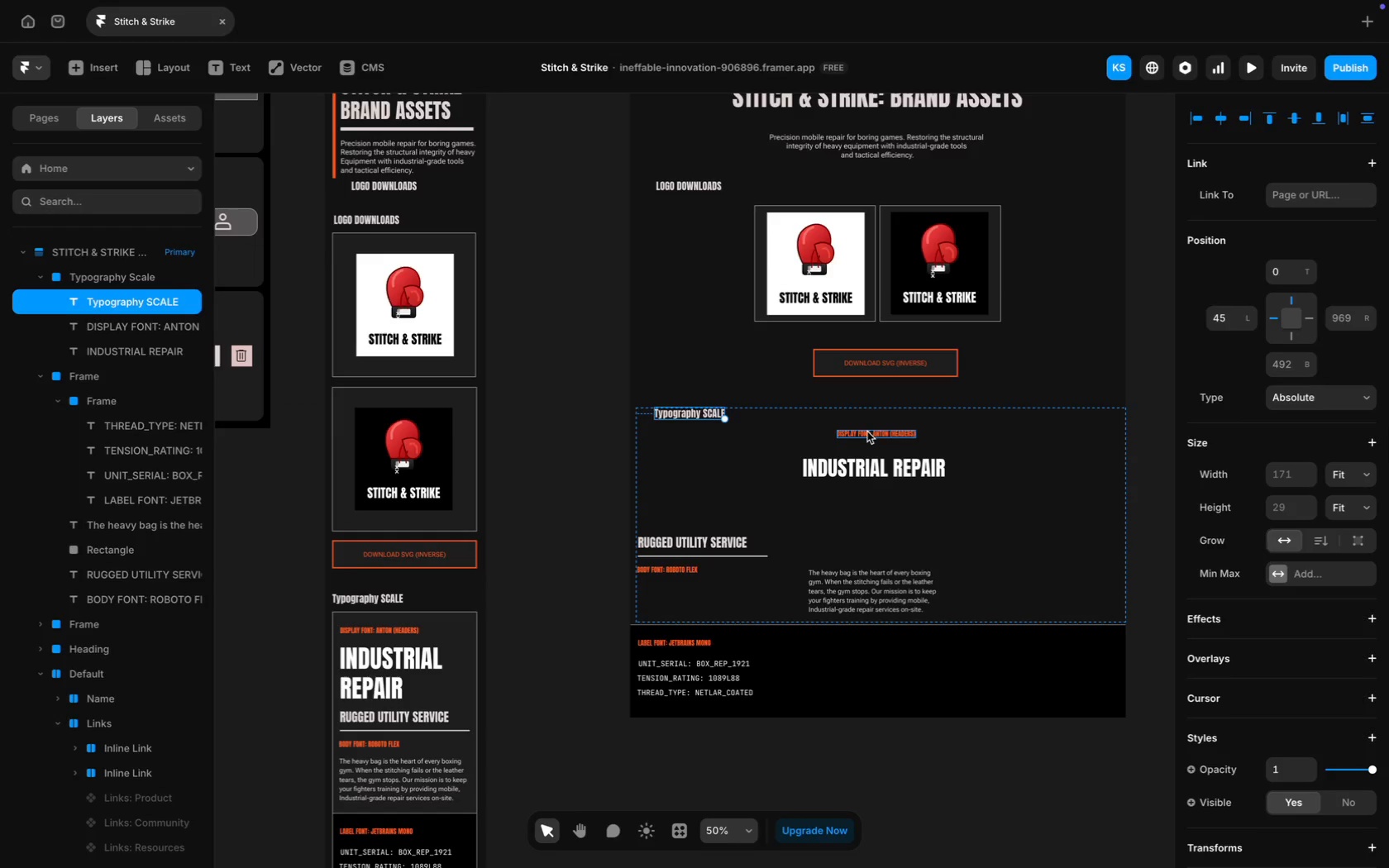 
left_click([869, 432])
 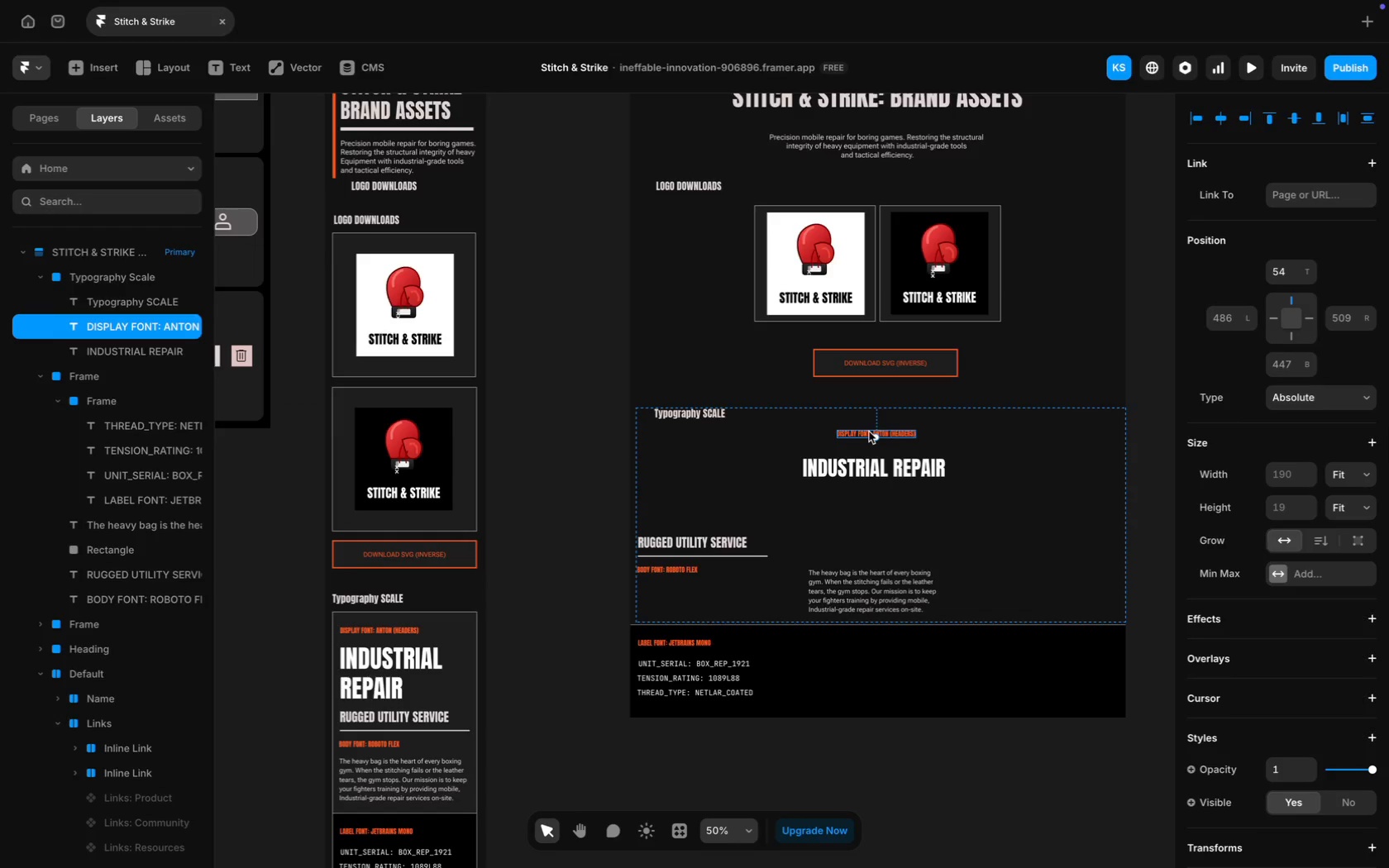 
hold_key(key=ShiftLeft, duration=0.93)
left_click([891, 461])
 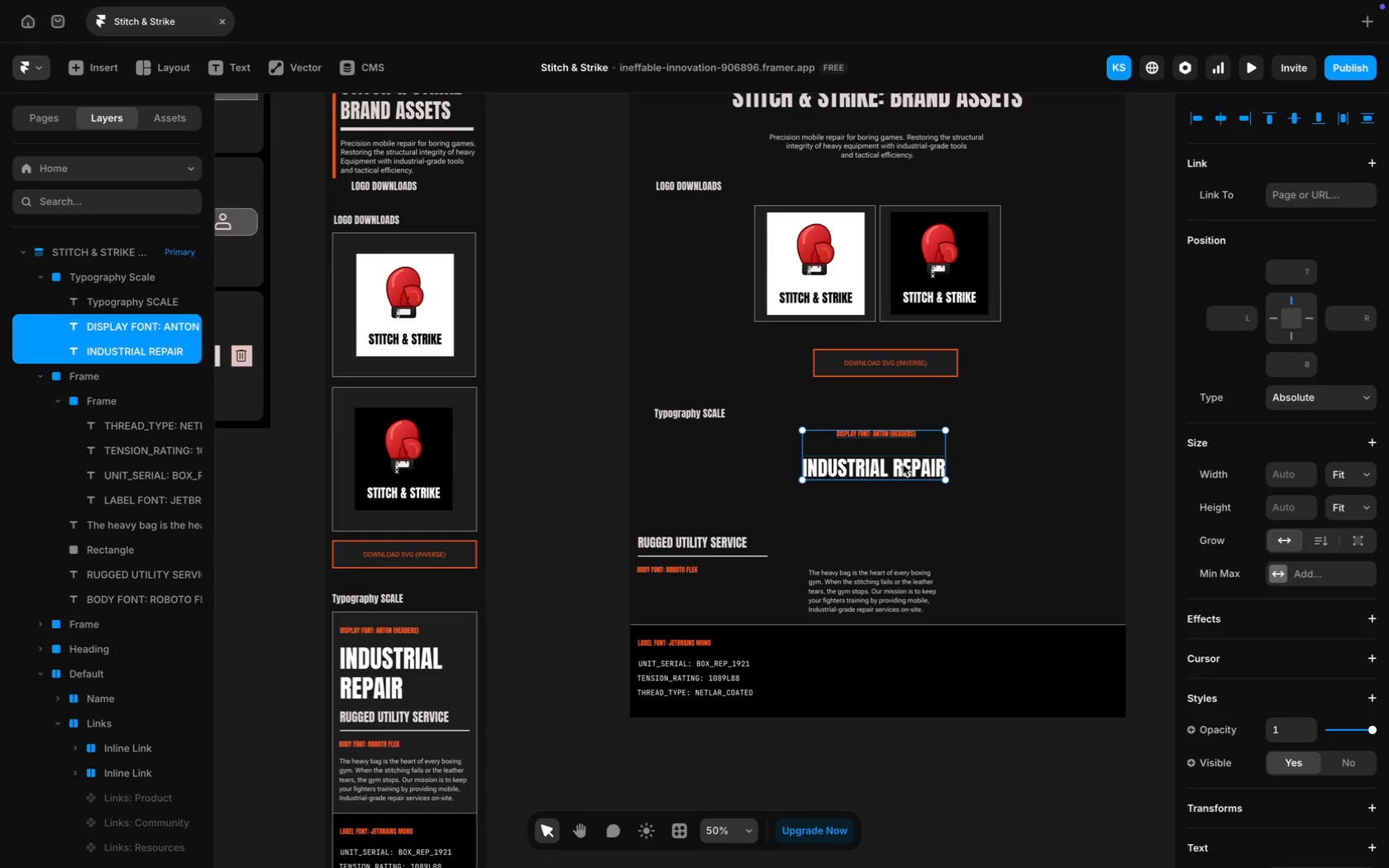 
left_click_drag(start_coordinate=[904, 468], to_coordinate=[905, 477])
 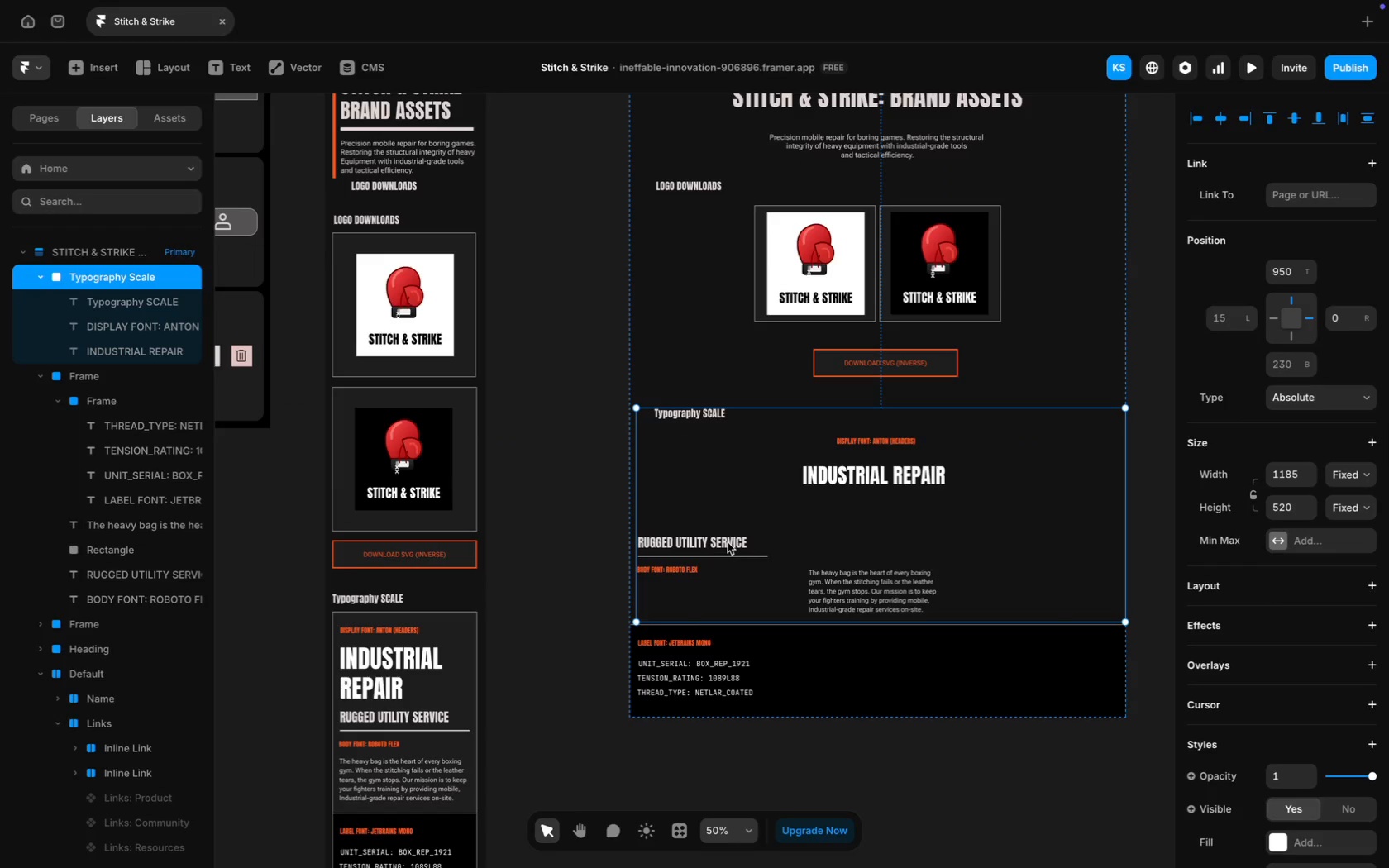 
left_click([718, 538])
 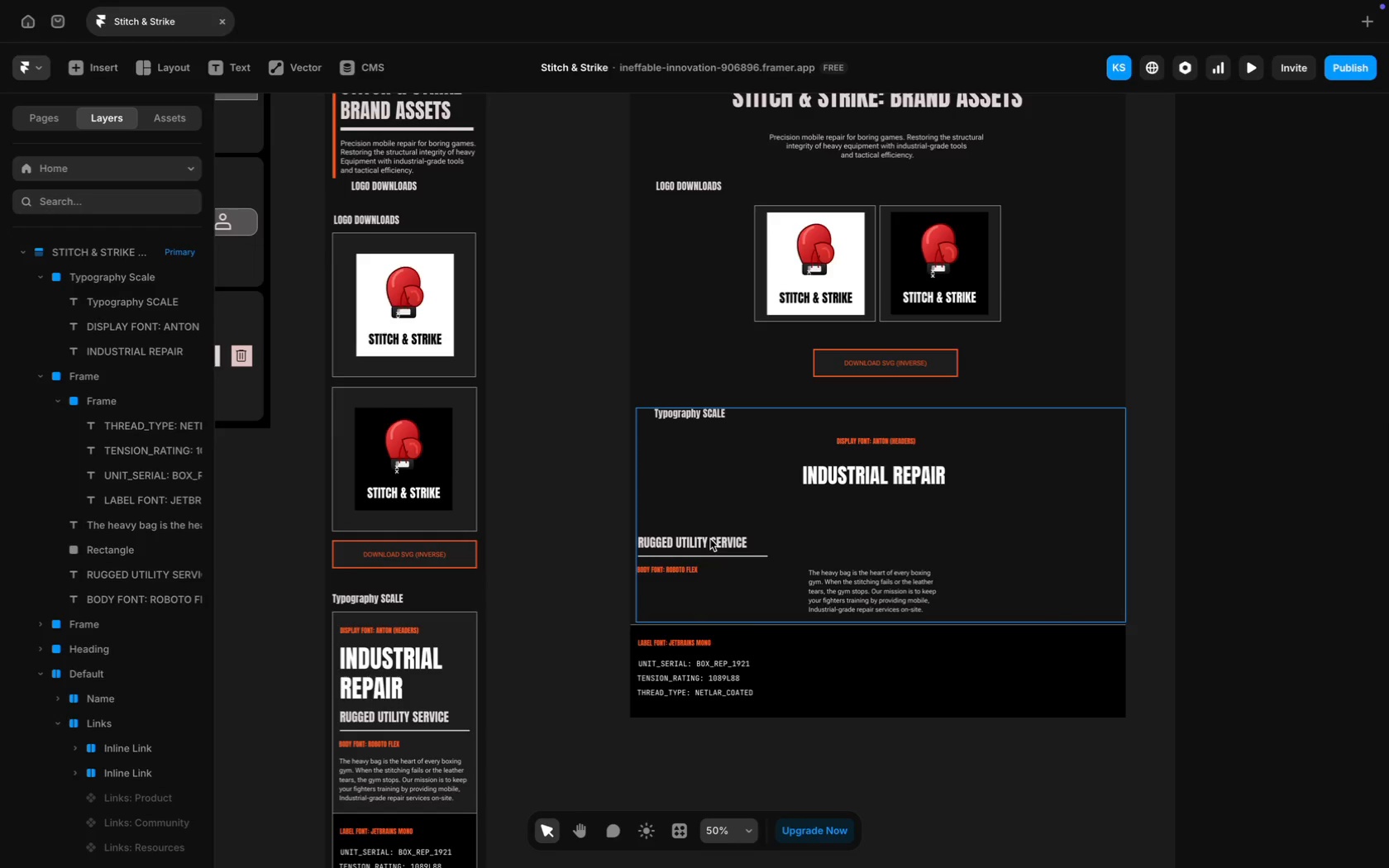 
wait(8.76)
 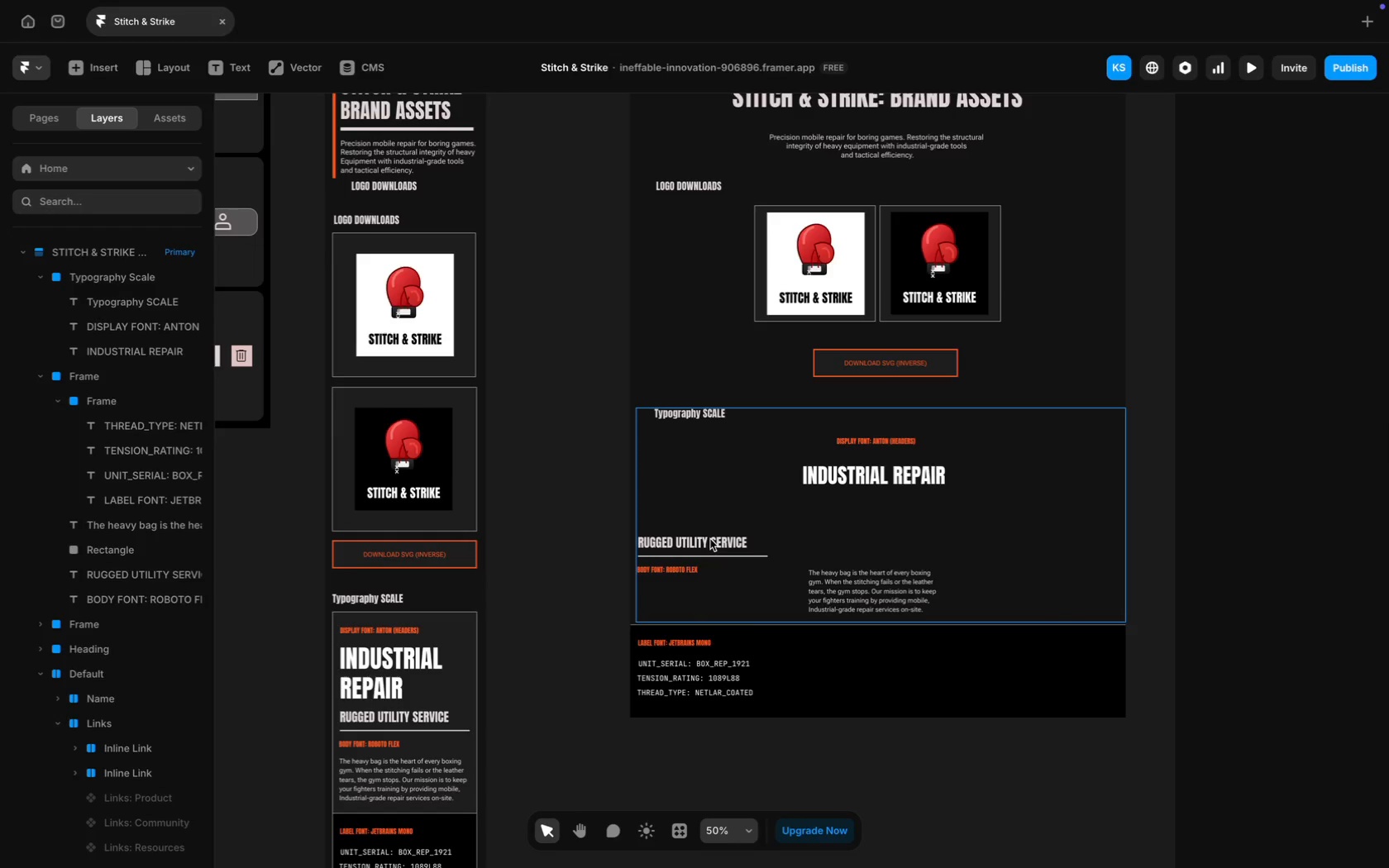 
scroll: coordinate [270, 307], scroll_direction: up, amount: 19.0
 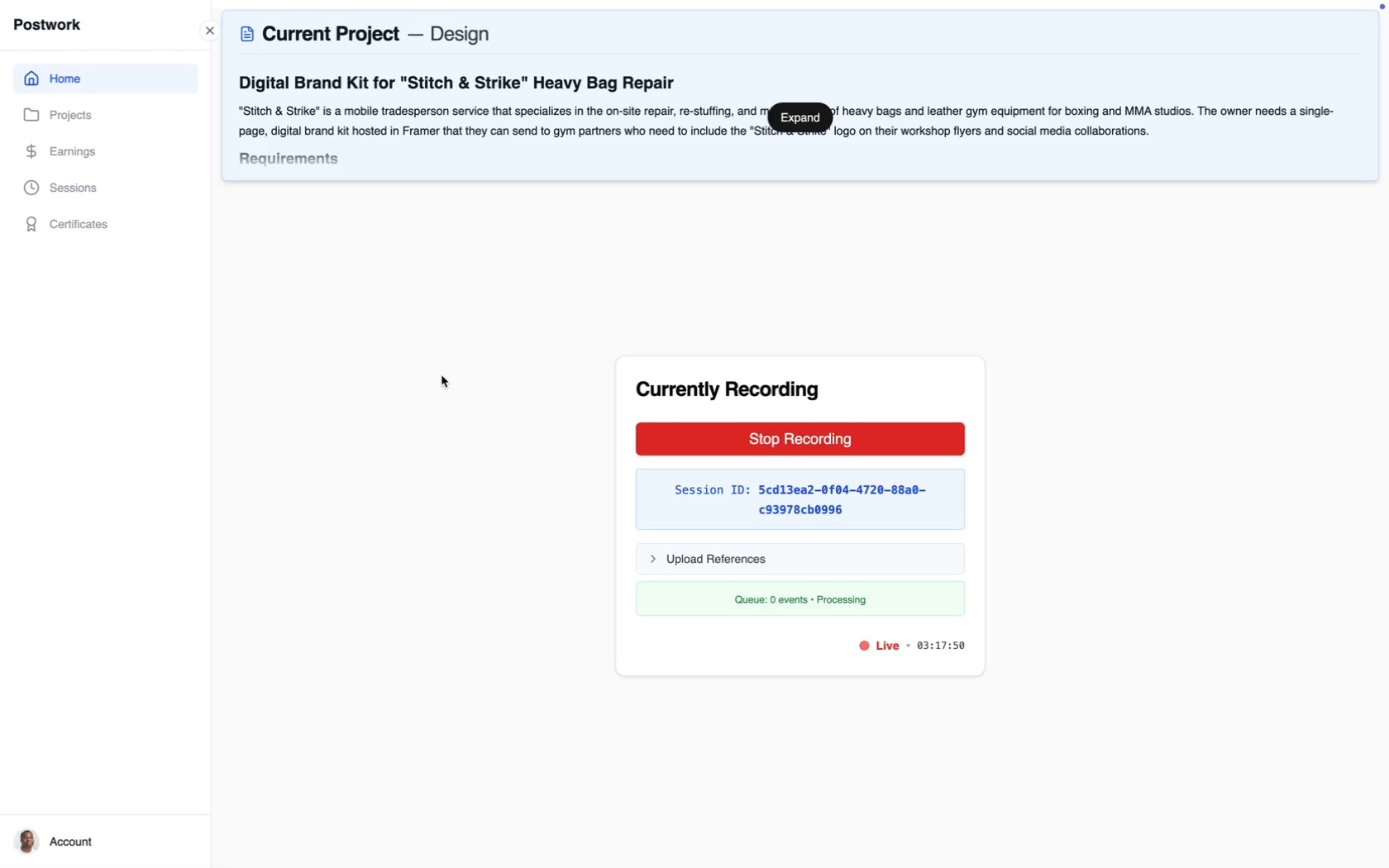 
wait(78.38)
 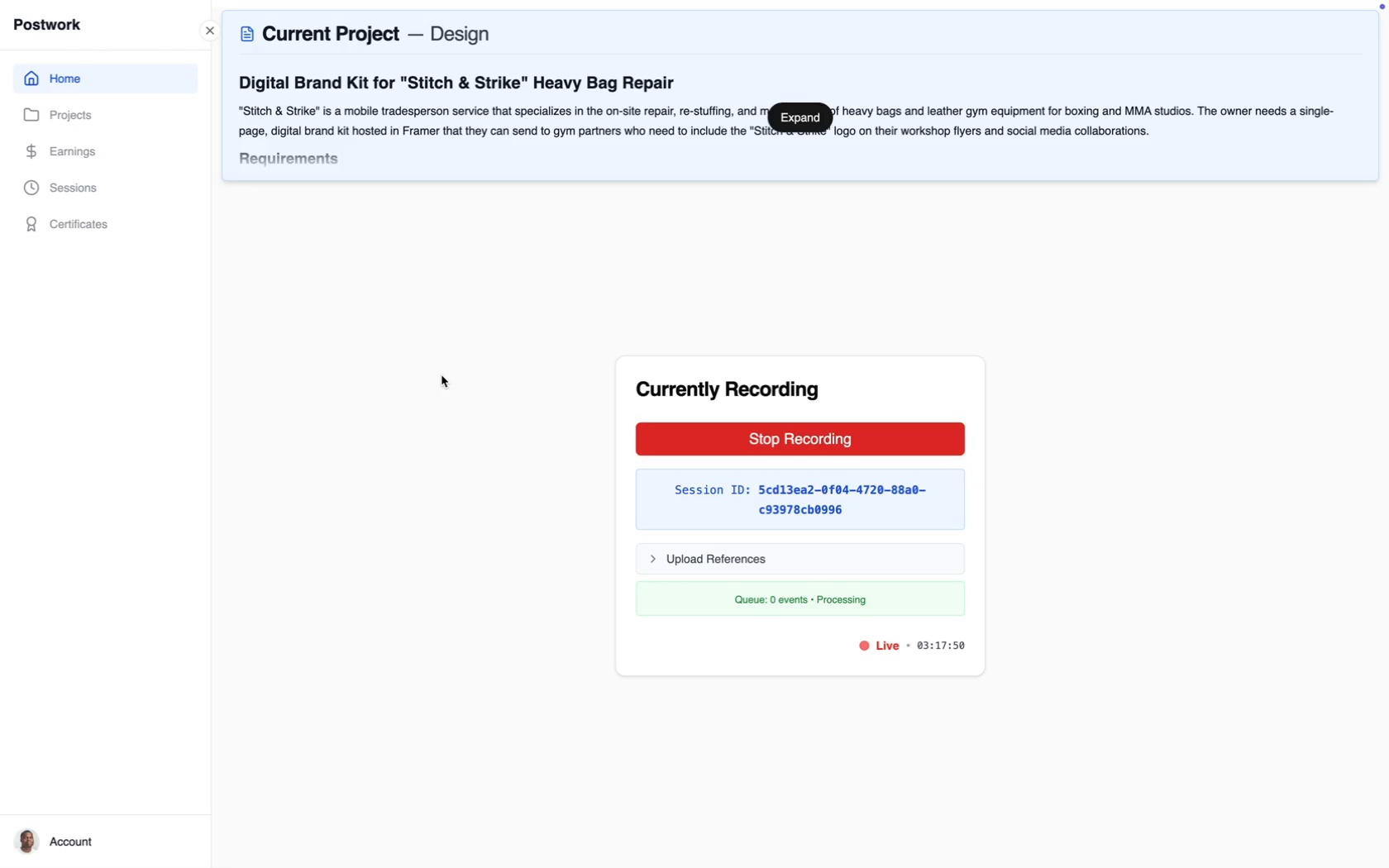 
scroll: coordinate [695, 541], scroll_direction: down, amount: 3.0
 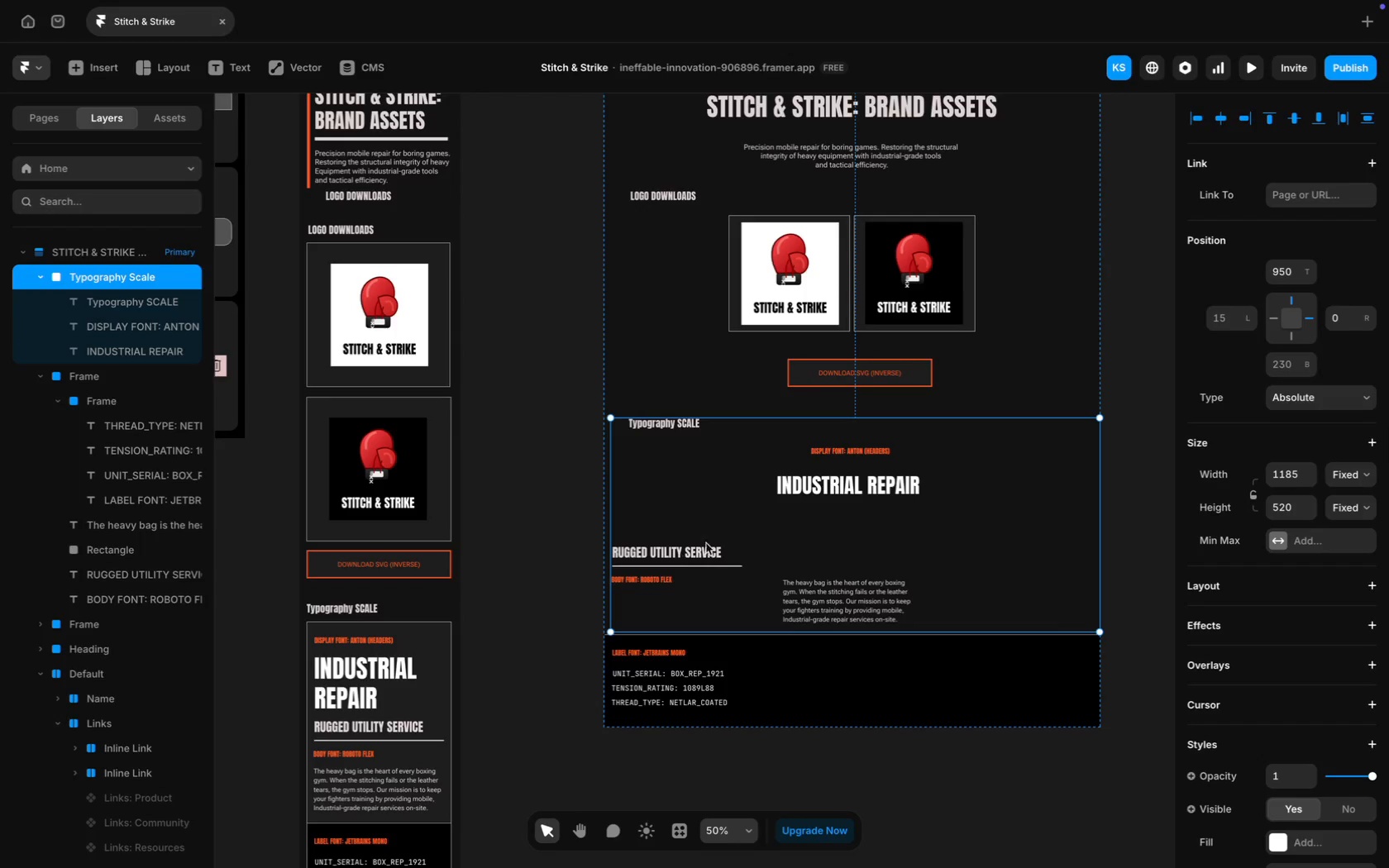 
left_click([828, 618])
 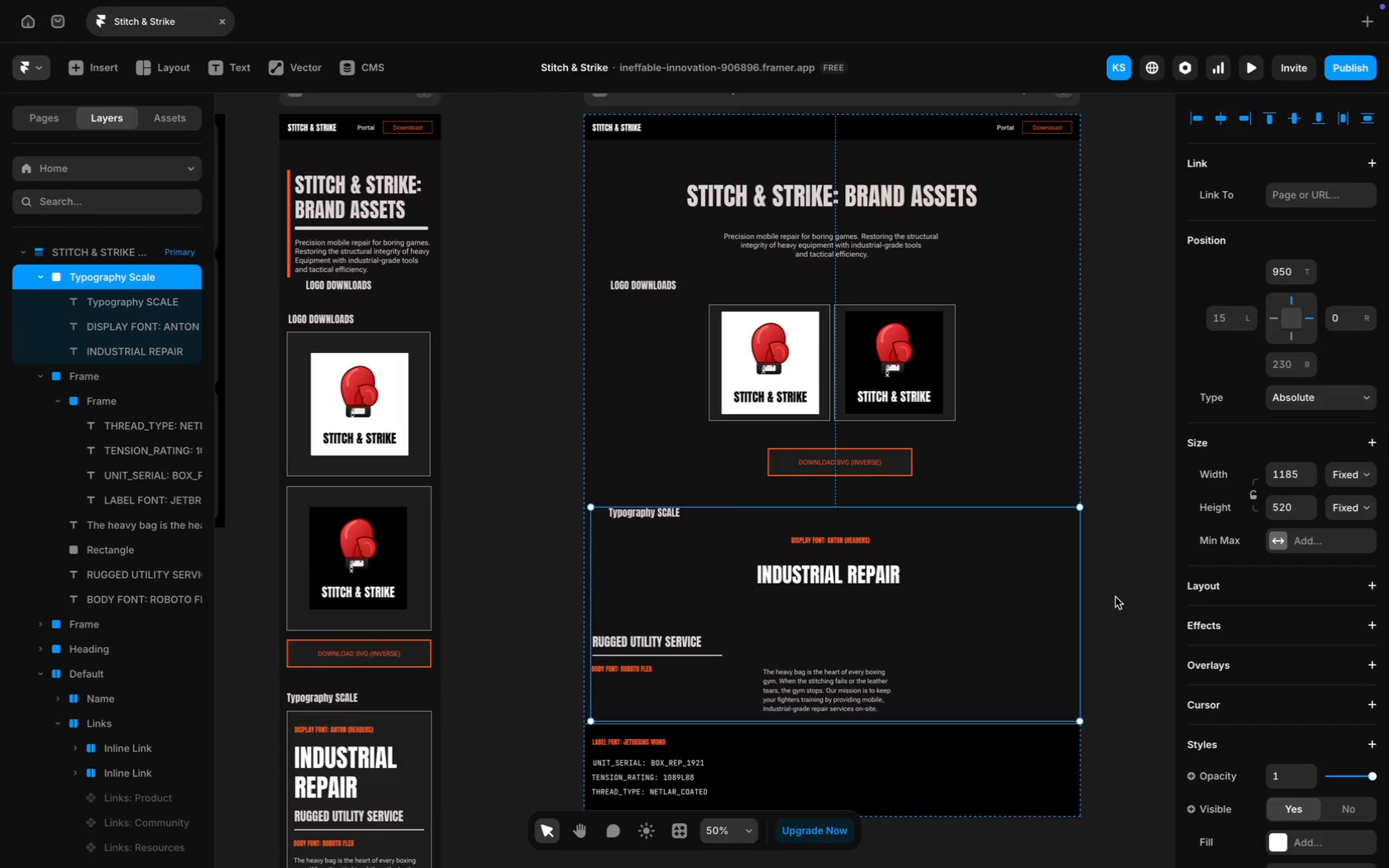 
scroll: coordinate [727, 463], scroll_direction: up, amount: 13.0
 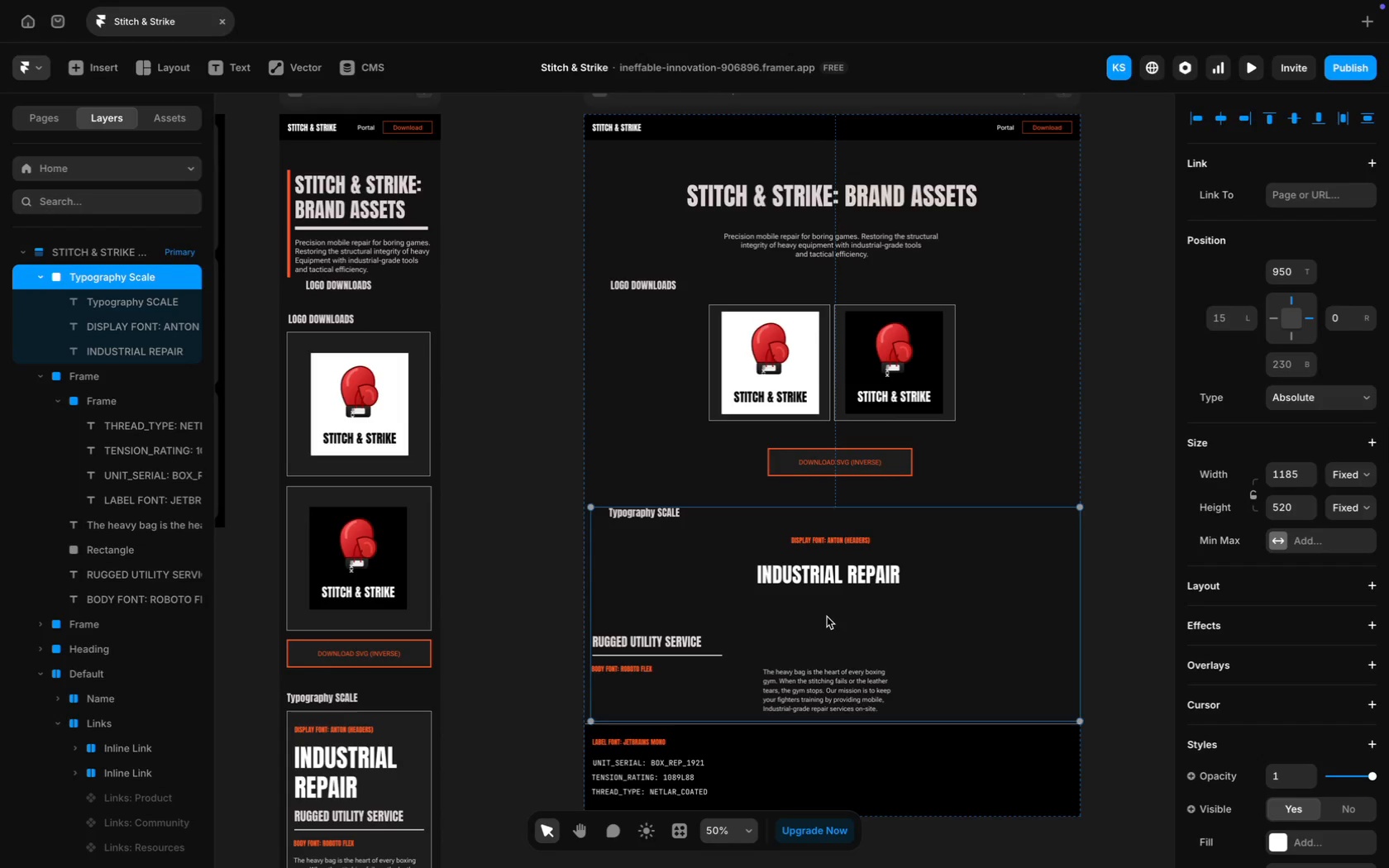 
left_click([1115, 597])
 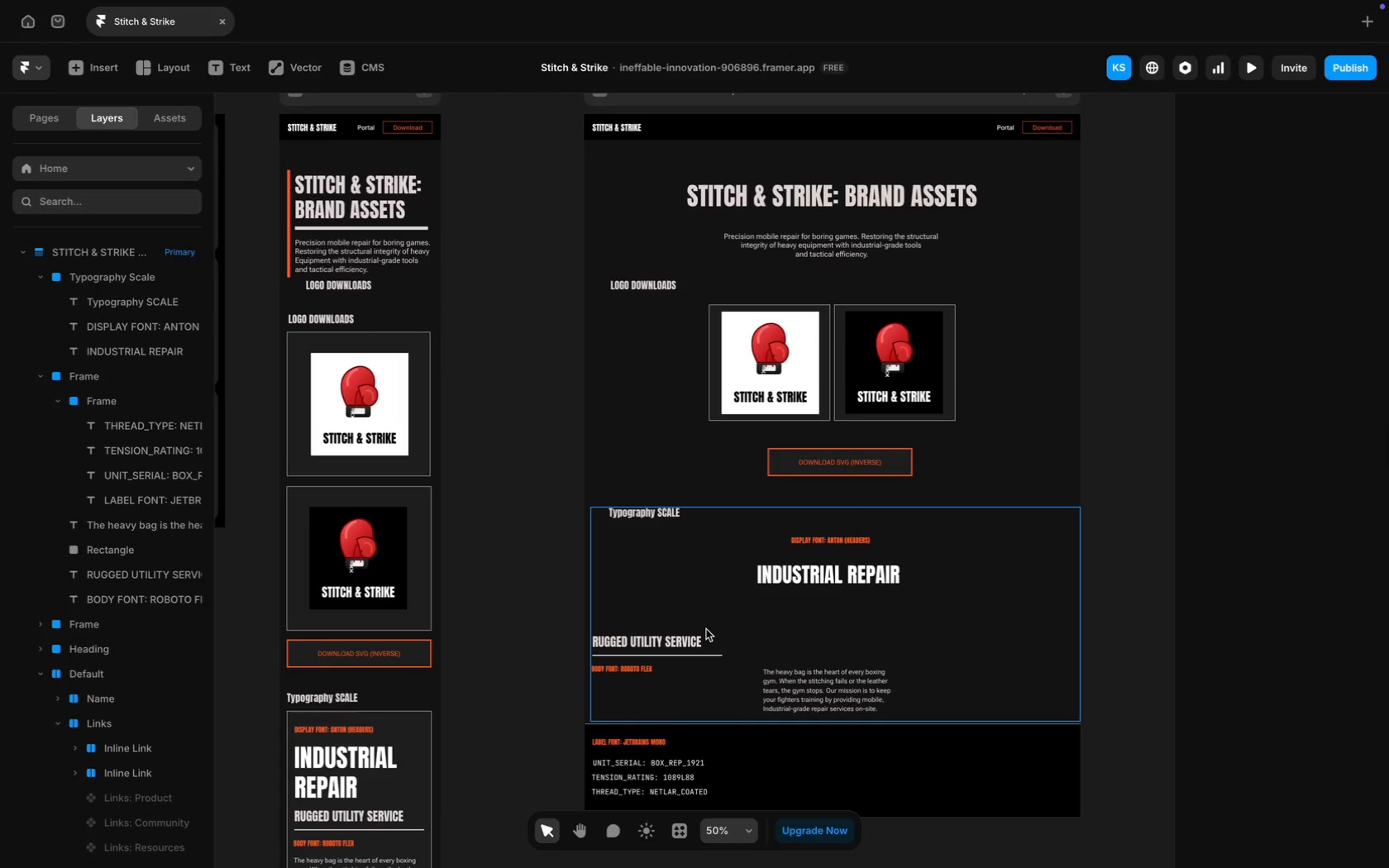 
left_click([688, 641])
 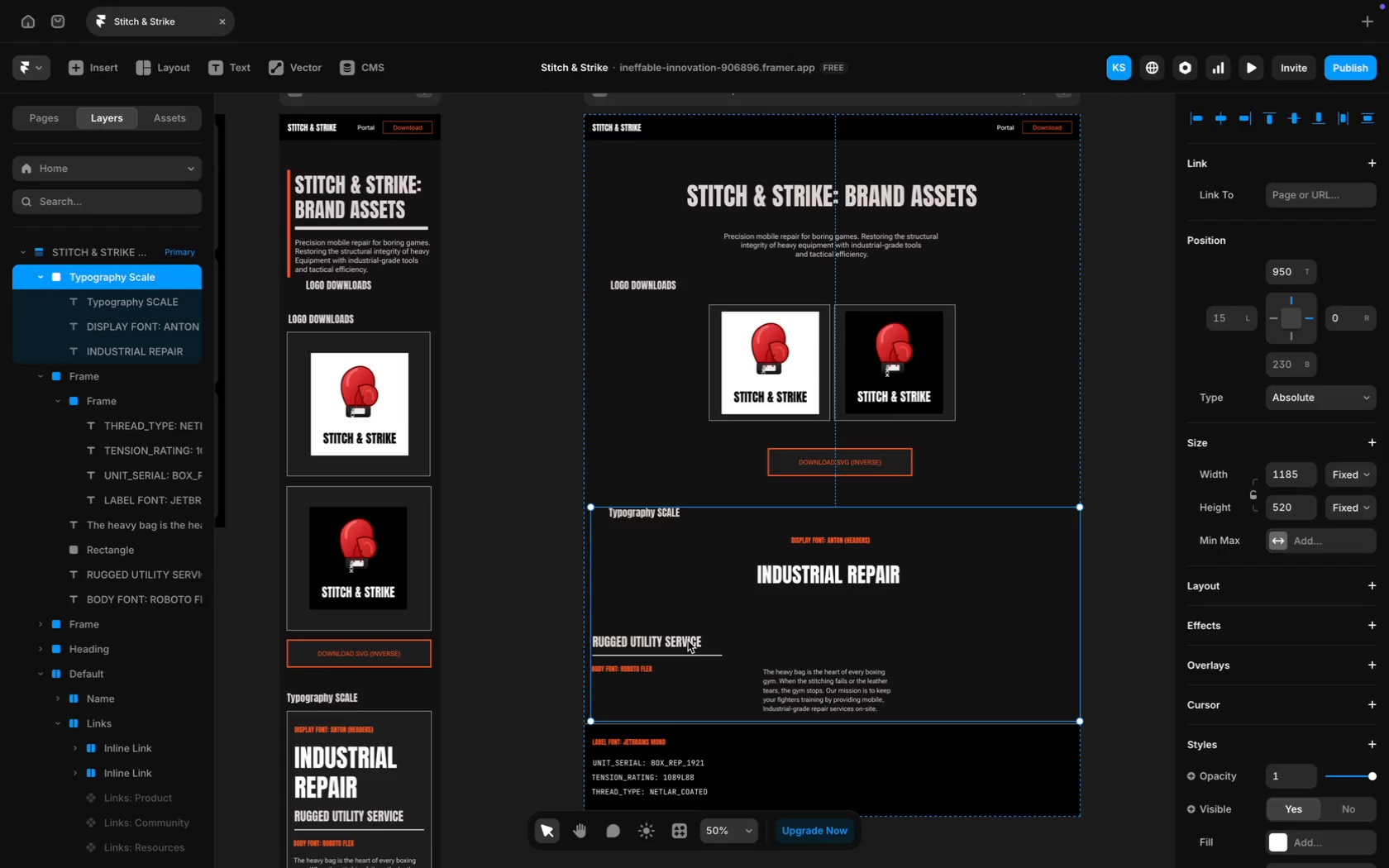 
double_click([688, 641])
 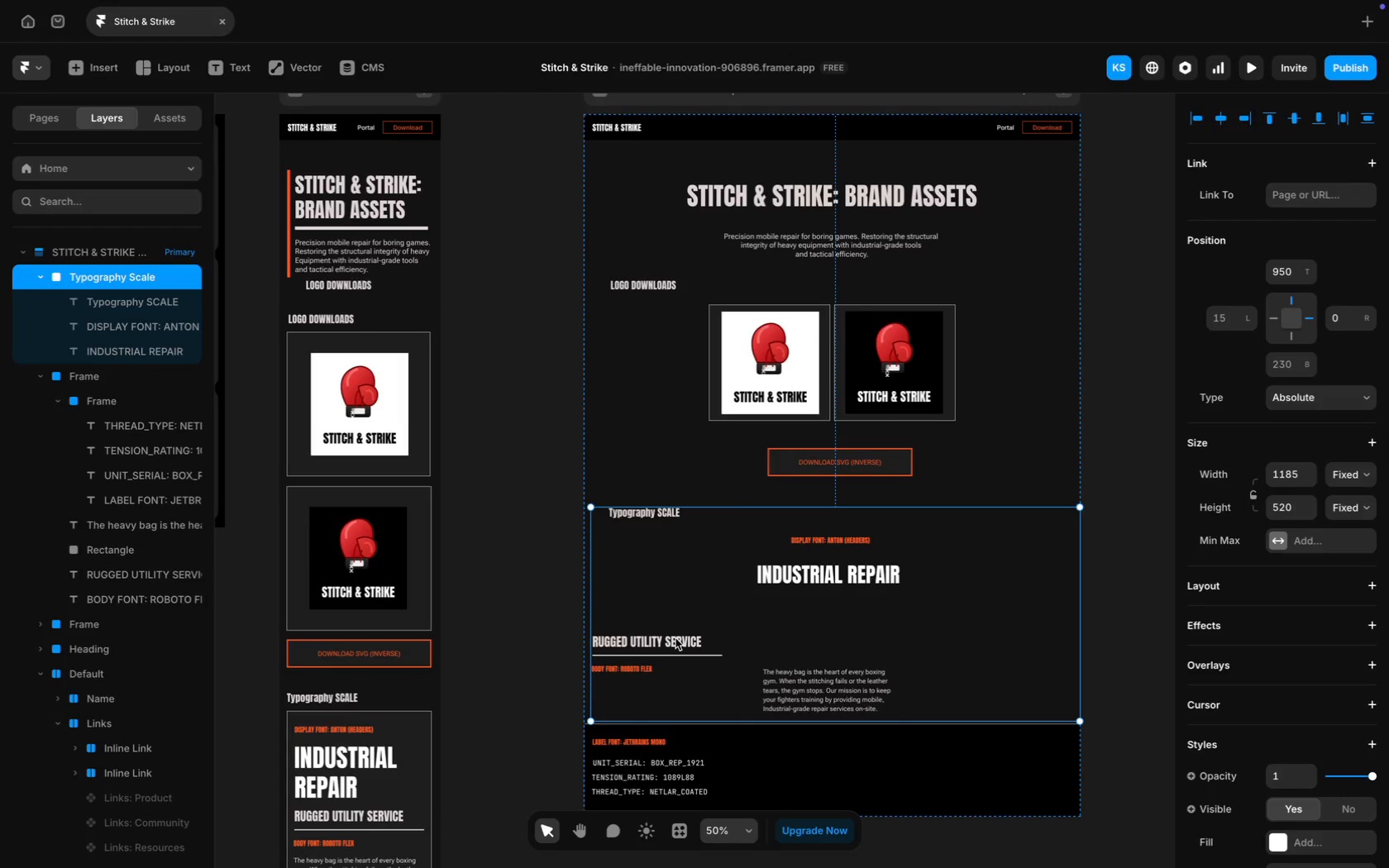 
left_click([650, 637])
 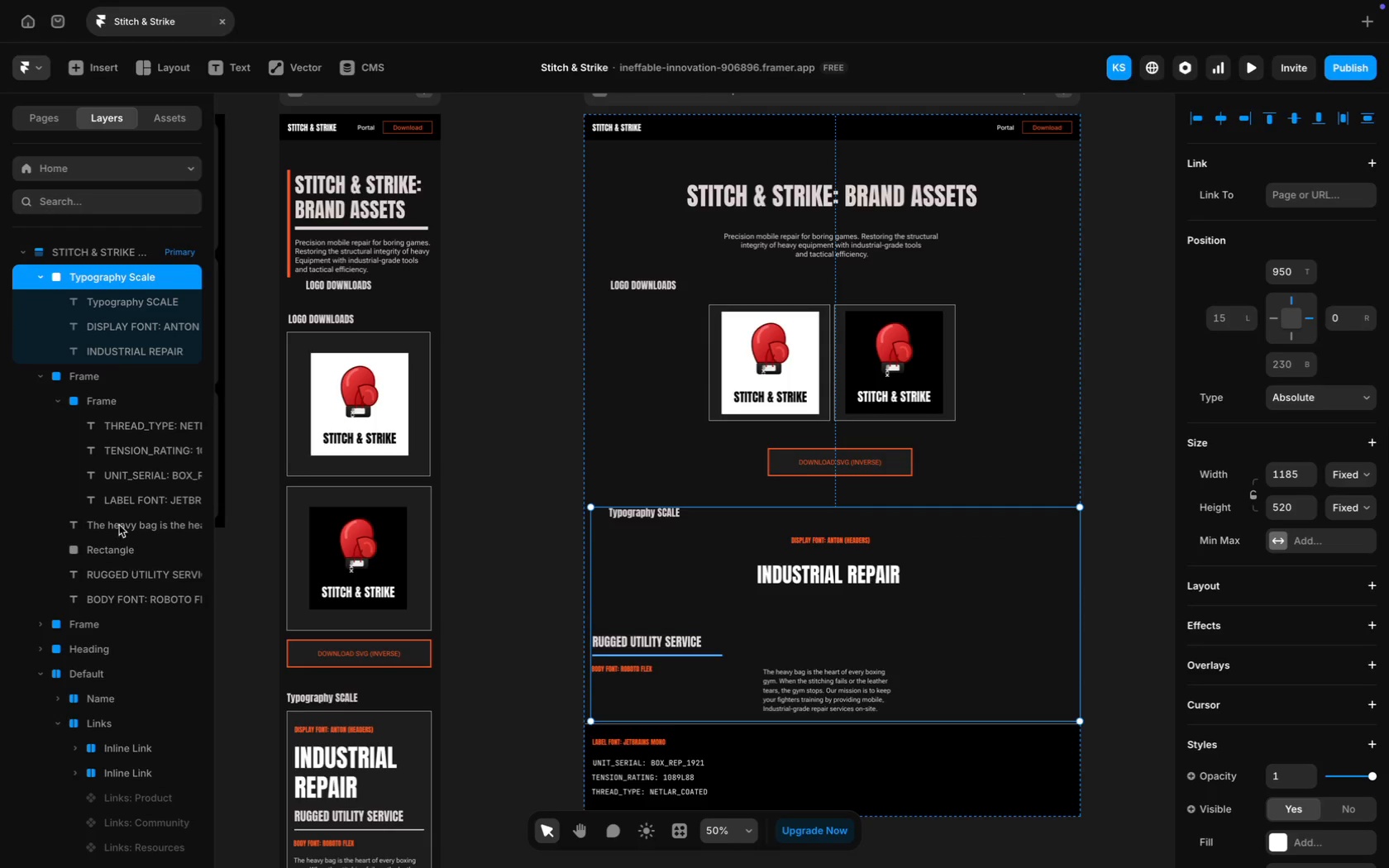 
wait(8.16)
 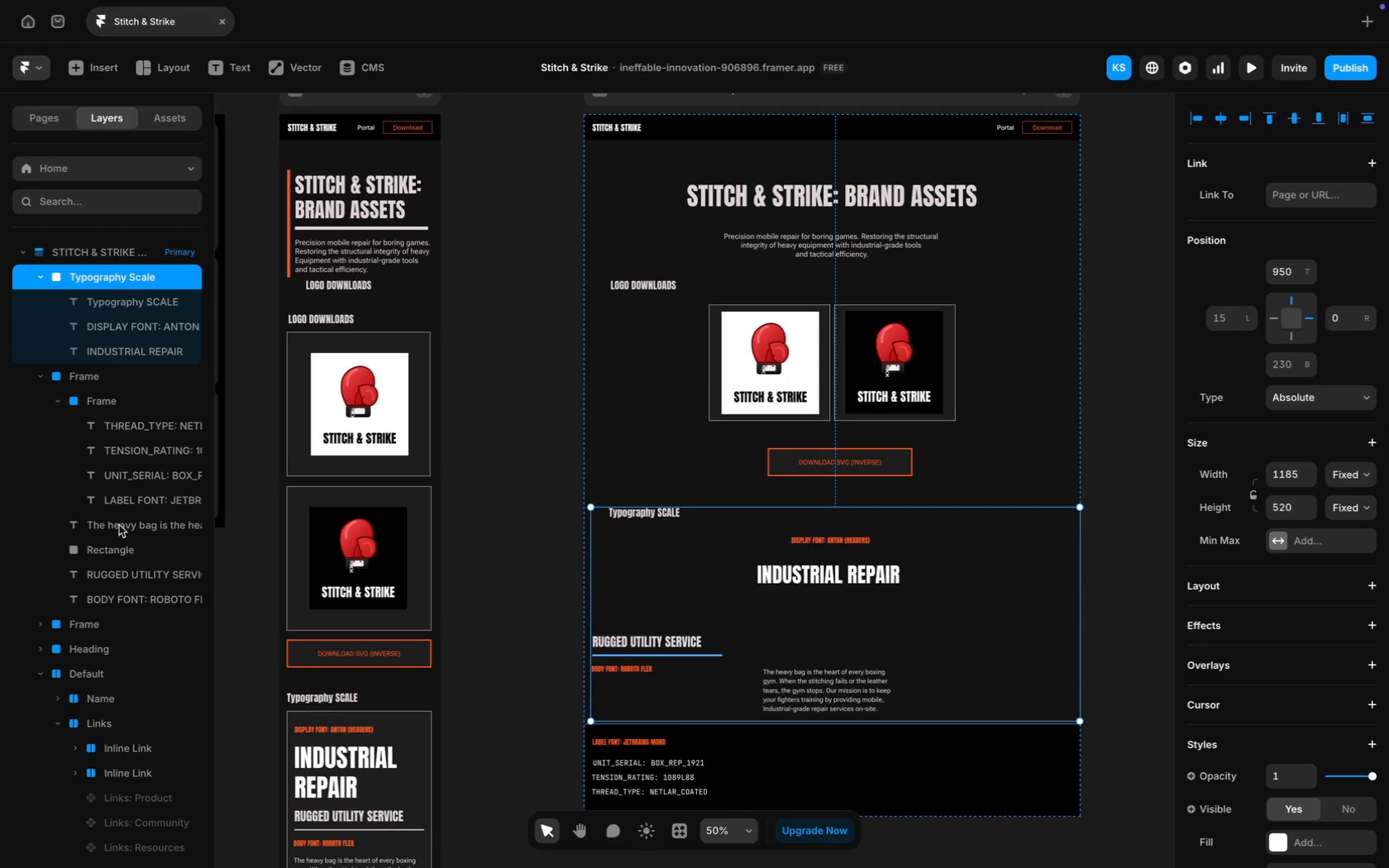 
left_click([74, 373])
 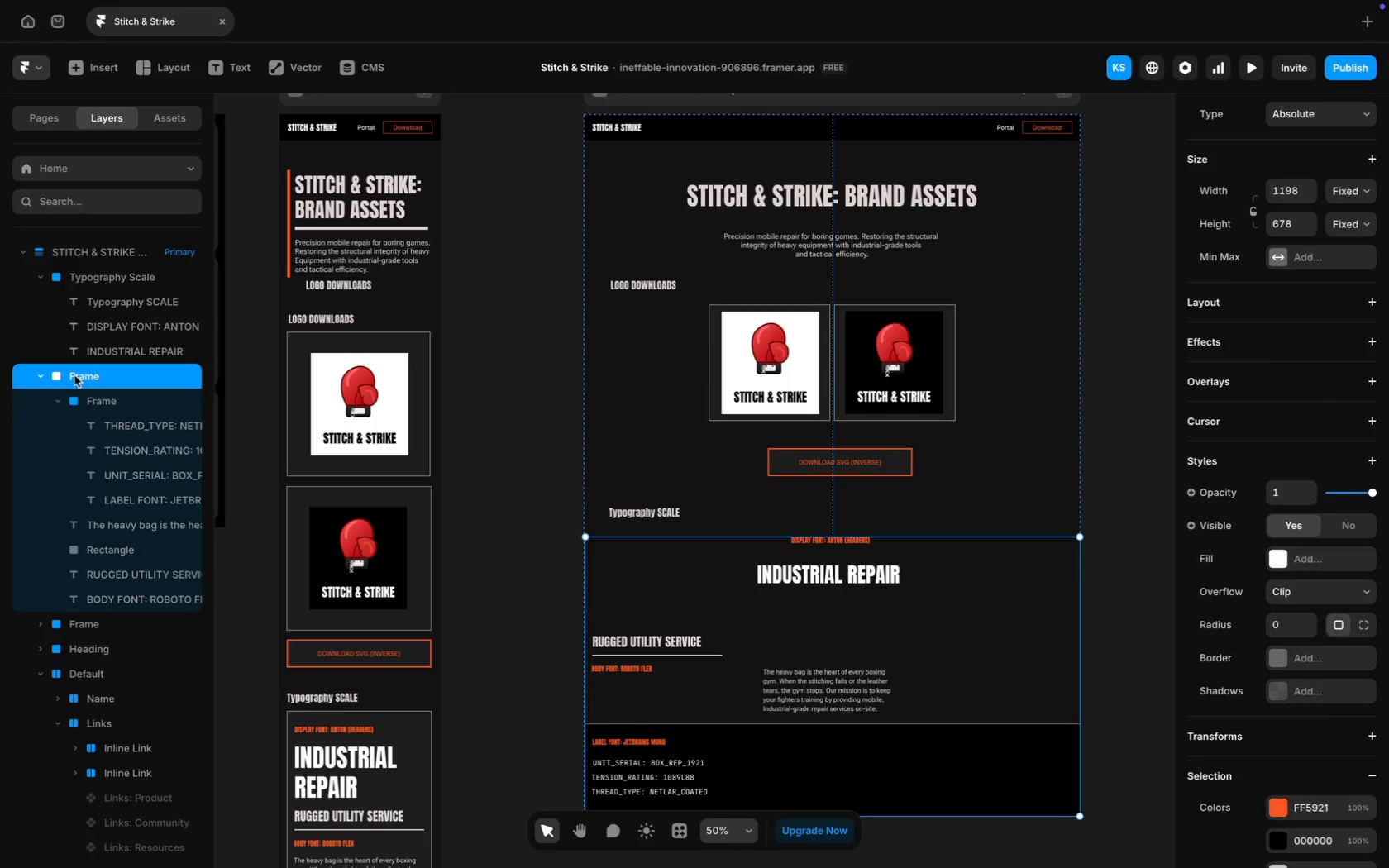 
left_click_drag(start_coordinate=[88, 277], to_coordinate=[91, 382])
 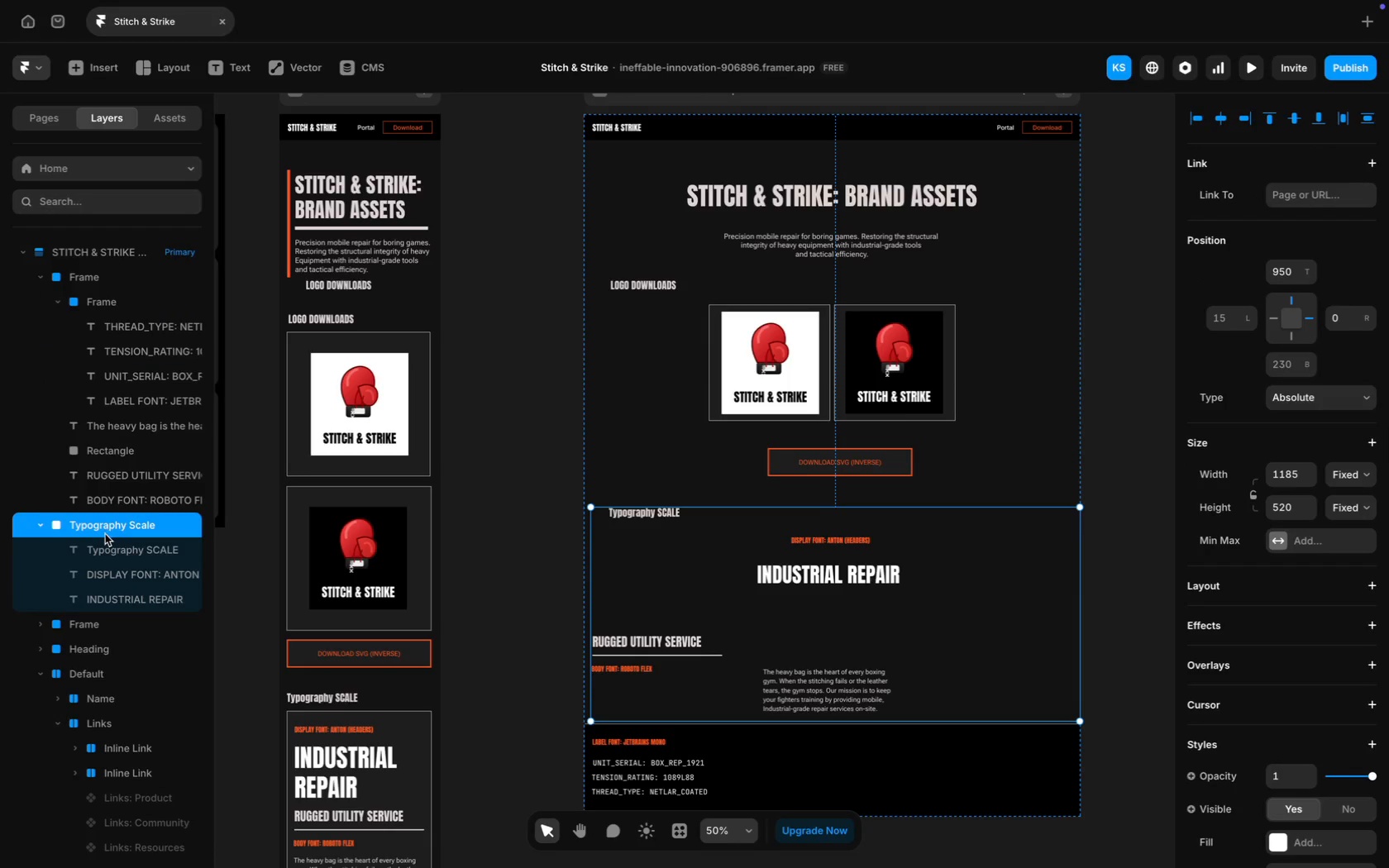 
left_click_drag(start_coordinate=[107, 527], to_coordinate=[122, 317])
 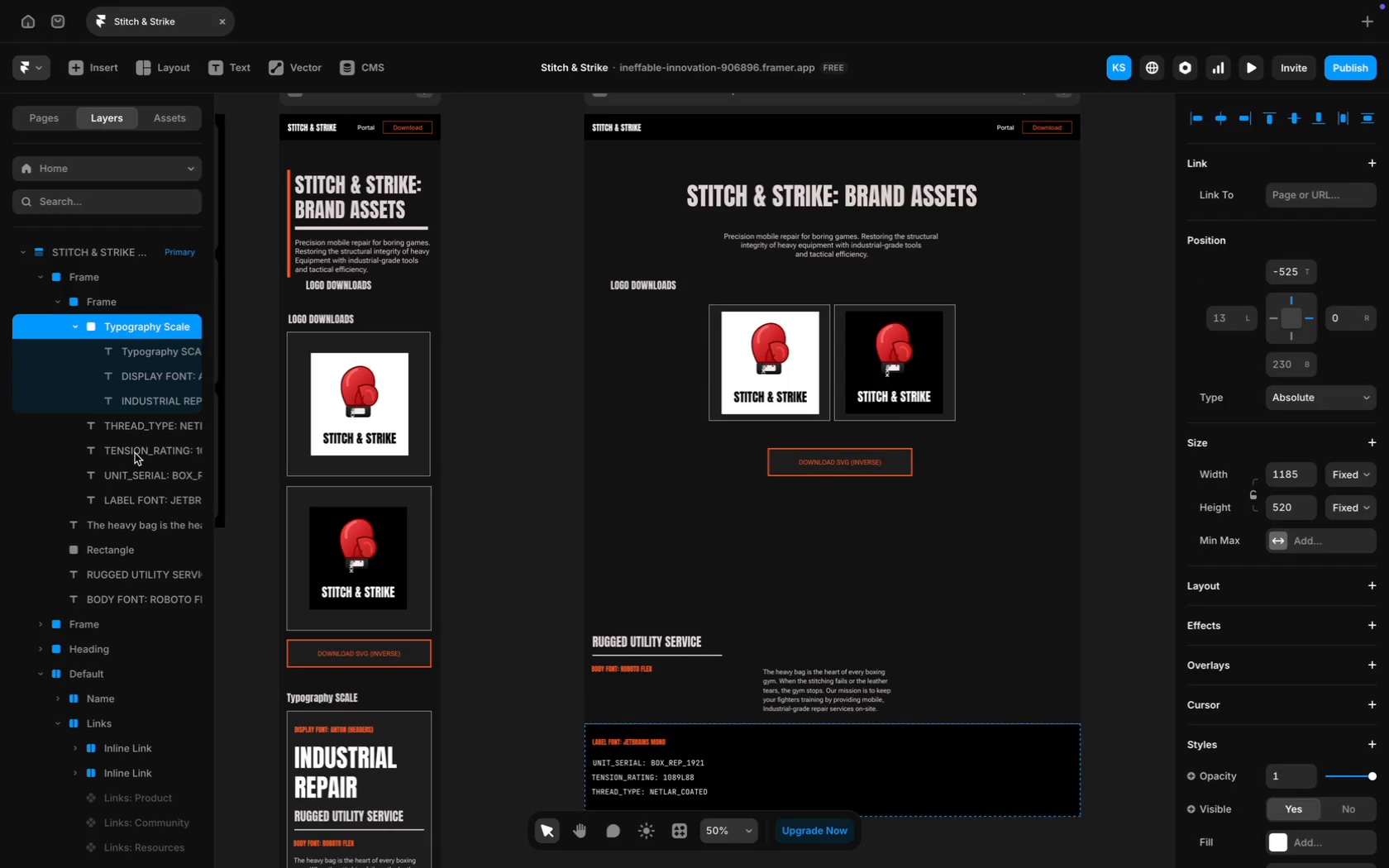 
key(Meta+Z)
 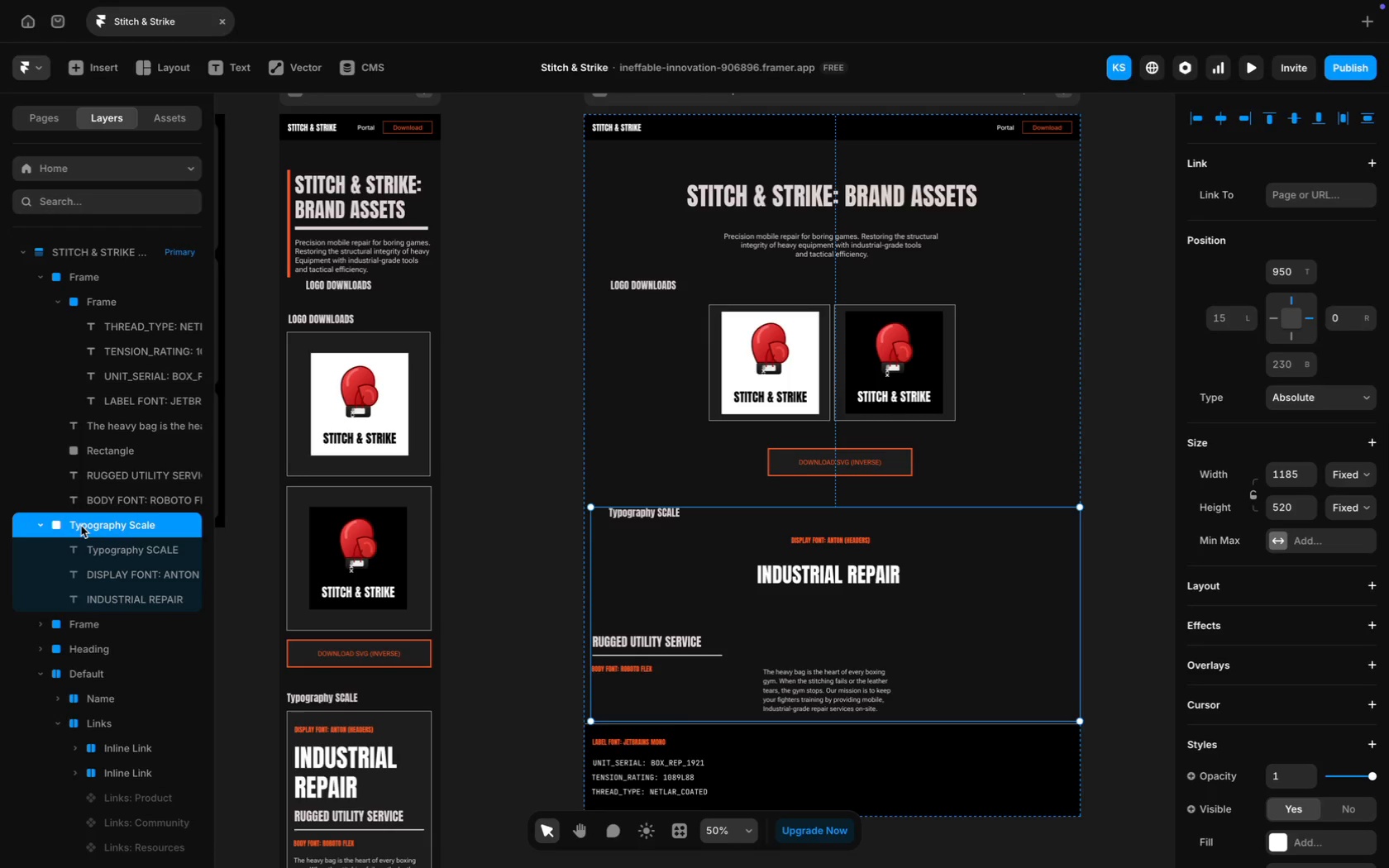 
wait(6.02)
 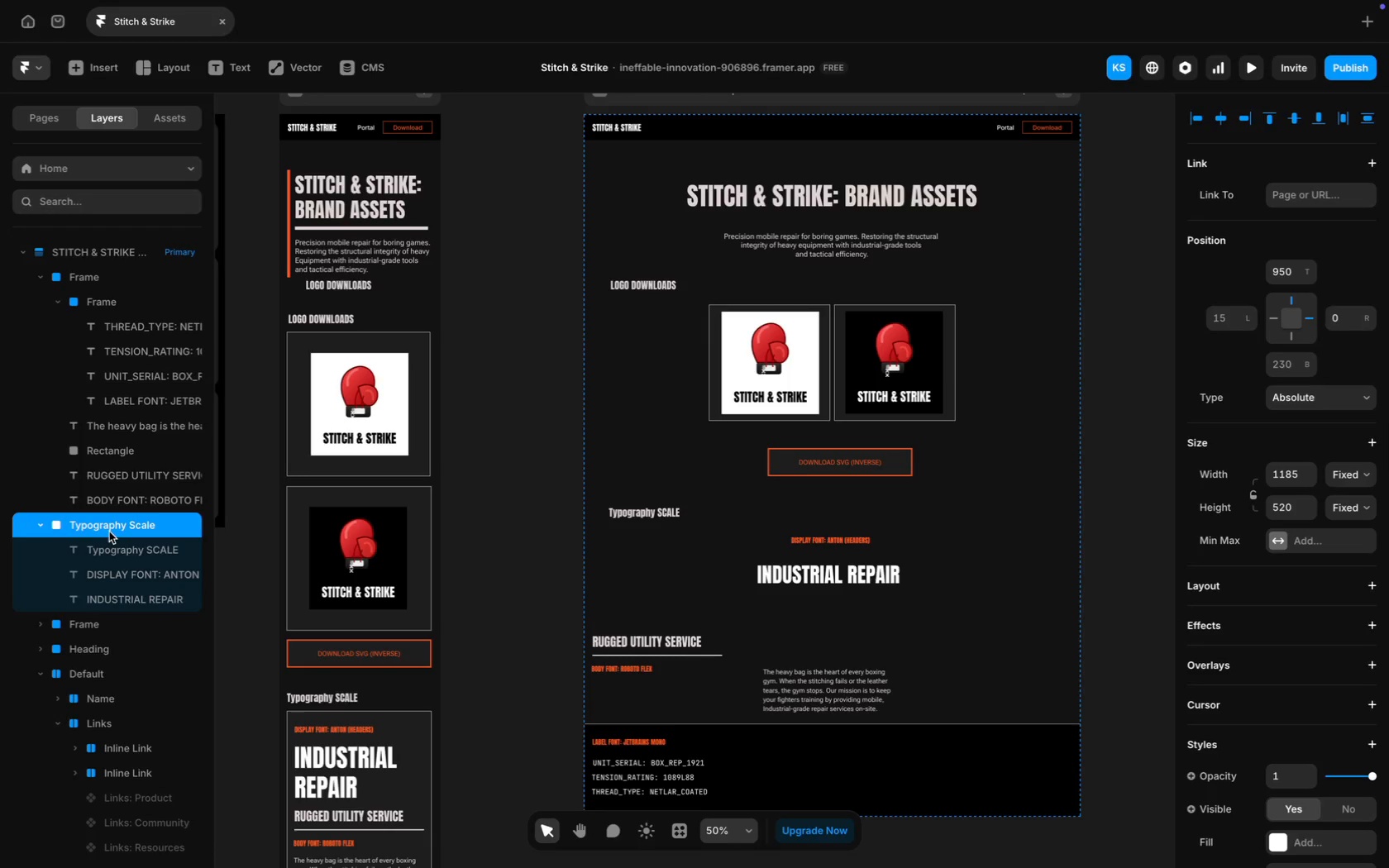 
key(Backspace)
 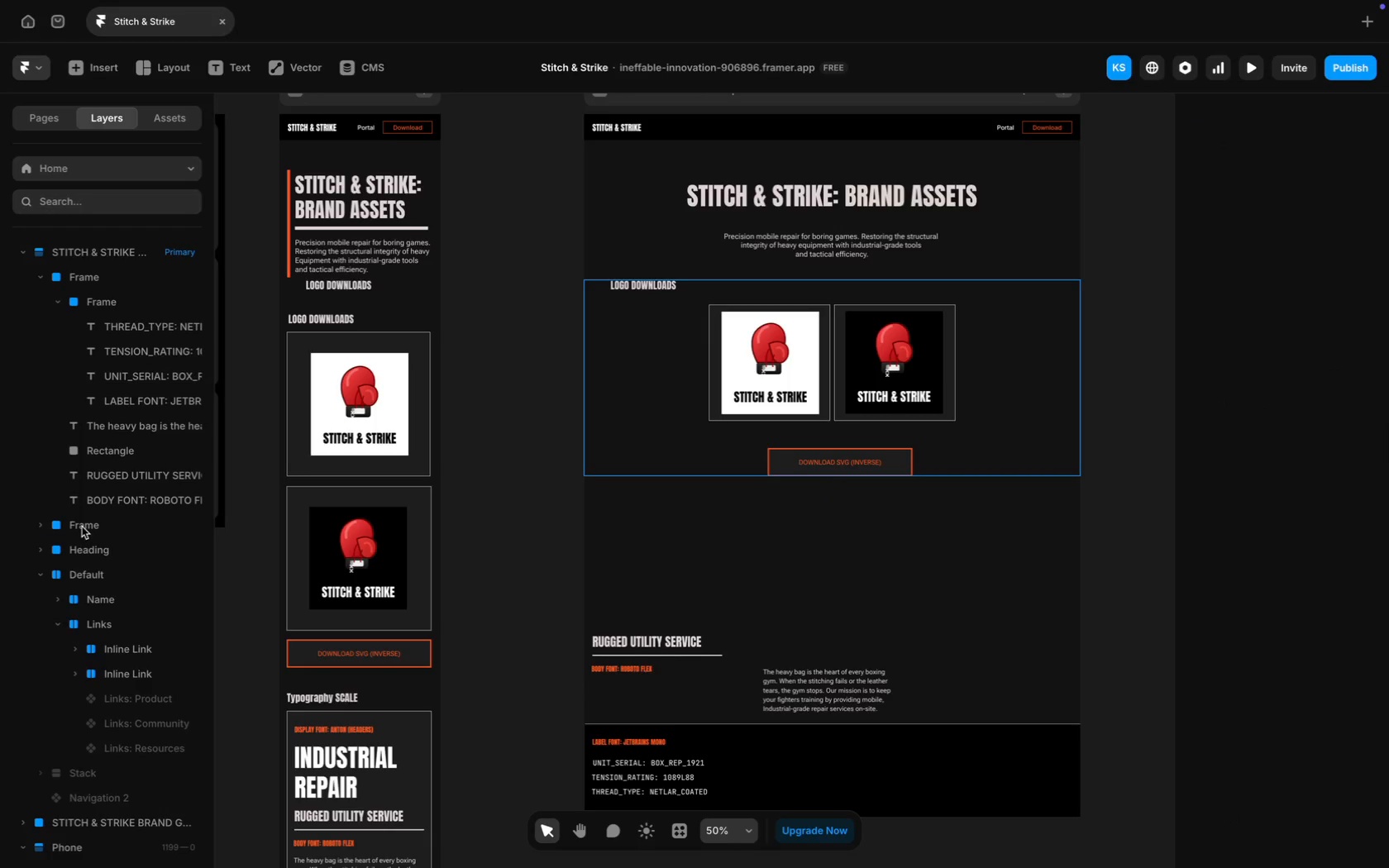 
key(Meta+CommandLeft)
 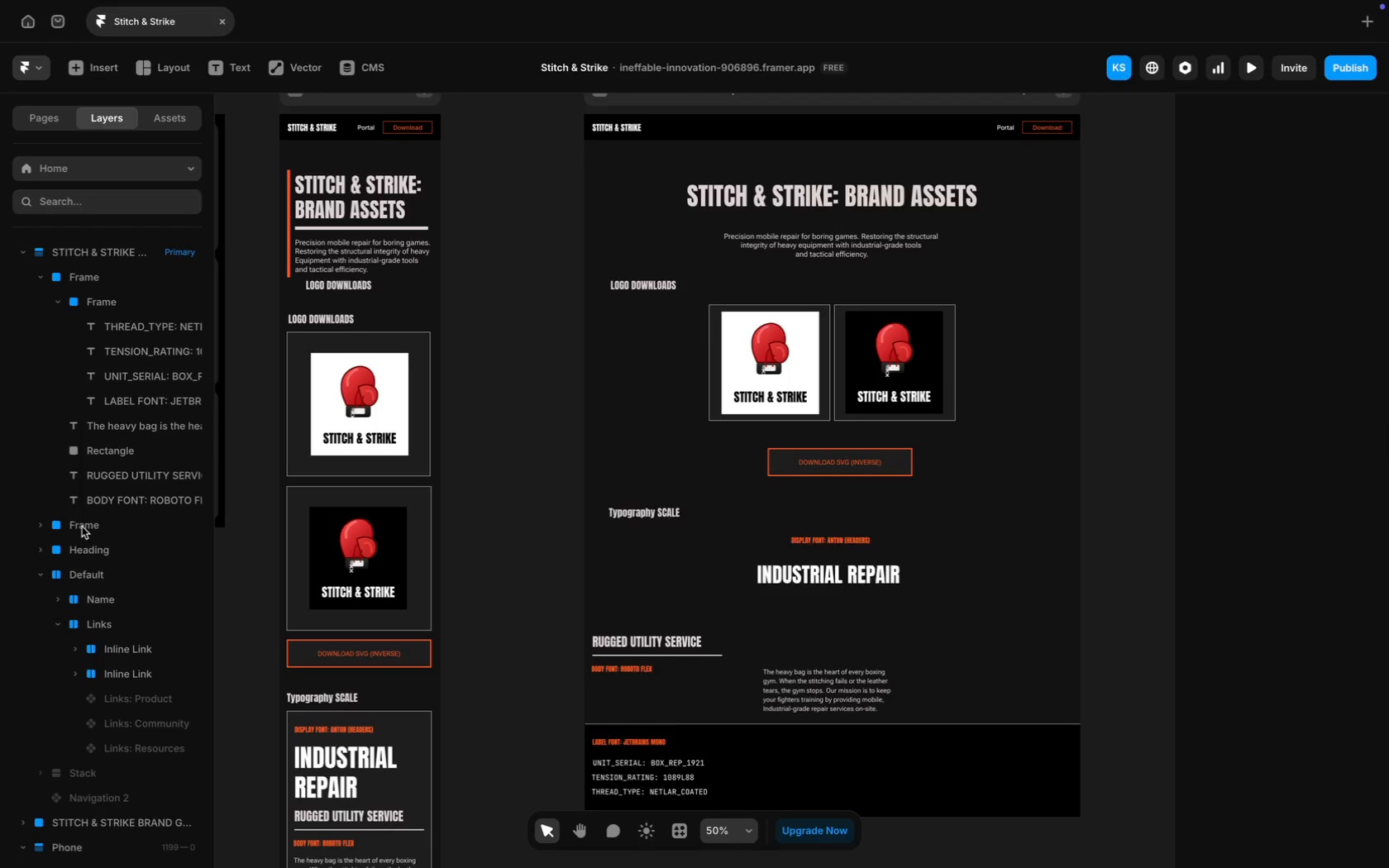 
key(Meta+Z)
 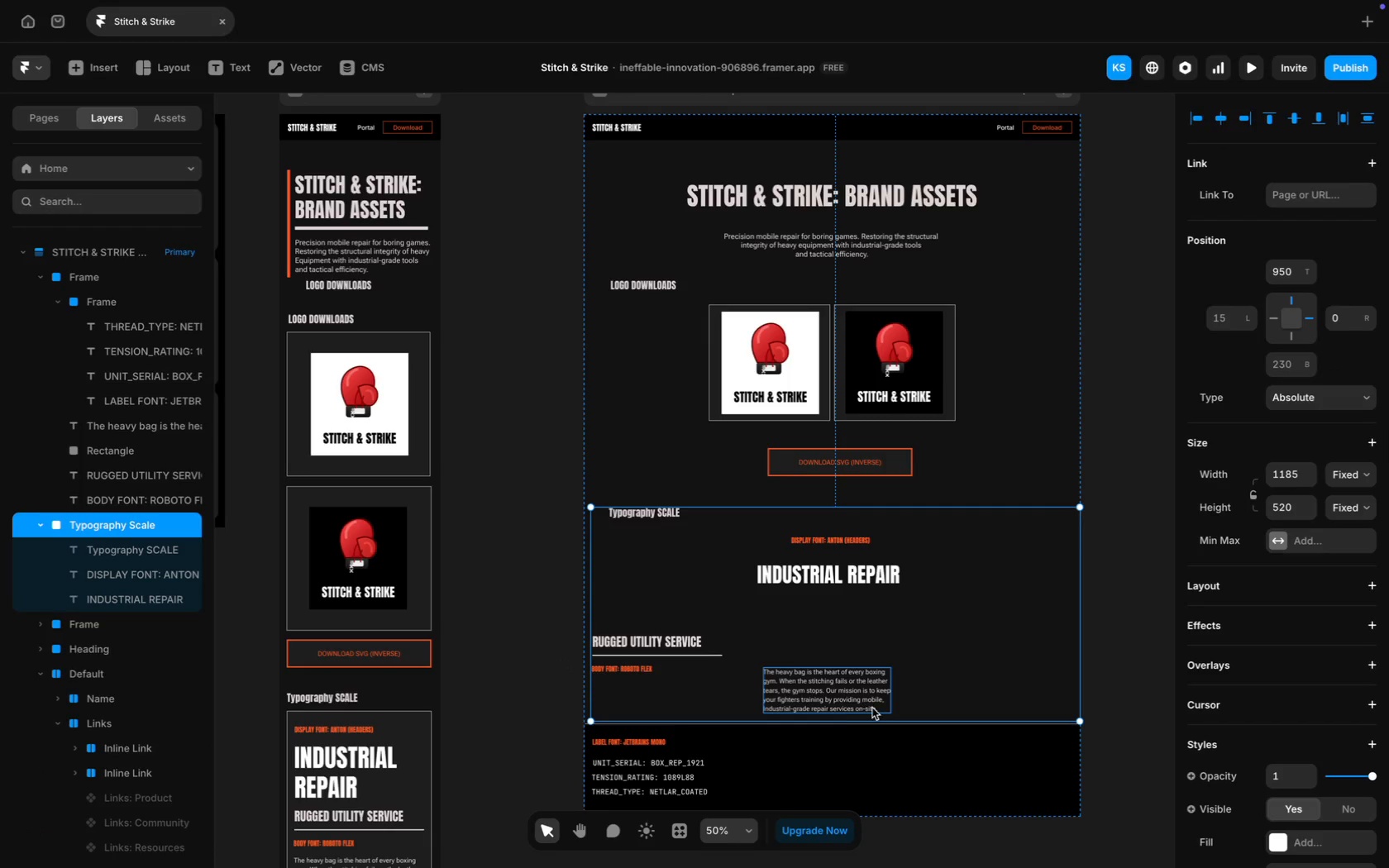 
scroll: coordinate [770, 716], scroll_direction: down, amount: 10.0
 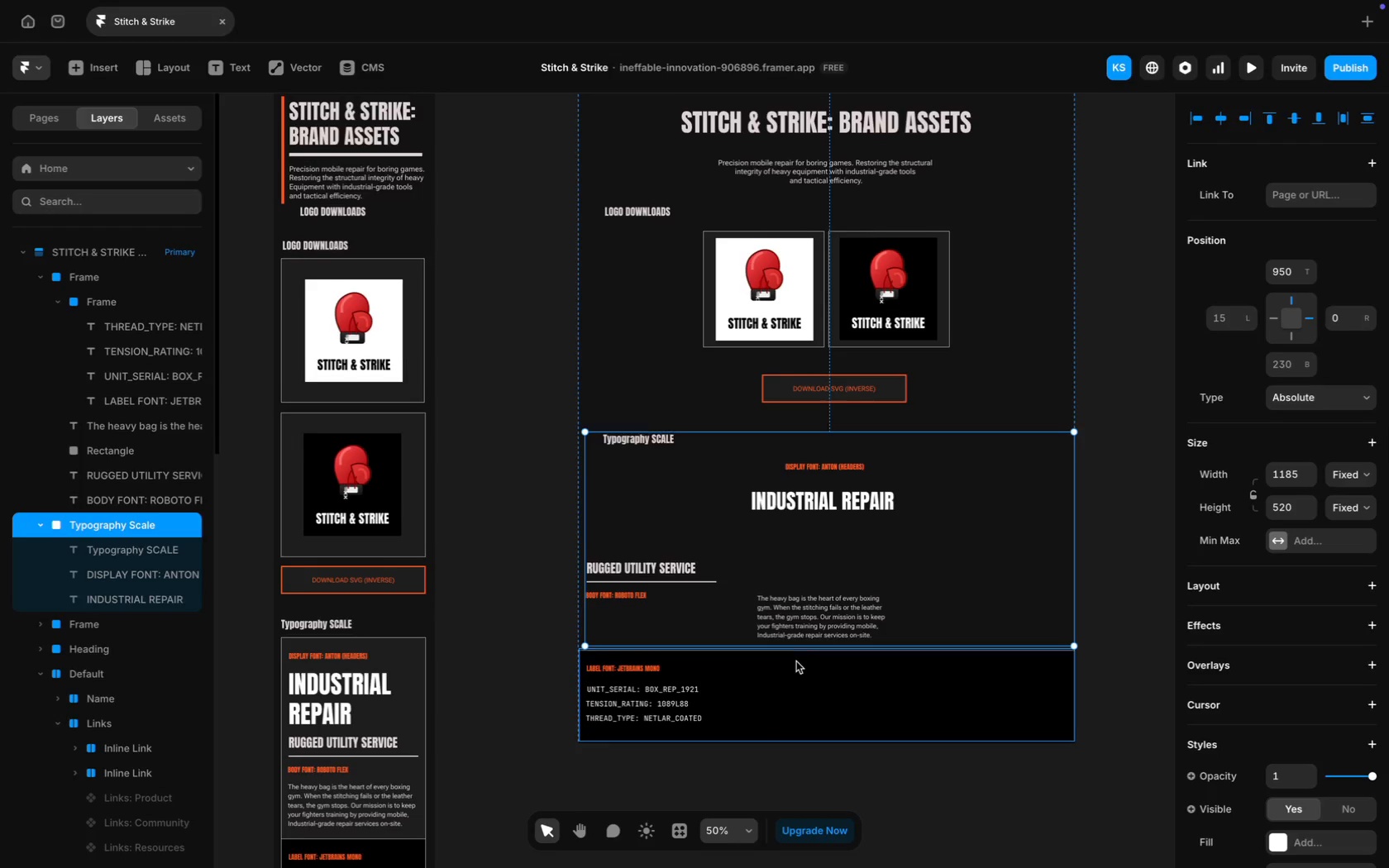 
scroll: coordinate [796, 661], scroll_direction: up, amount: 5.0
 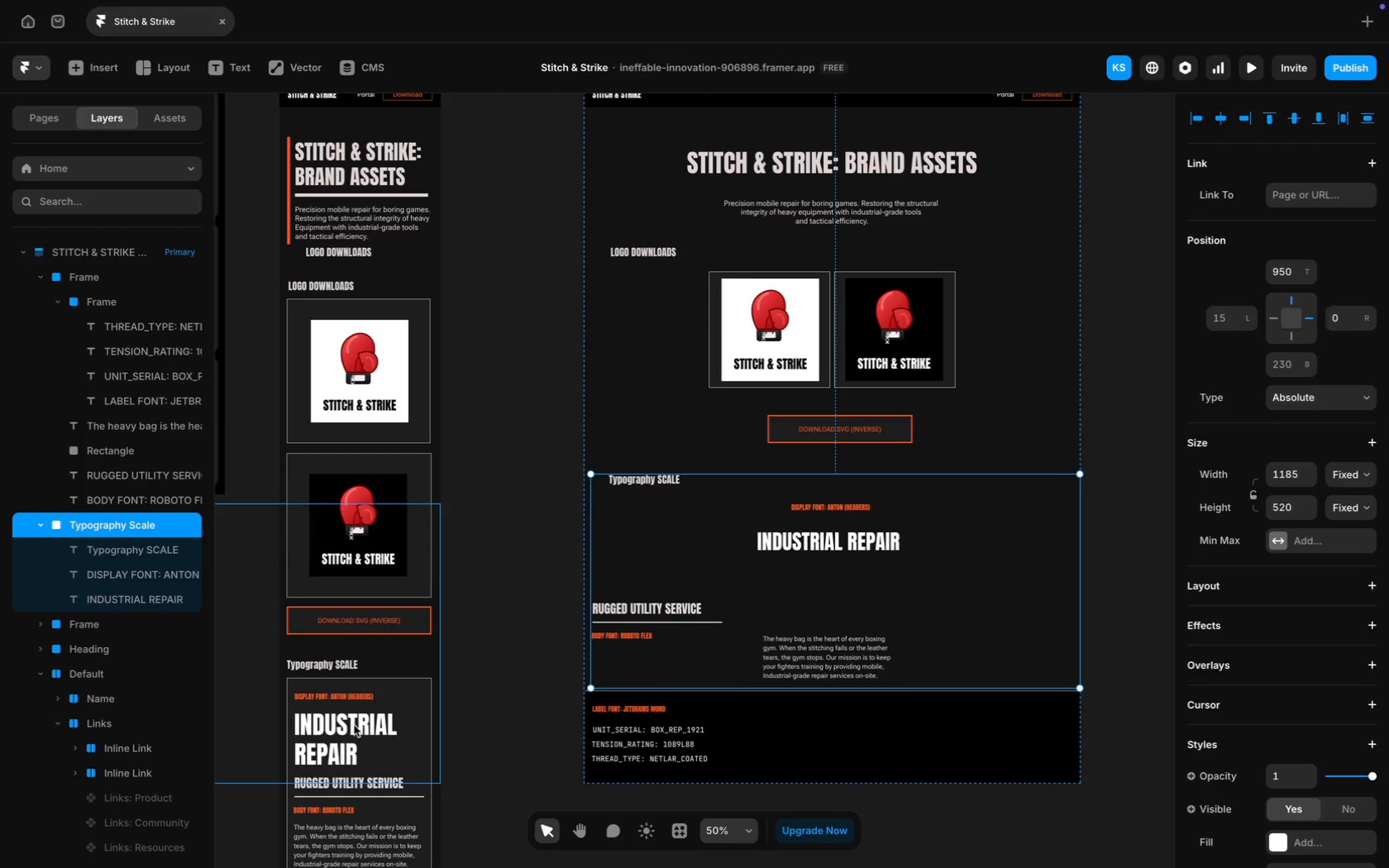 
left_click([265, 712])
 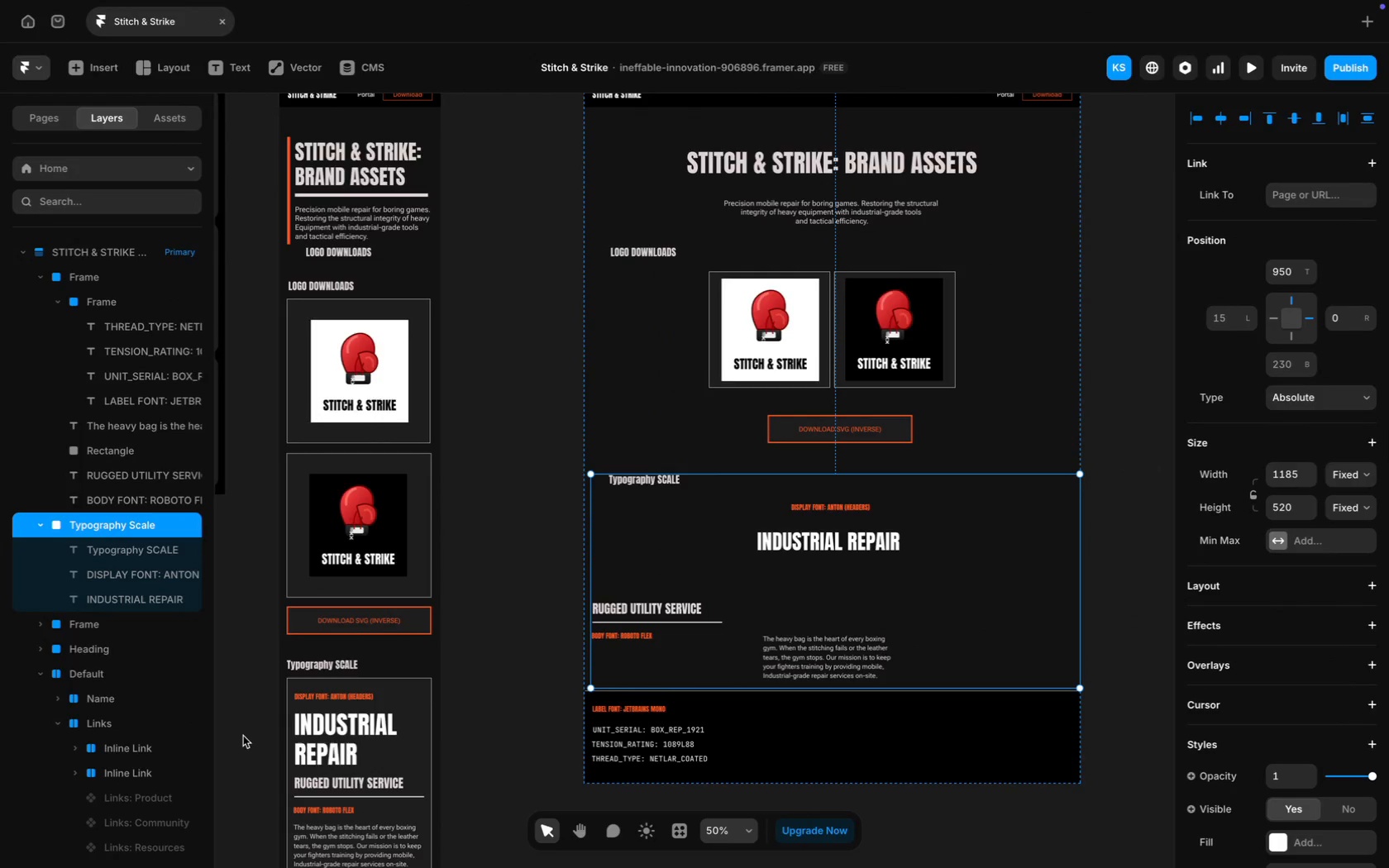 
wait(5.87)
 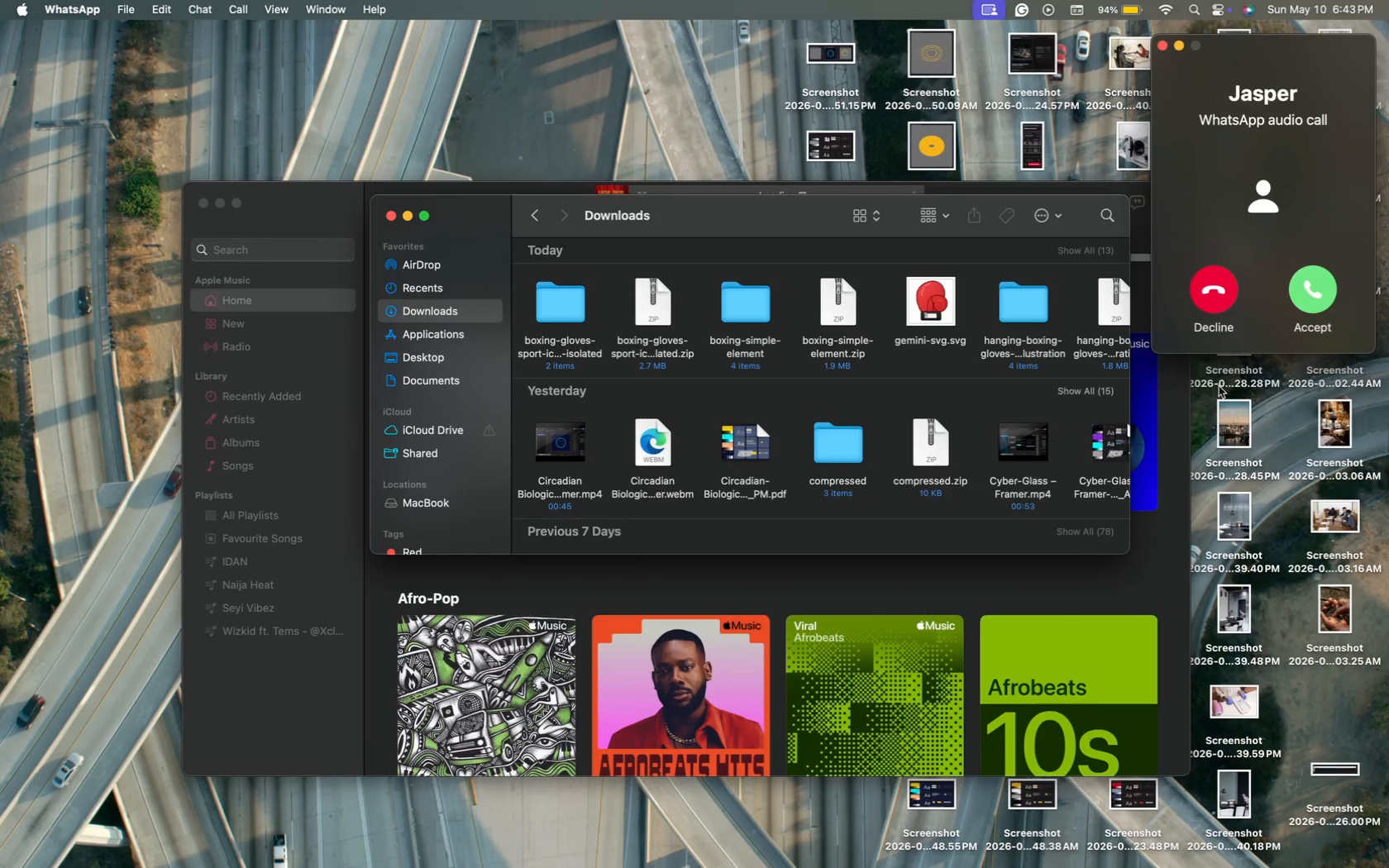 
left_click([272, 724])
 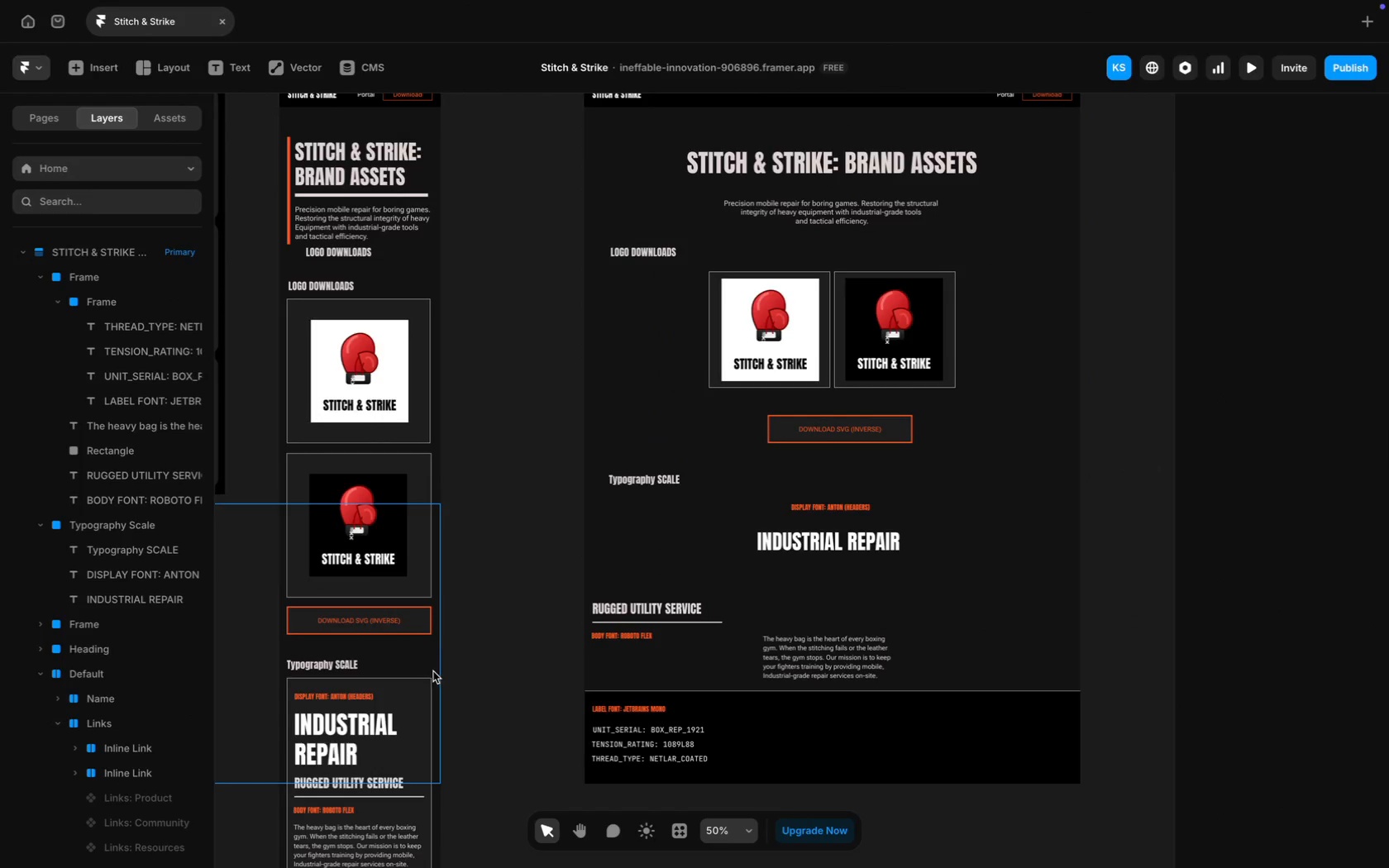 
left_click([431, 669])
 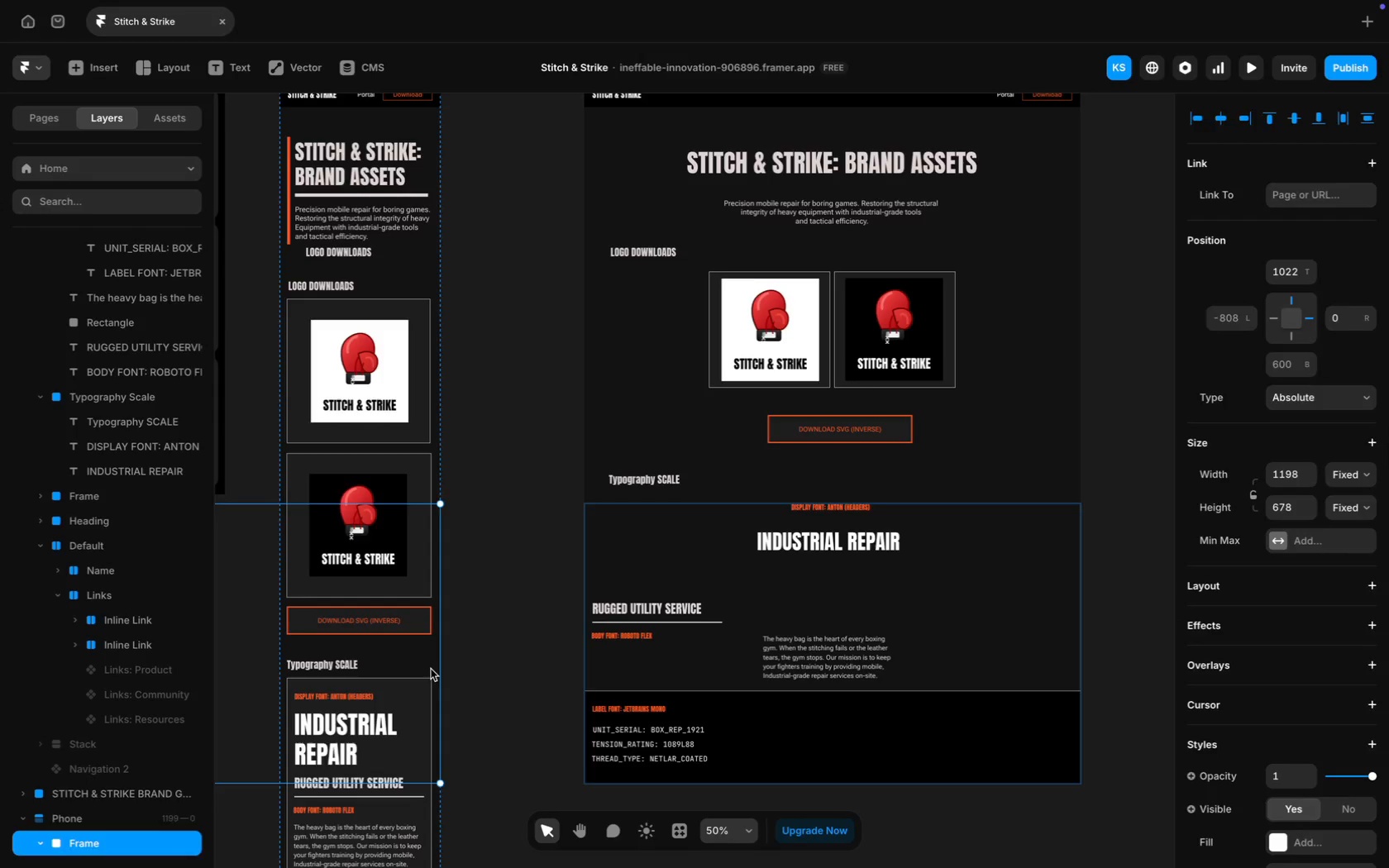 
key(Backspace)
 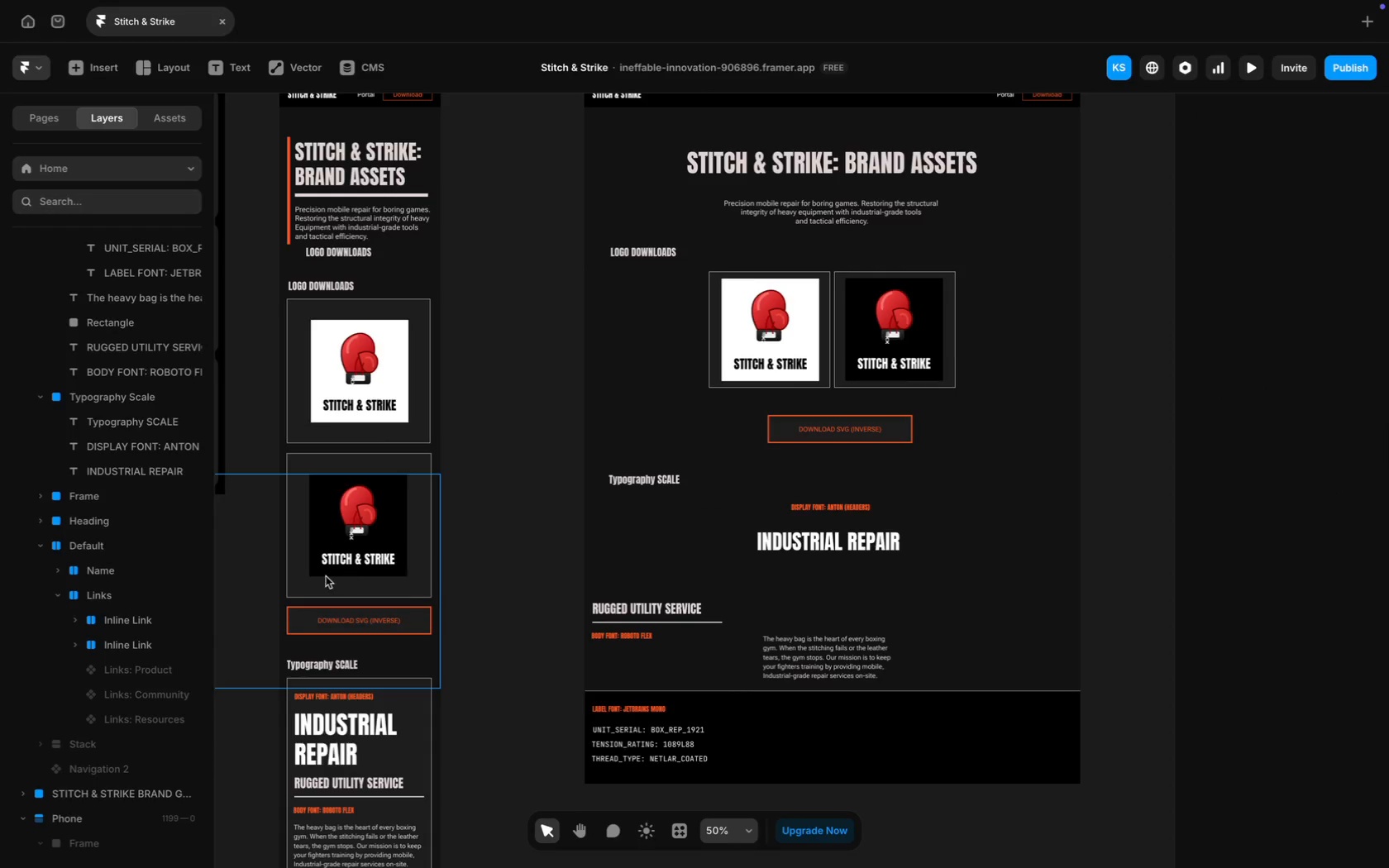 
left_click([267, 585])
 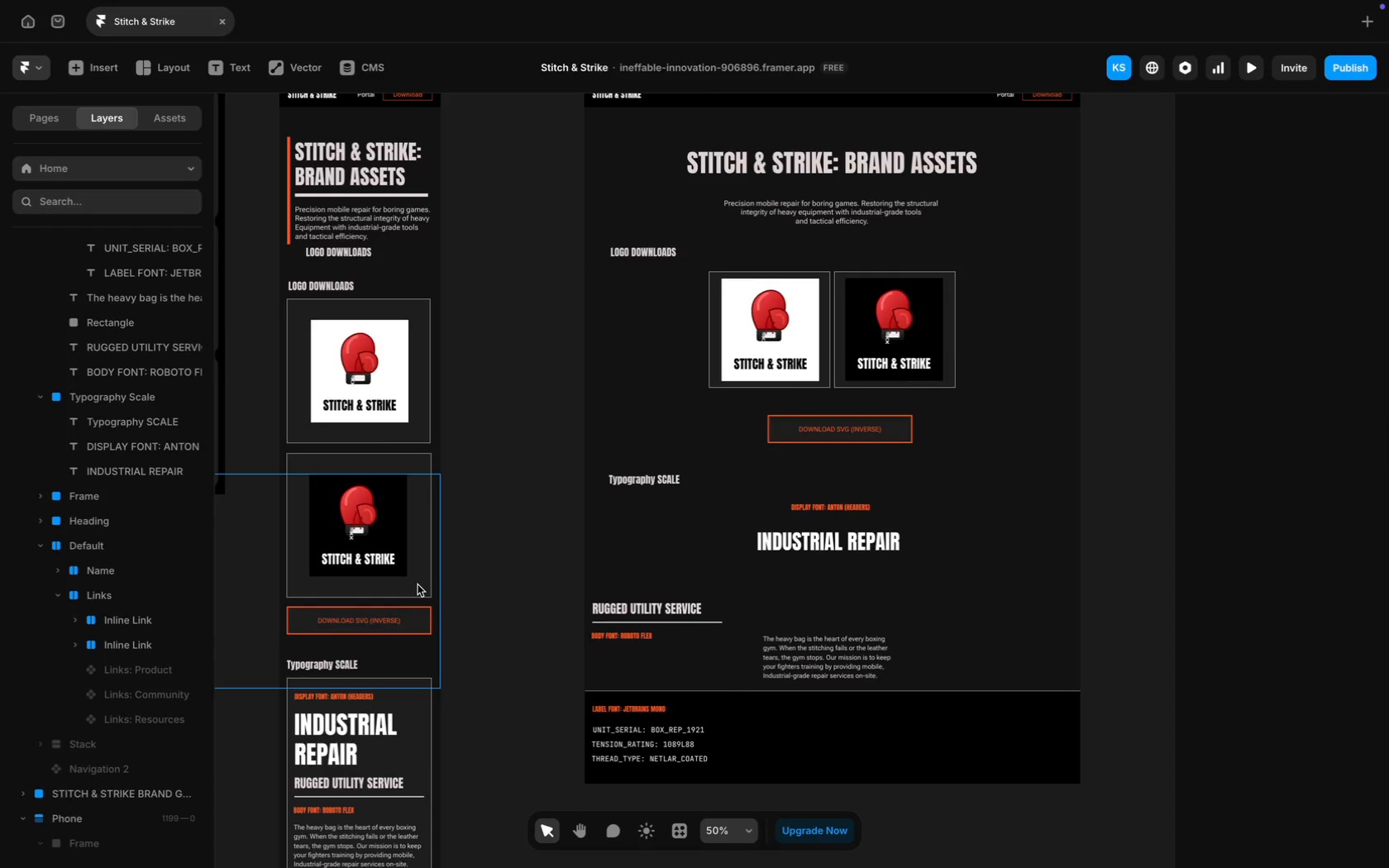 
left_click([418, 585])
 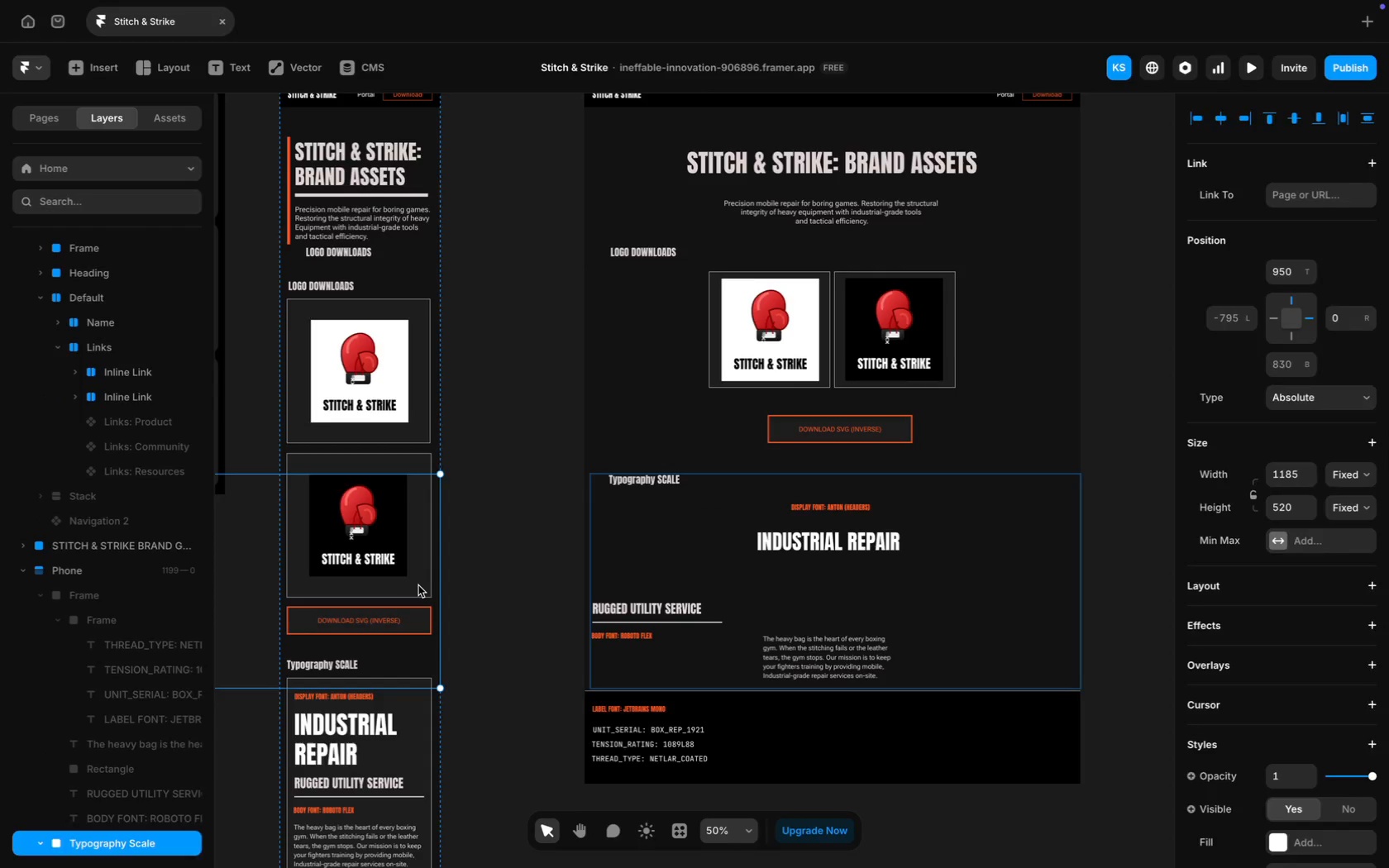 
key(Backspace)
 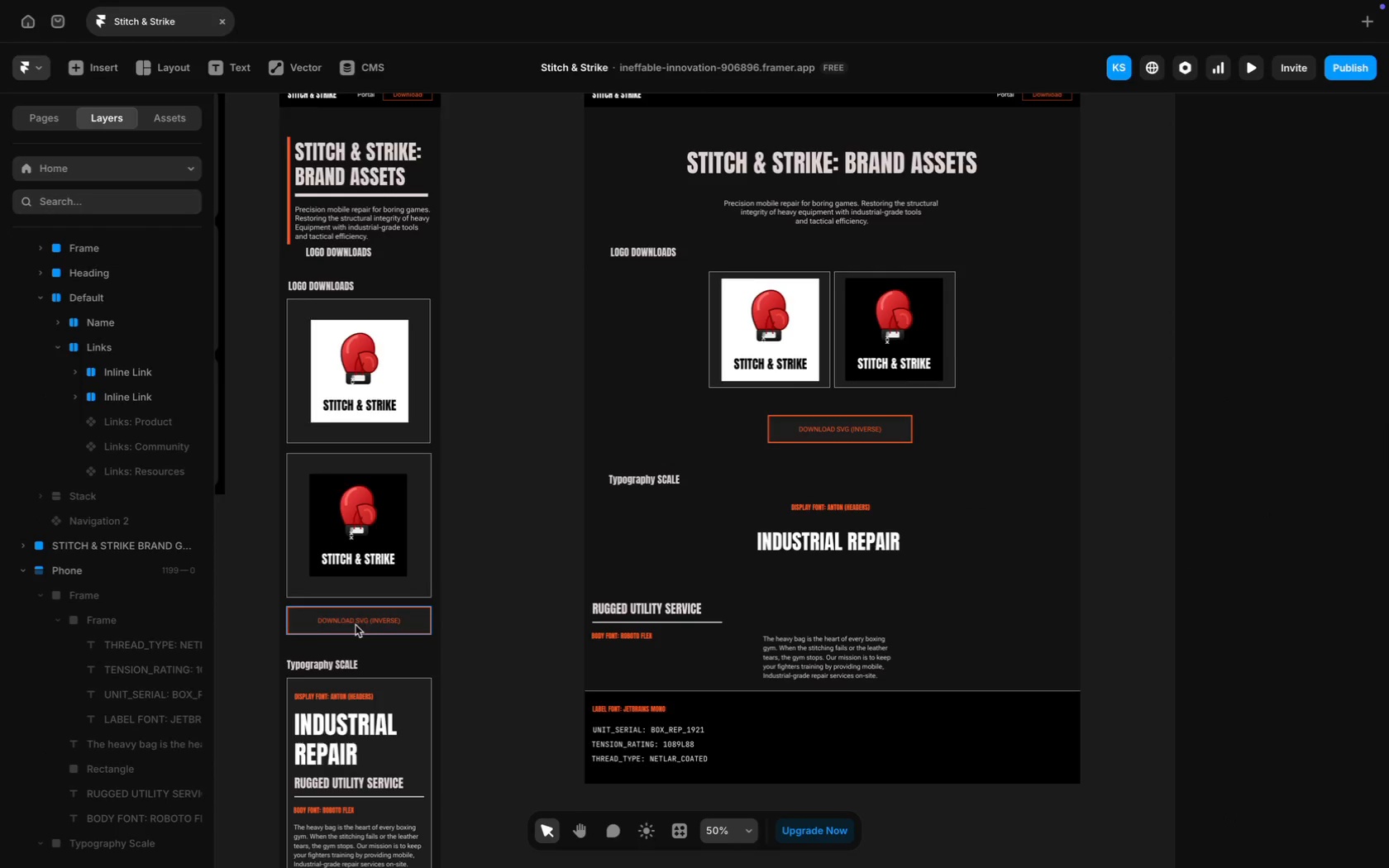 
scroll: coordinate [131, 409], scroll_direction: up, amount: 26.0
 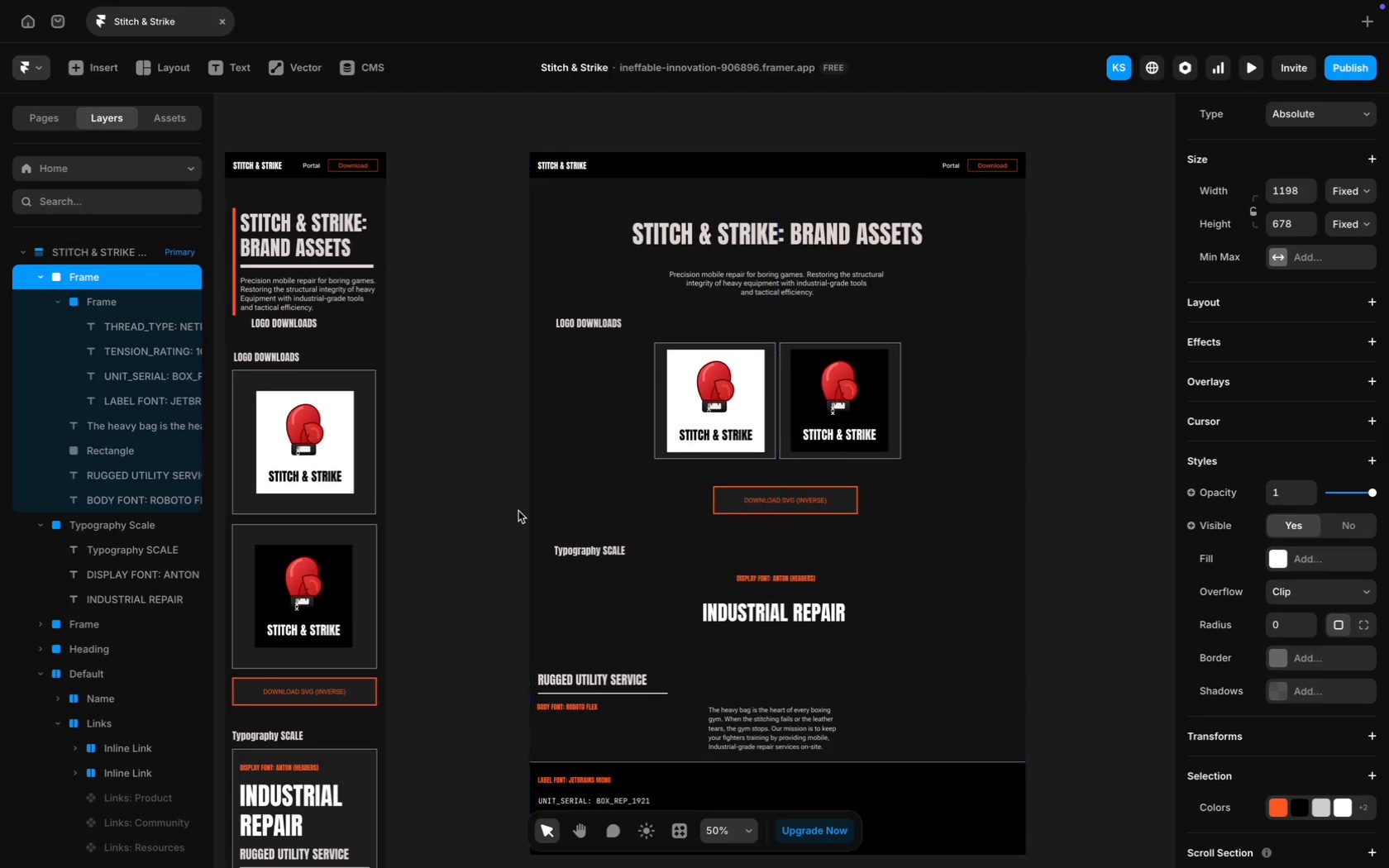 
scroll: coordinate [518, 511], scroll_direction: down, amount: 13.0
 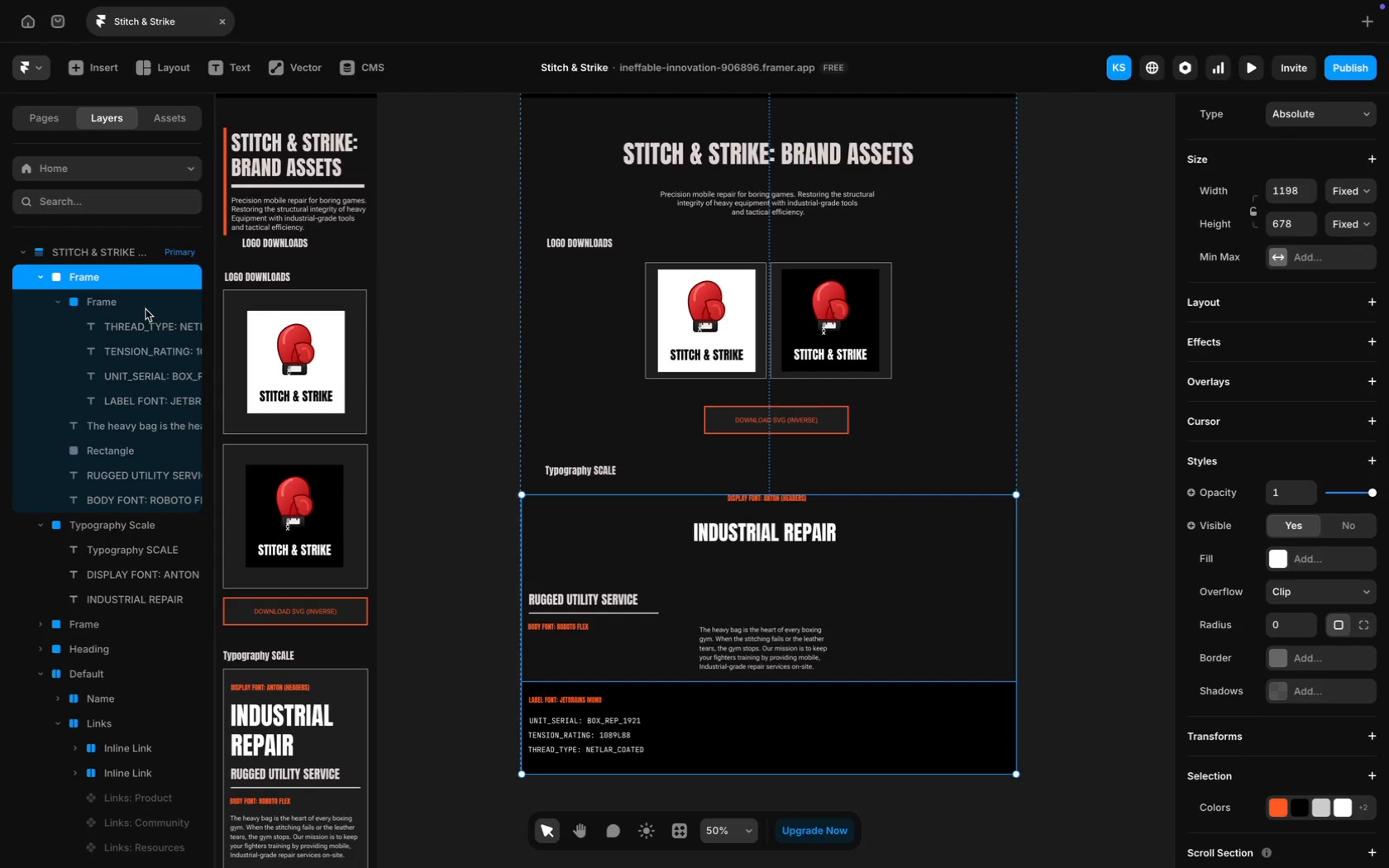 
left_click([129, 303])
 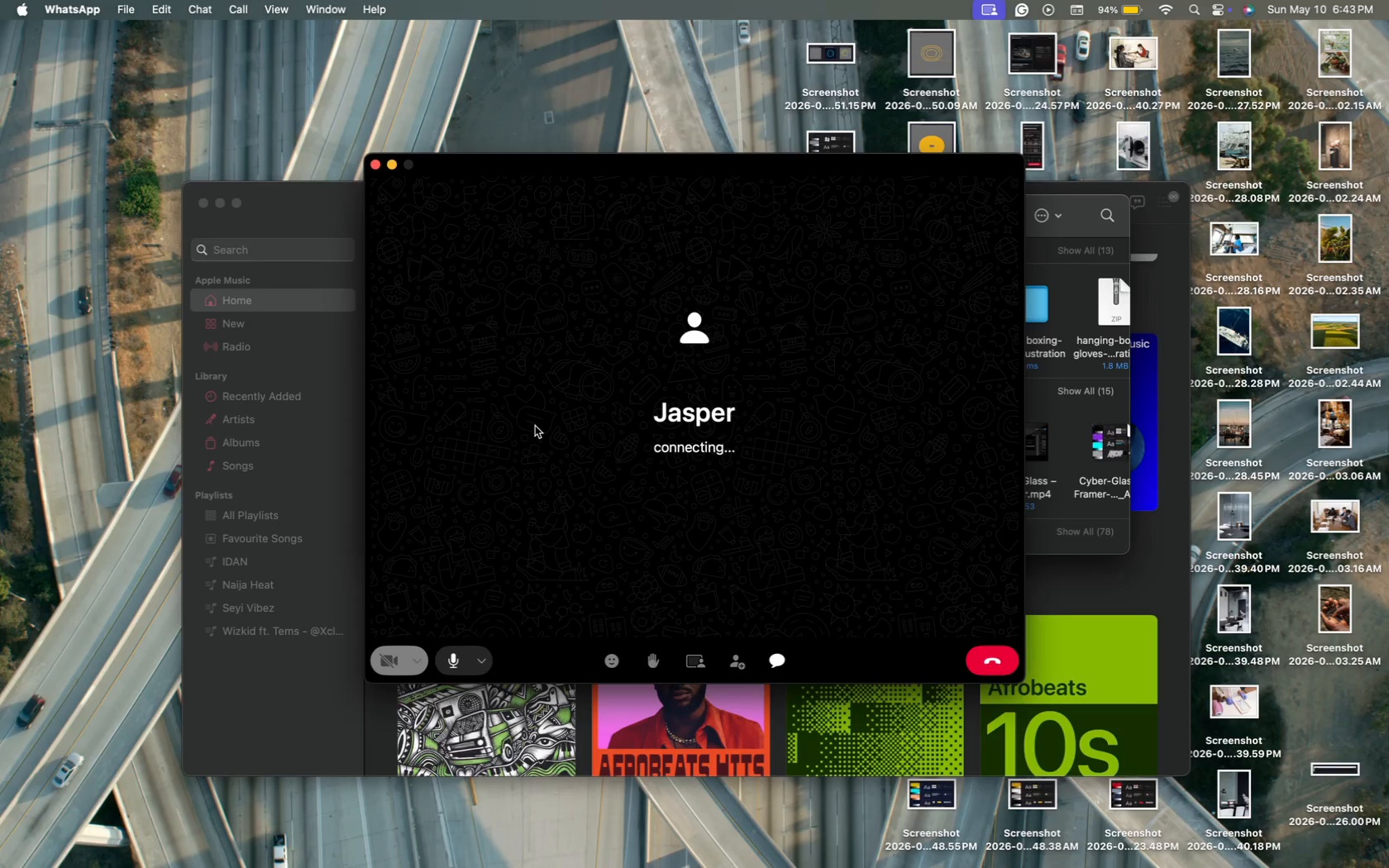 
wait(11.55)
 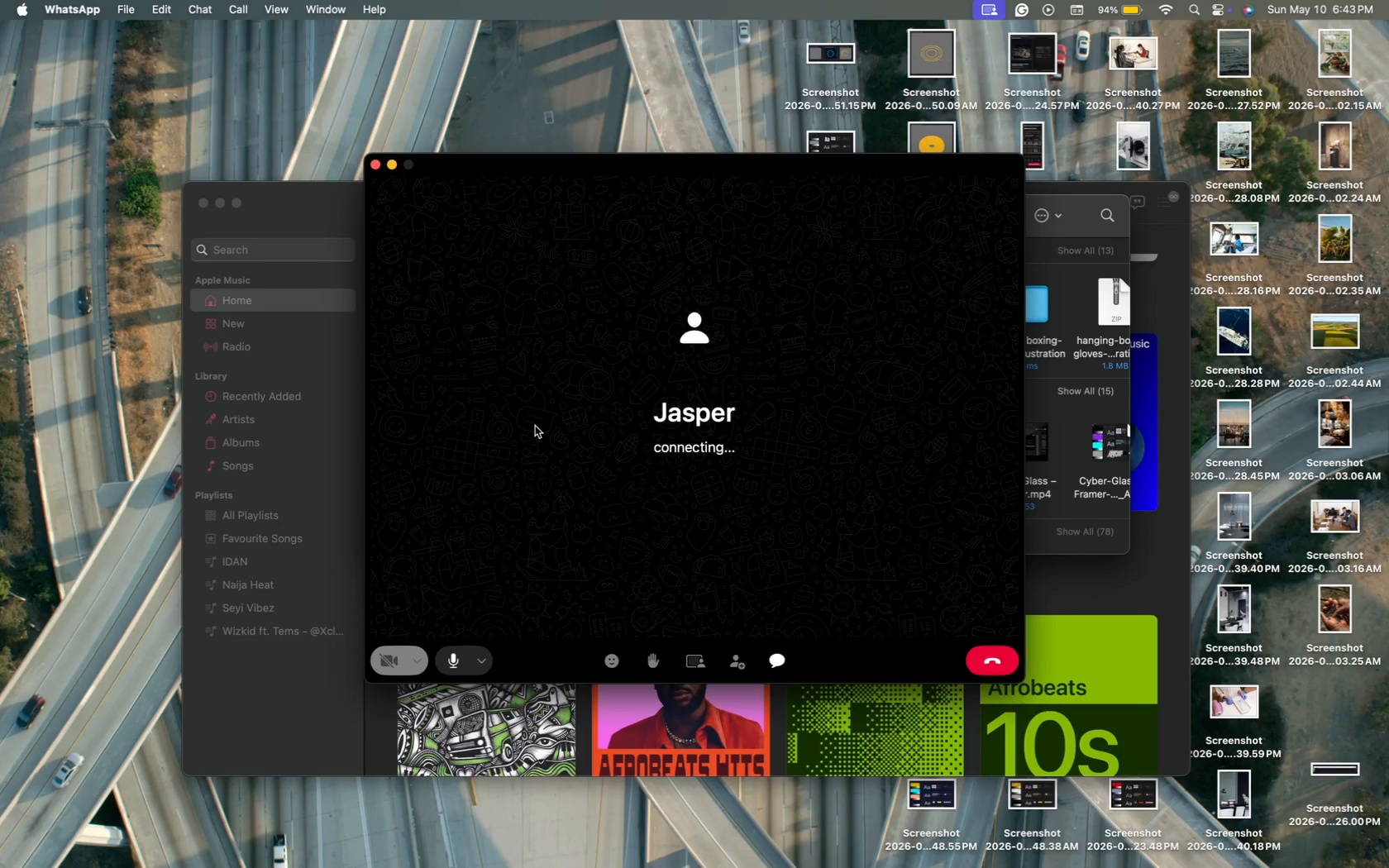 
left_click([596, 599])
 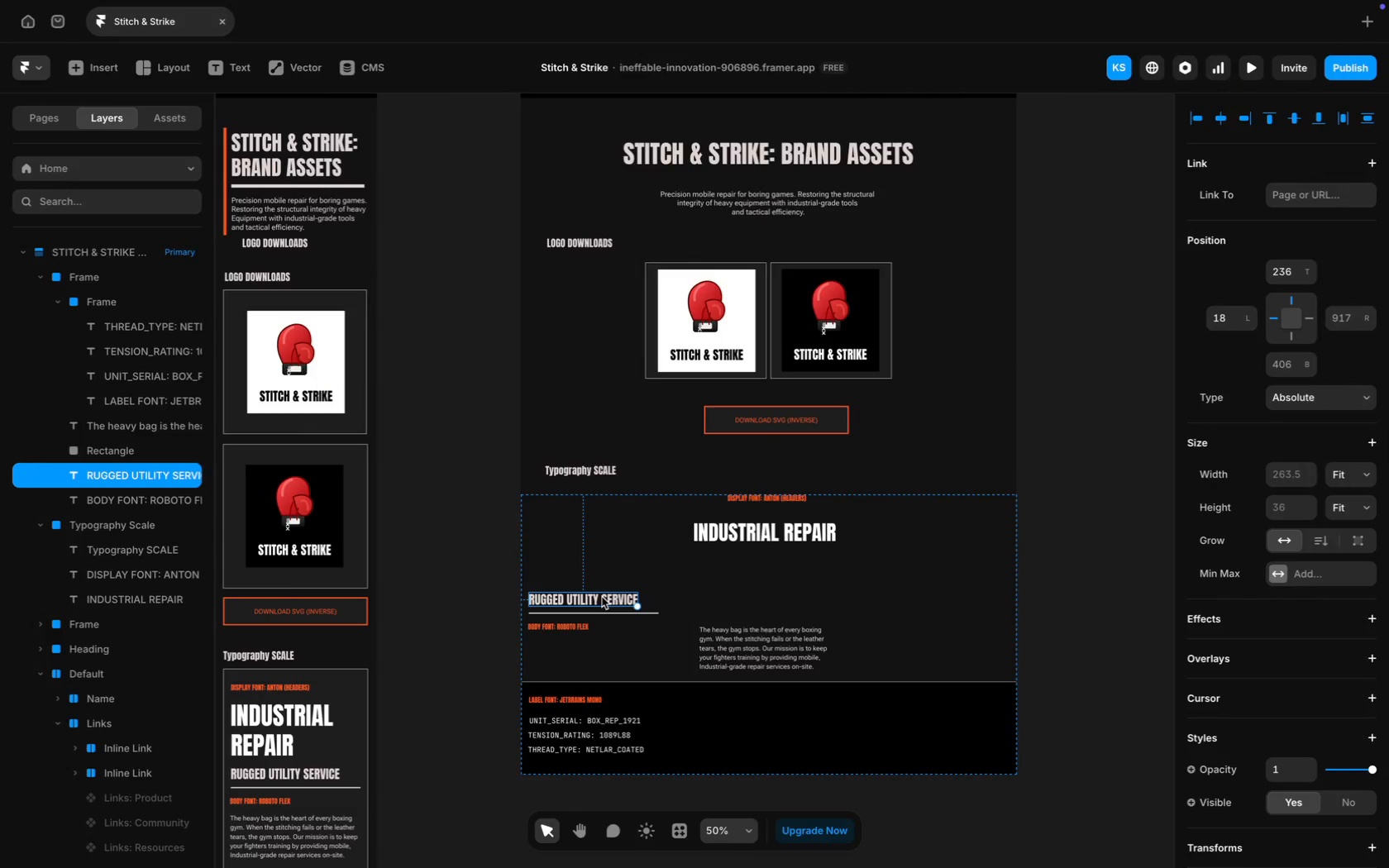 
wait(6.61)
 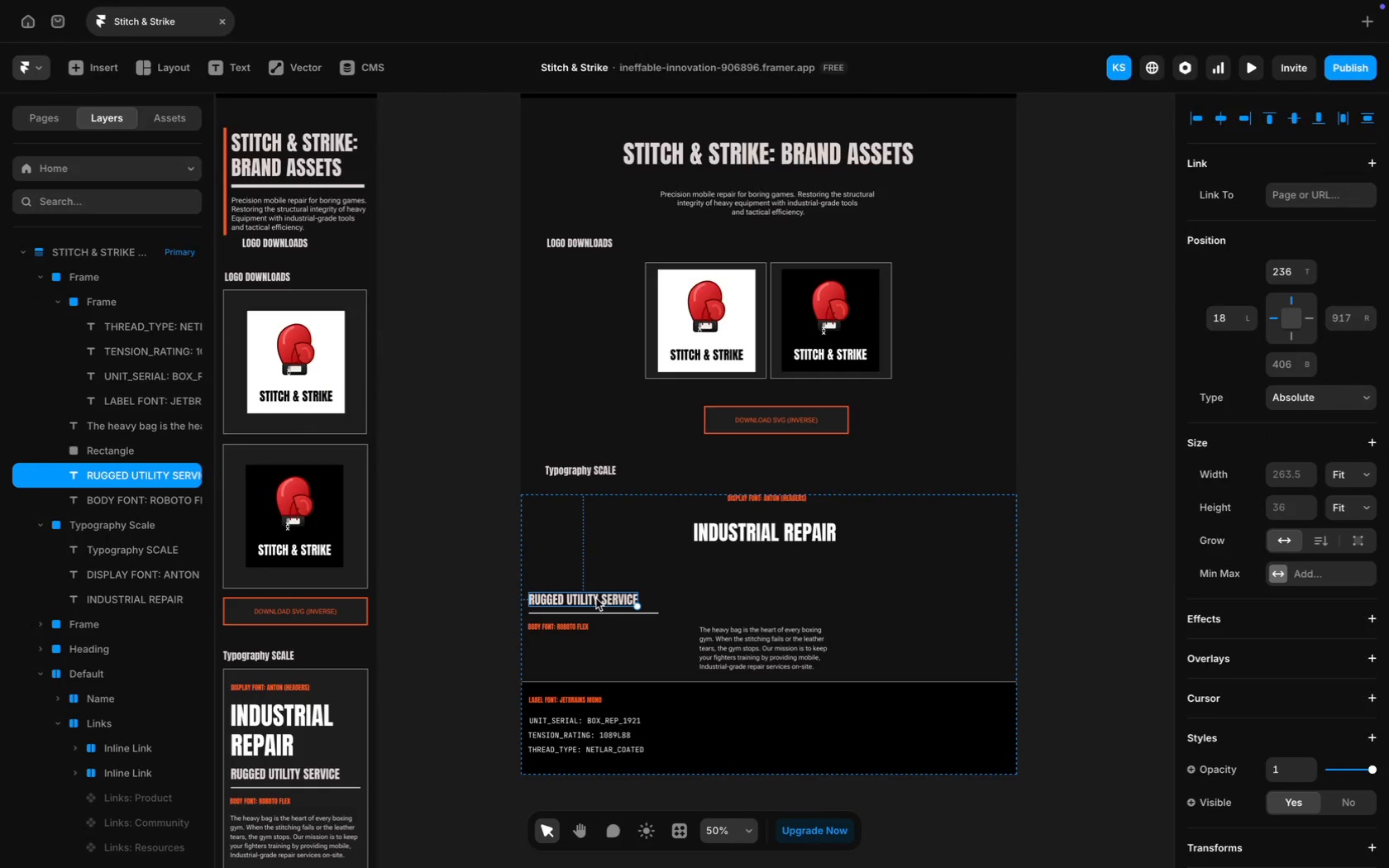 
left_click_drag(start_coordinate=[602, 596], to_coordinate=[671, 591])
 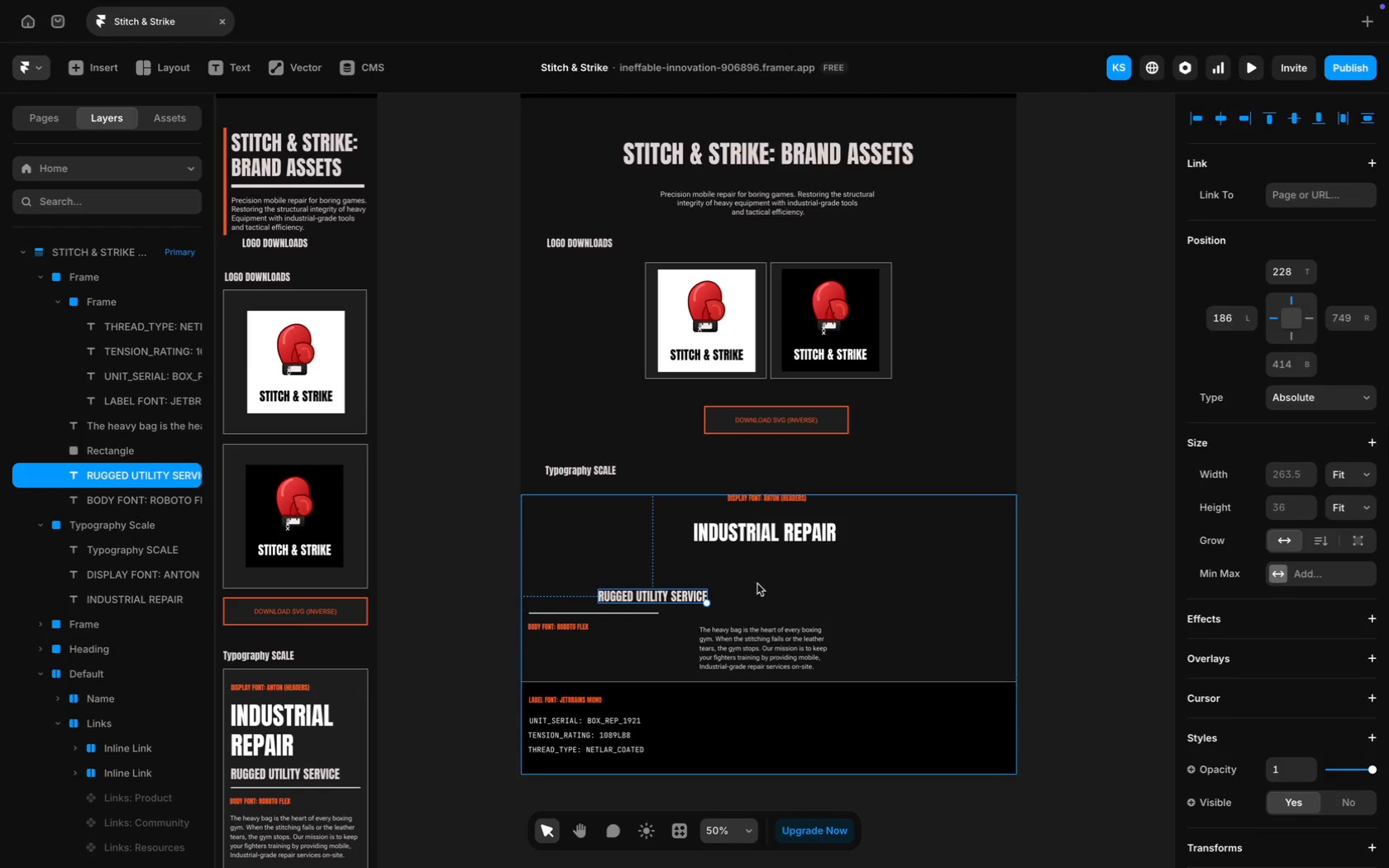 
left_click([762, 583])
 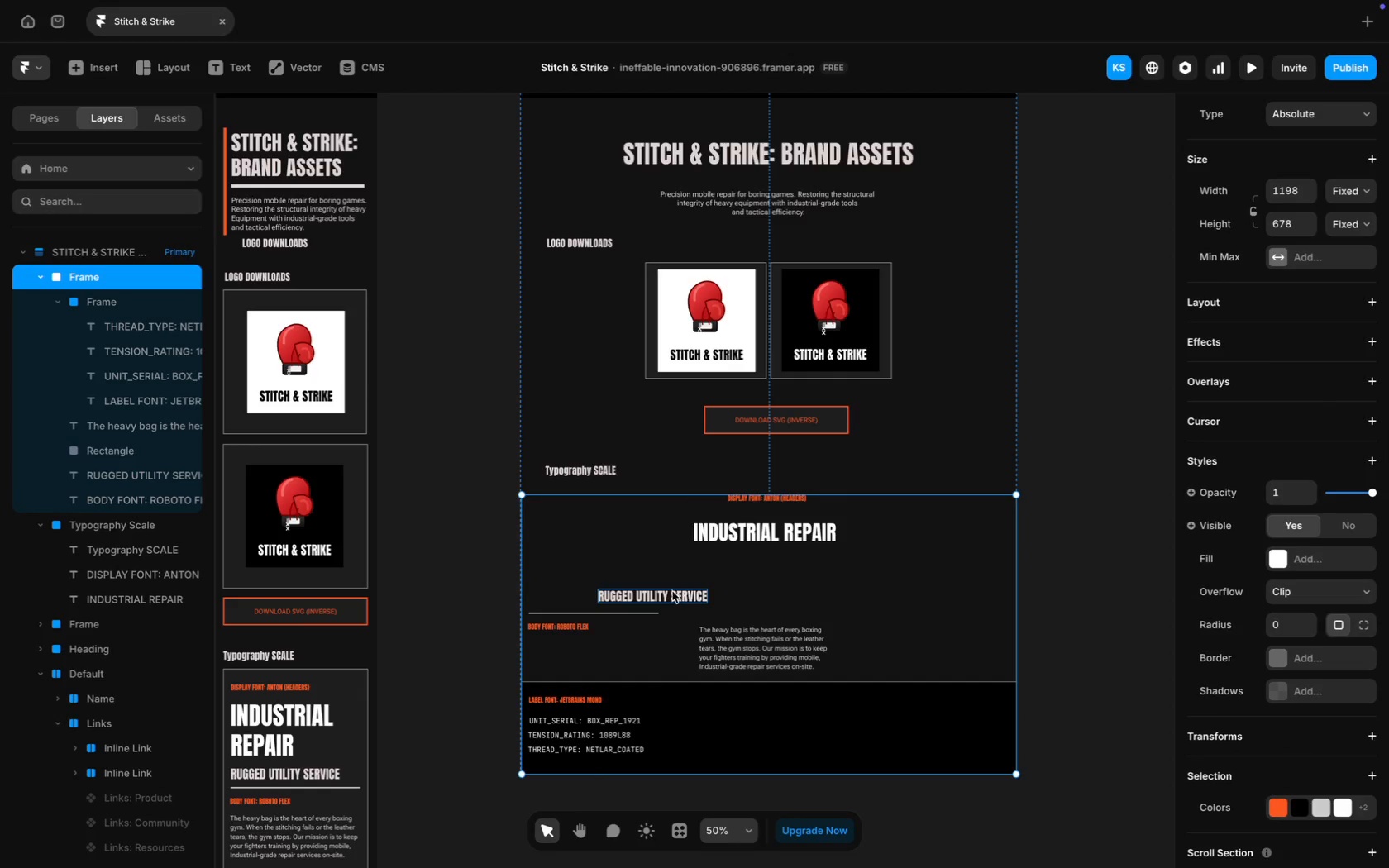 
left_click_drag(start_coordinate=[672, 592], to_coordinate=[623, 589])
 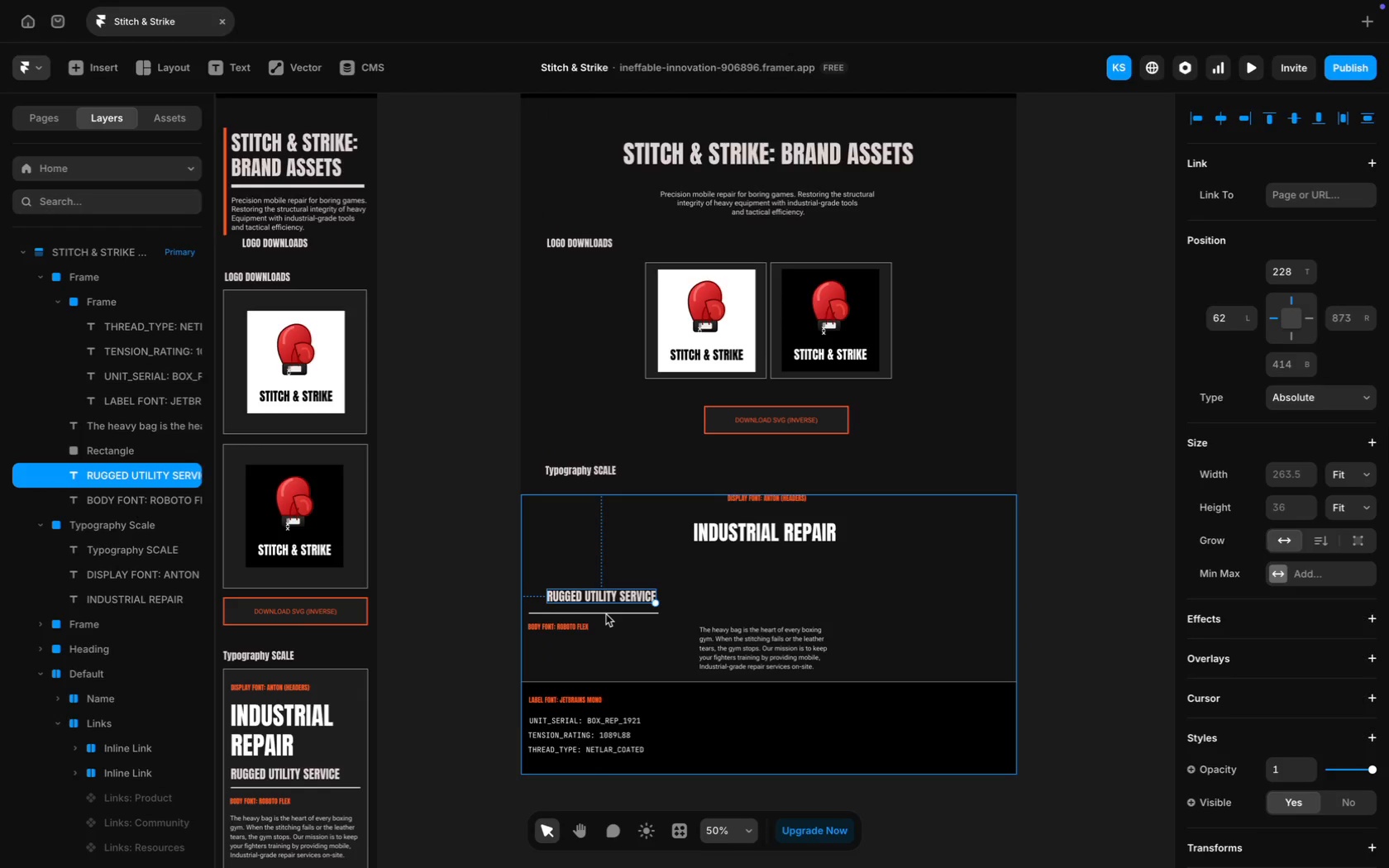 
left_click([621, 613])
 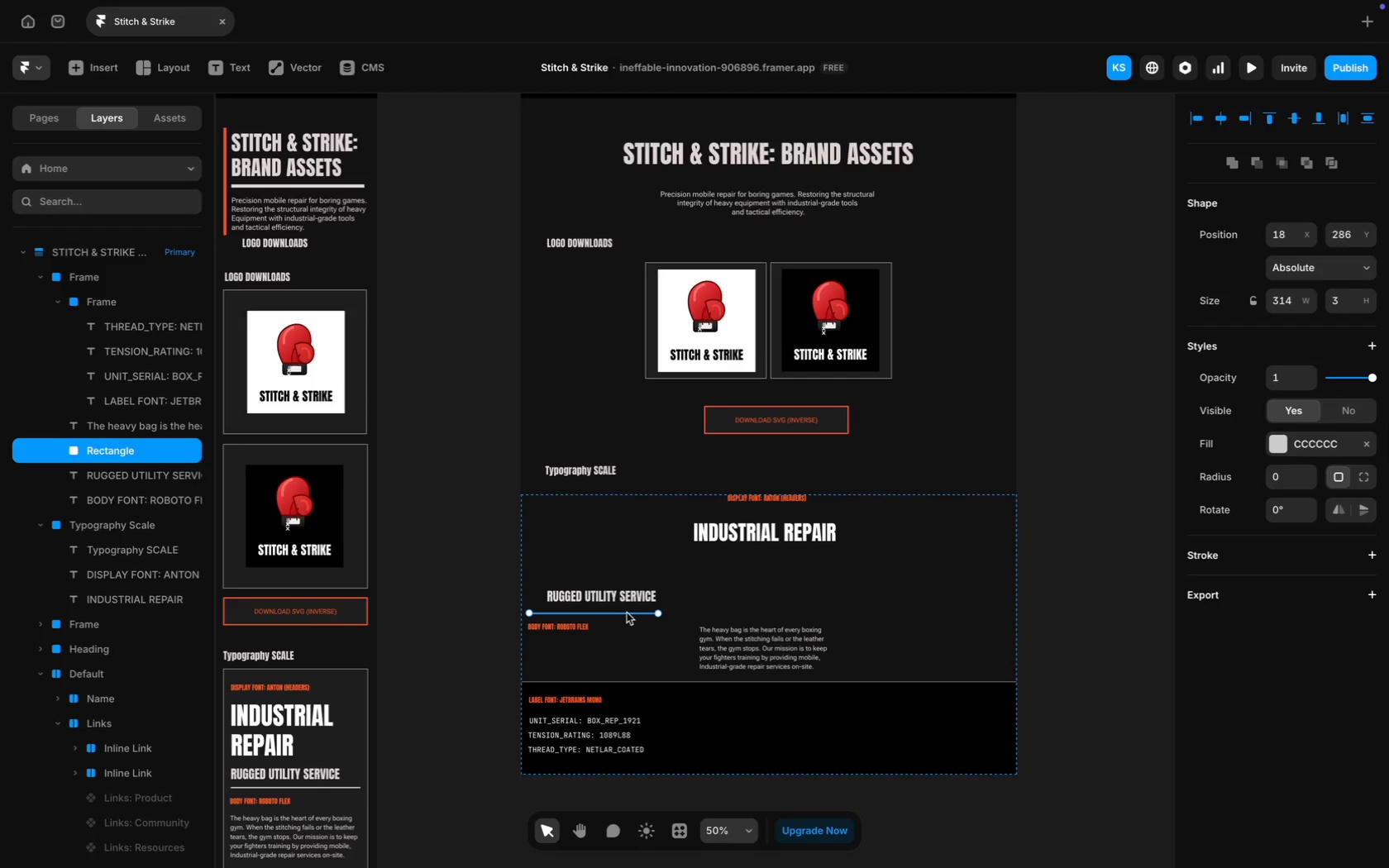 
key(Backspace)
 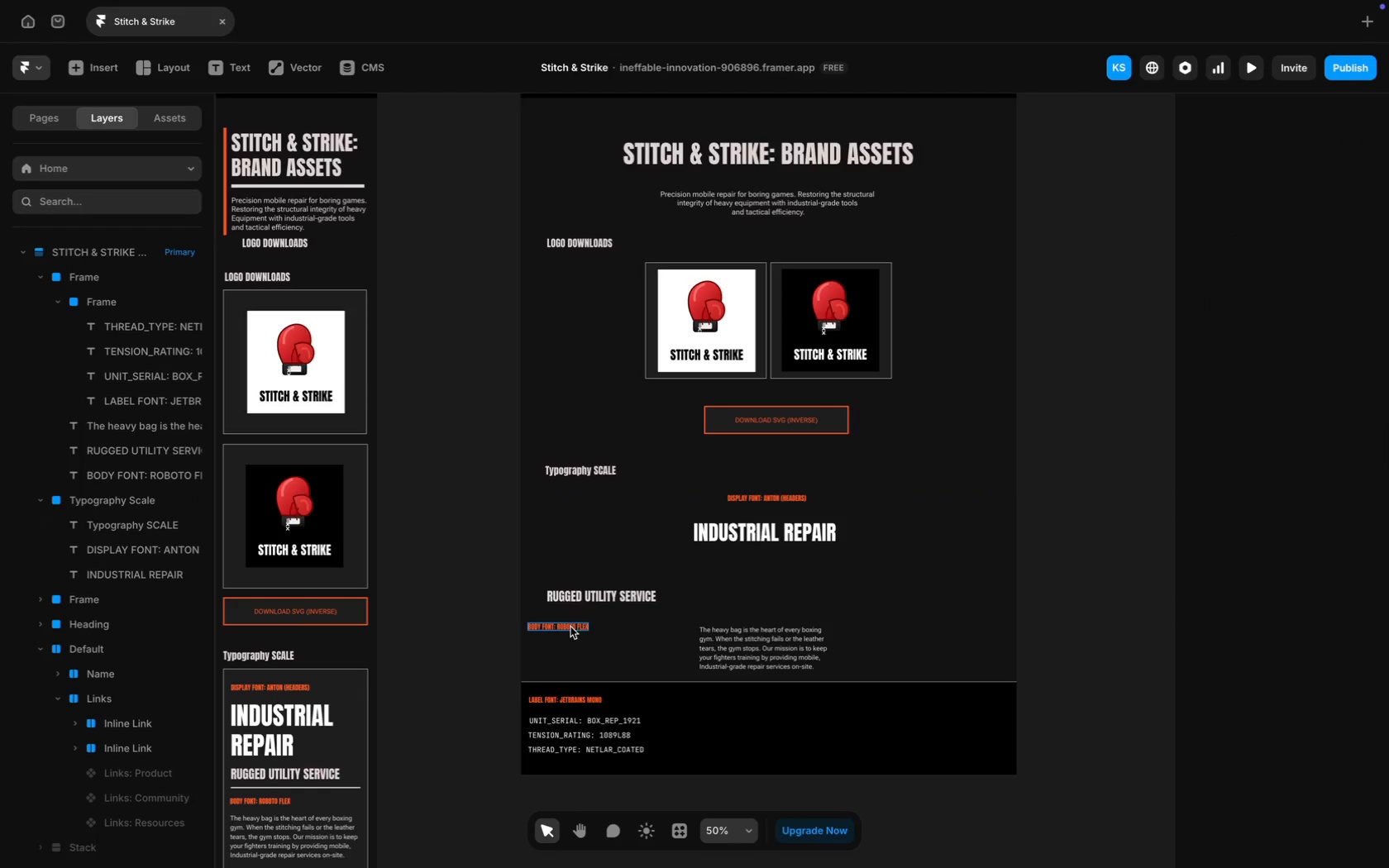 
left_click_drag(start_coordinate=[570, 627], to_coordinate=[777, 615])
 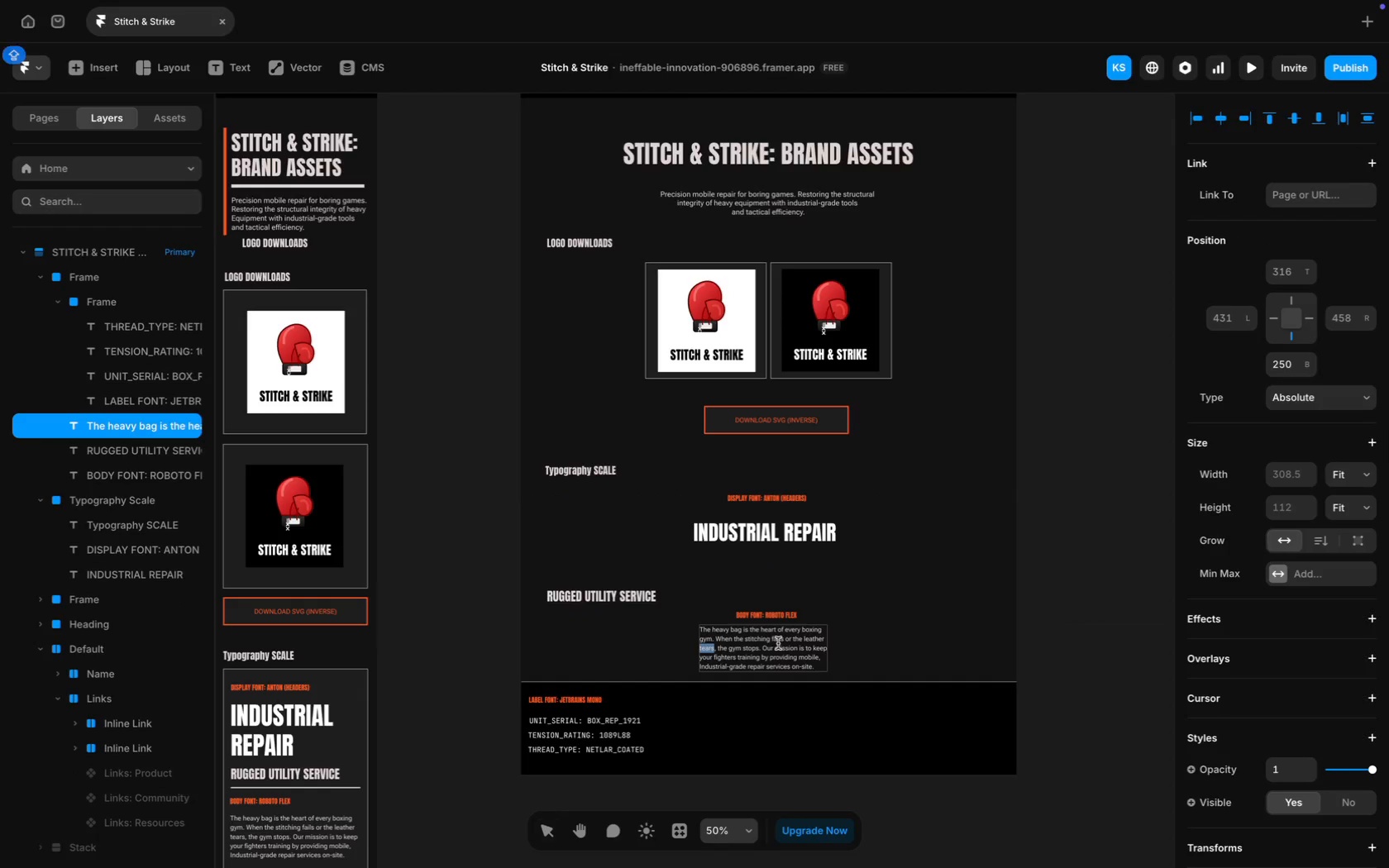 
key(Meta+A)
 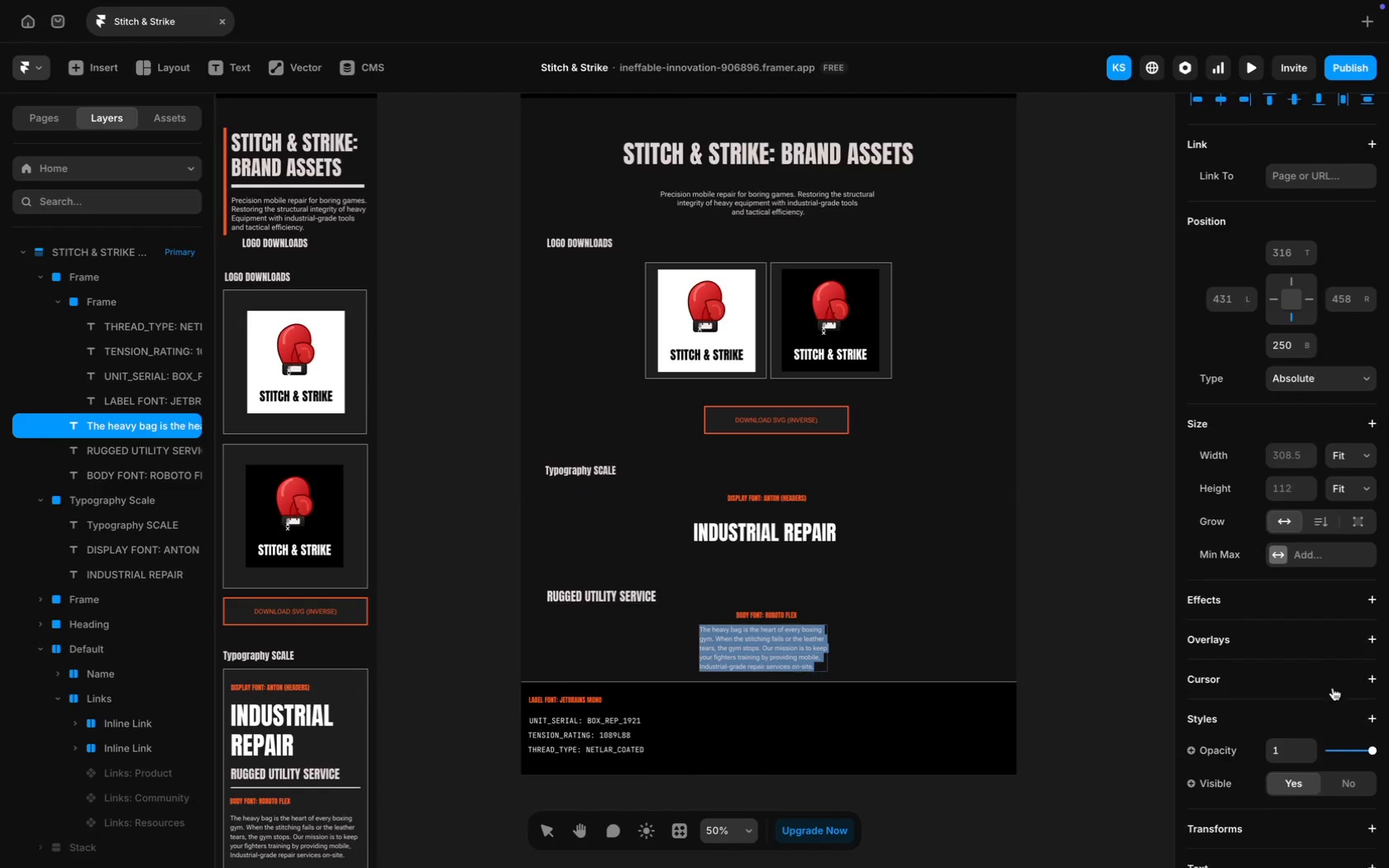 
scroll: coordinate [1333, 688], scroll_direction: down, amount: 69.0
 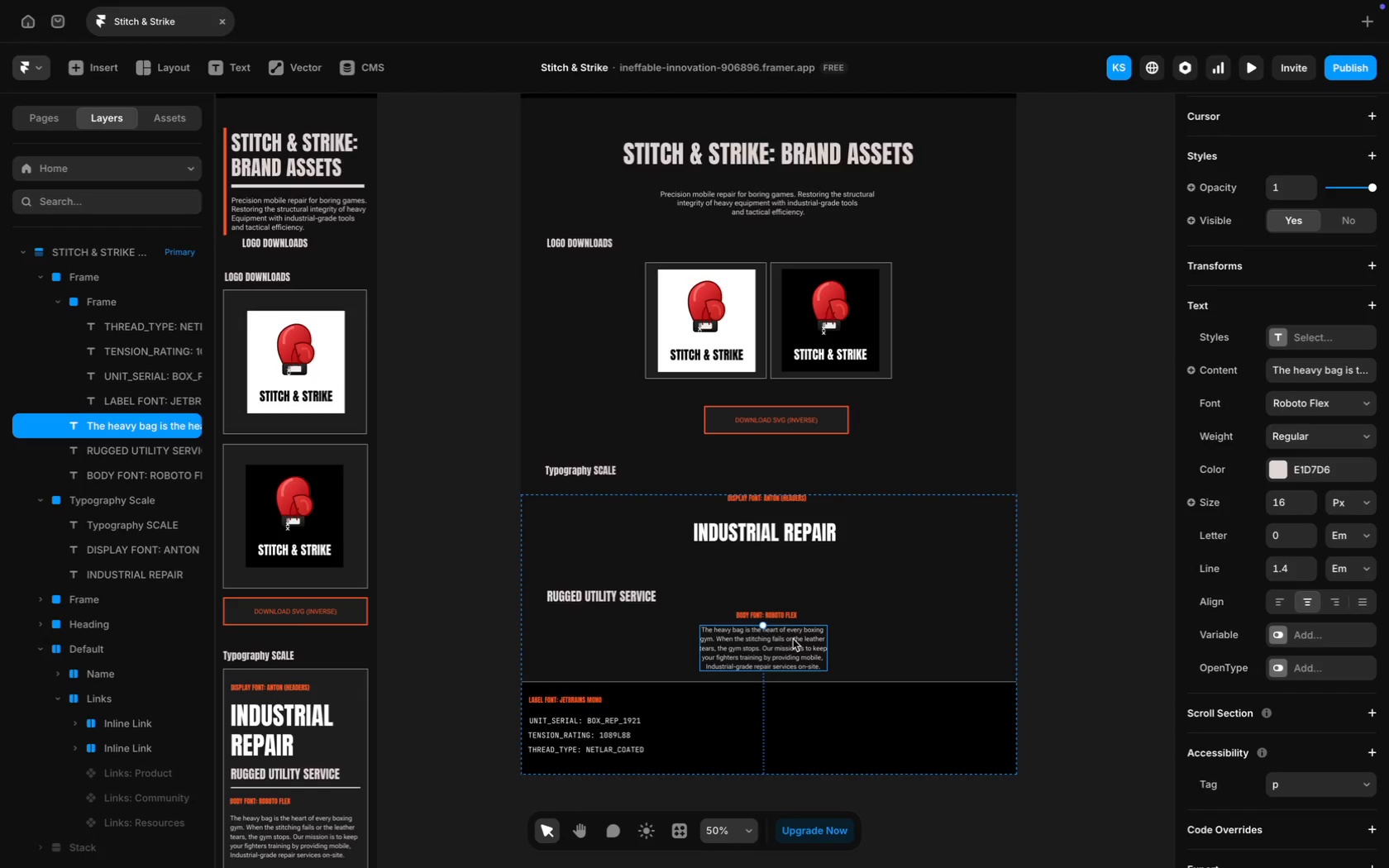 
wait(5.09)
 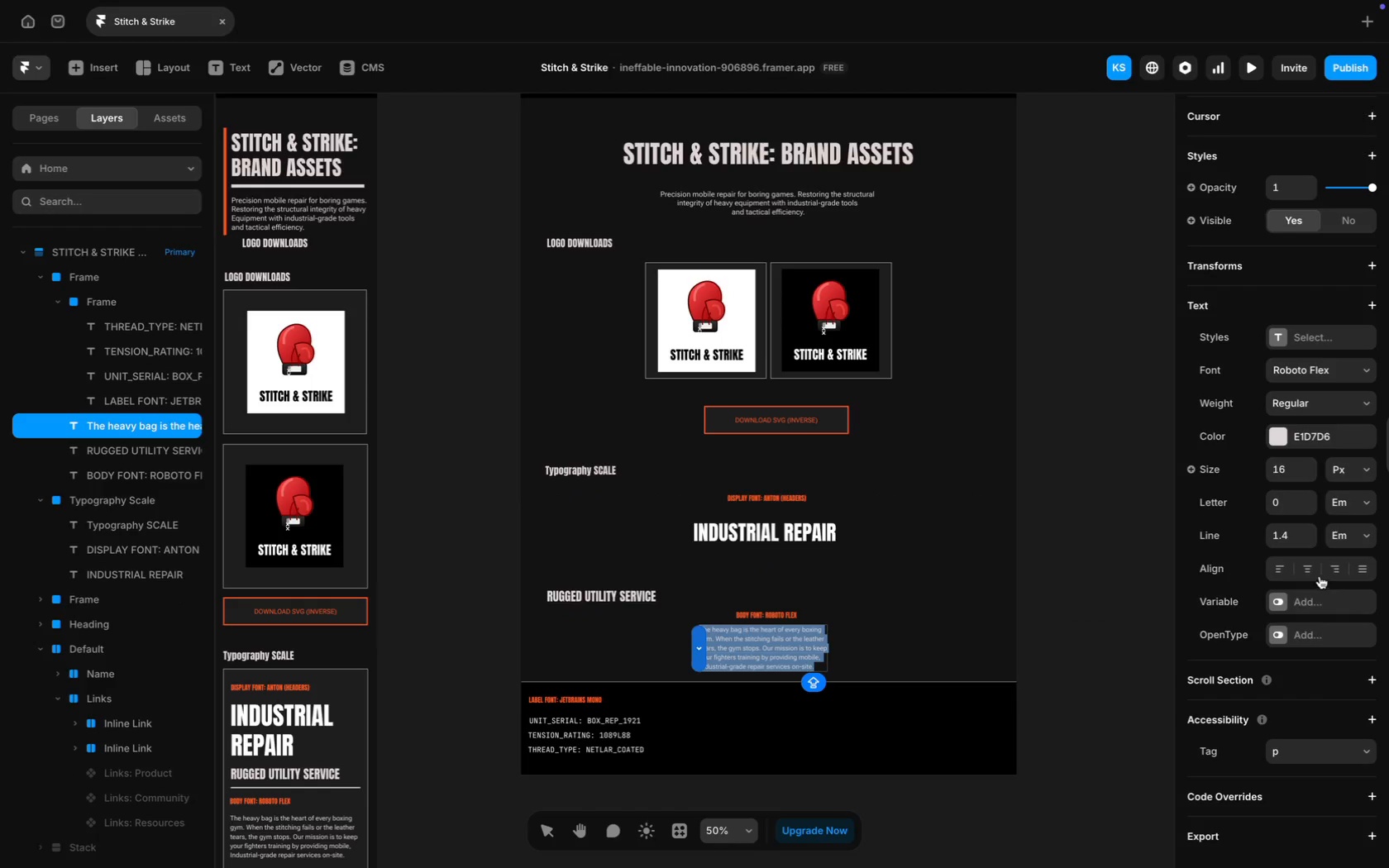 
double_click([720, 640])
 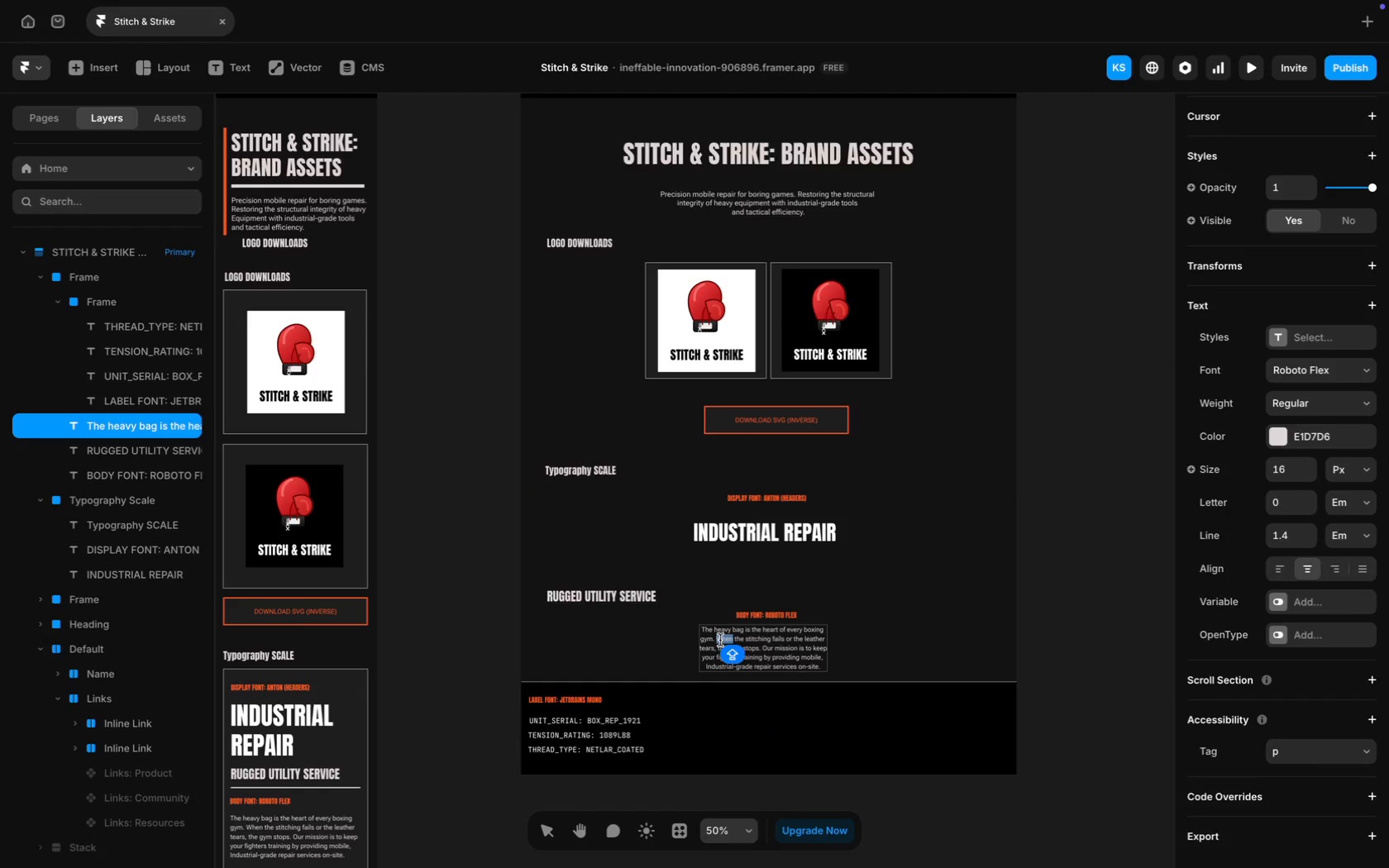 
key(Meta+CommandLeft)
 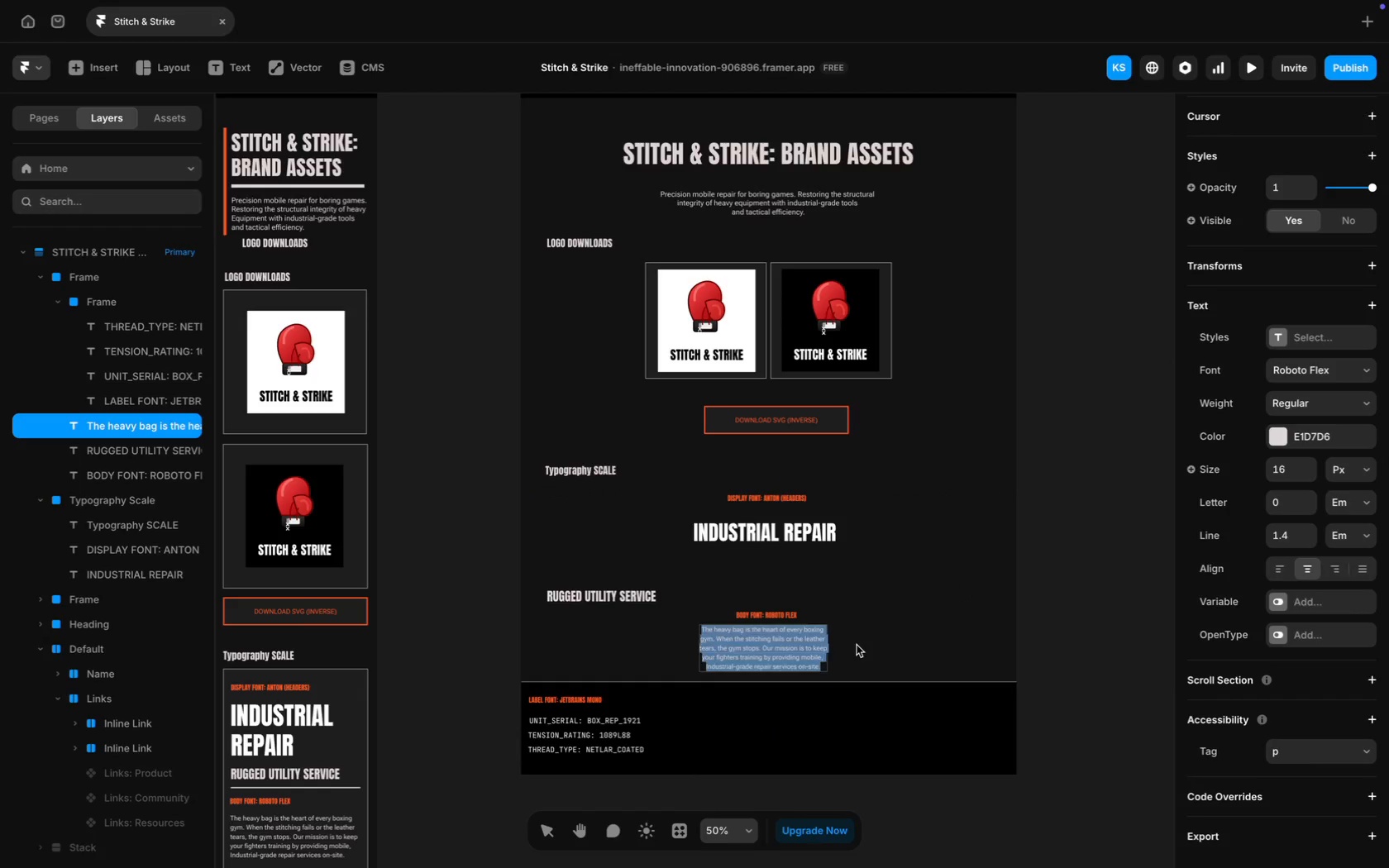 
key(Meta+A)
 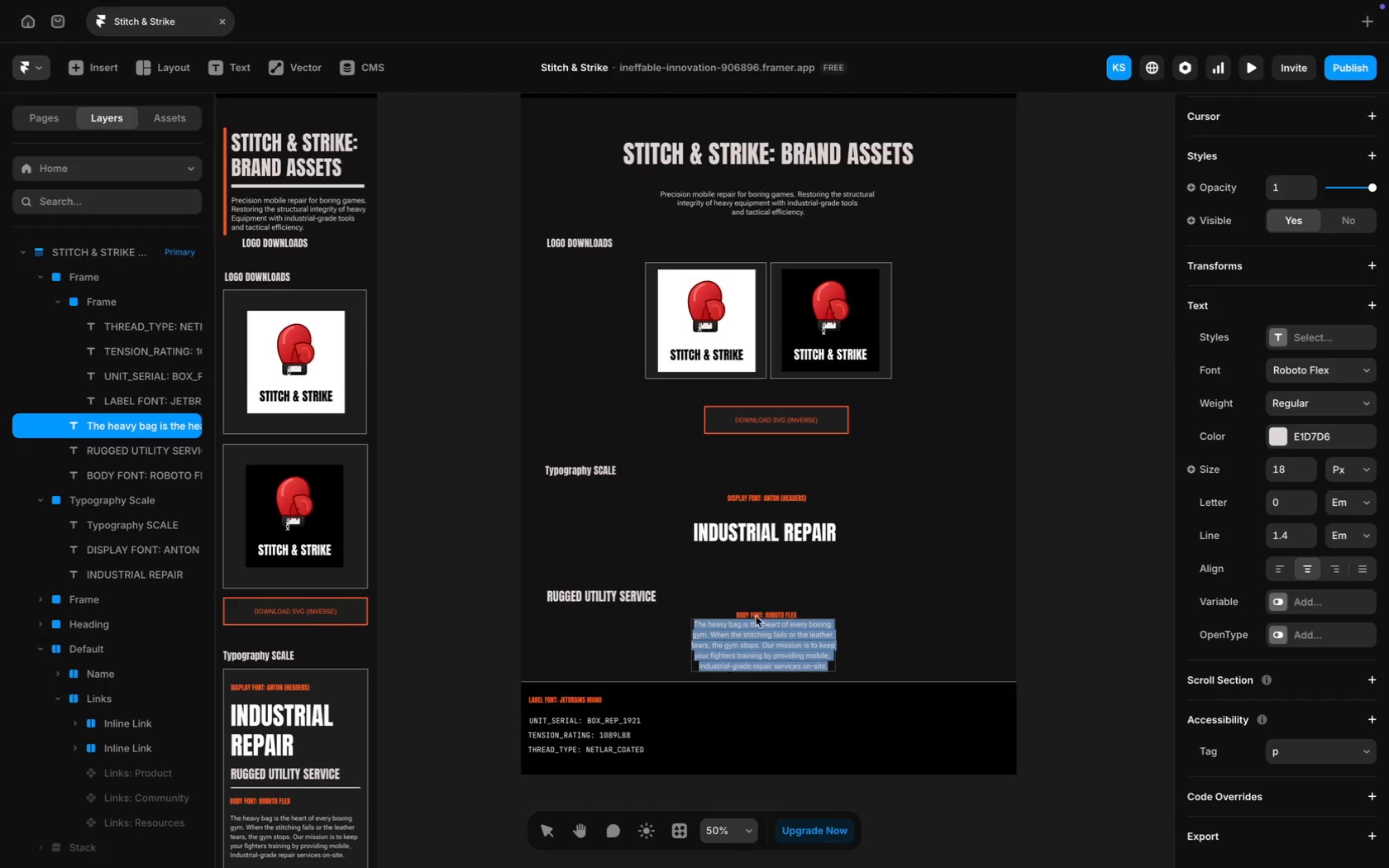 
wait(6.73)
 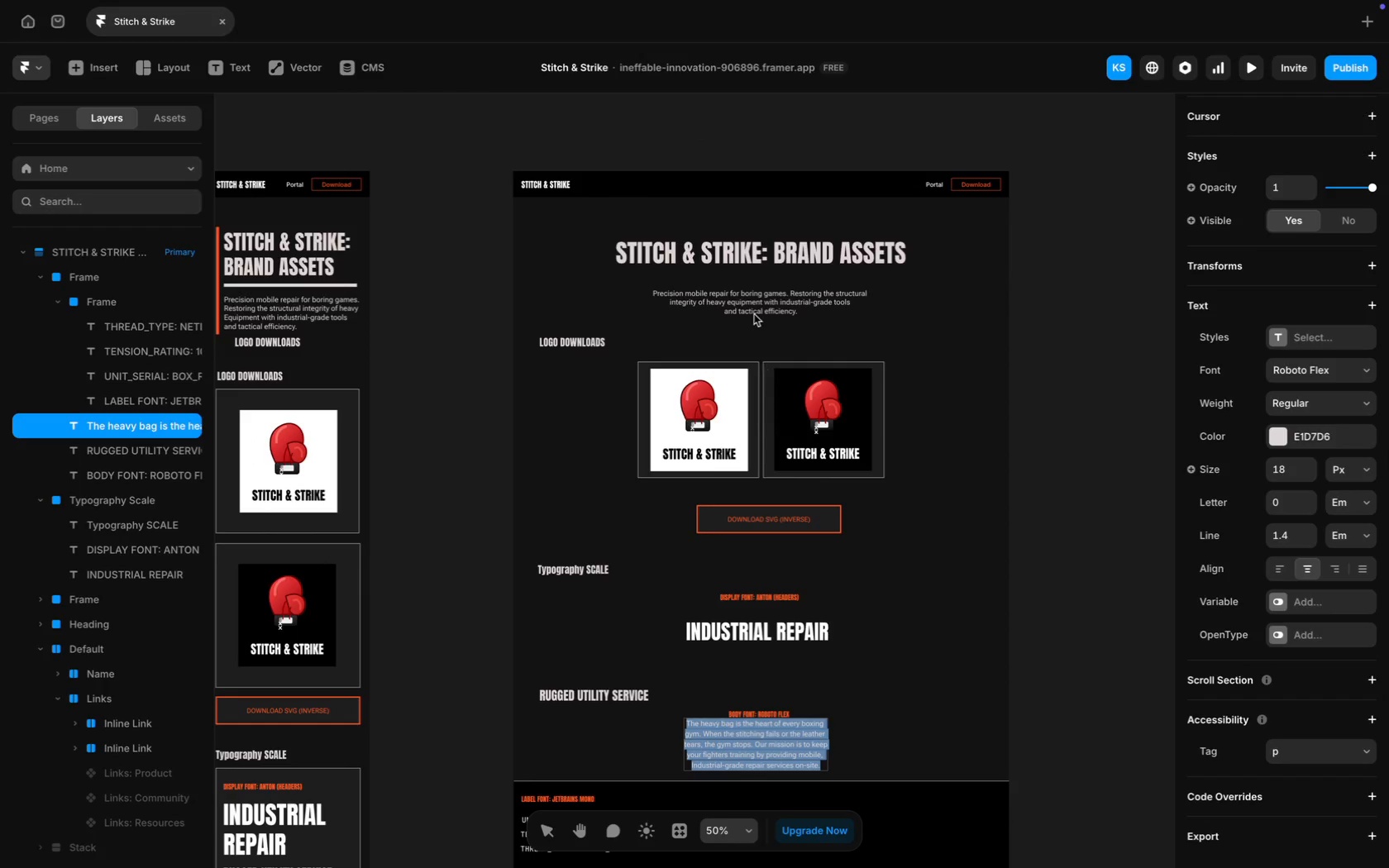 
double_click([753, 303])
 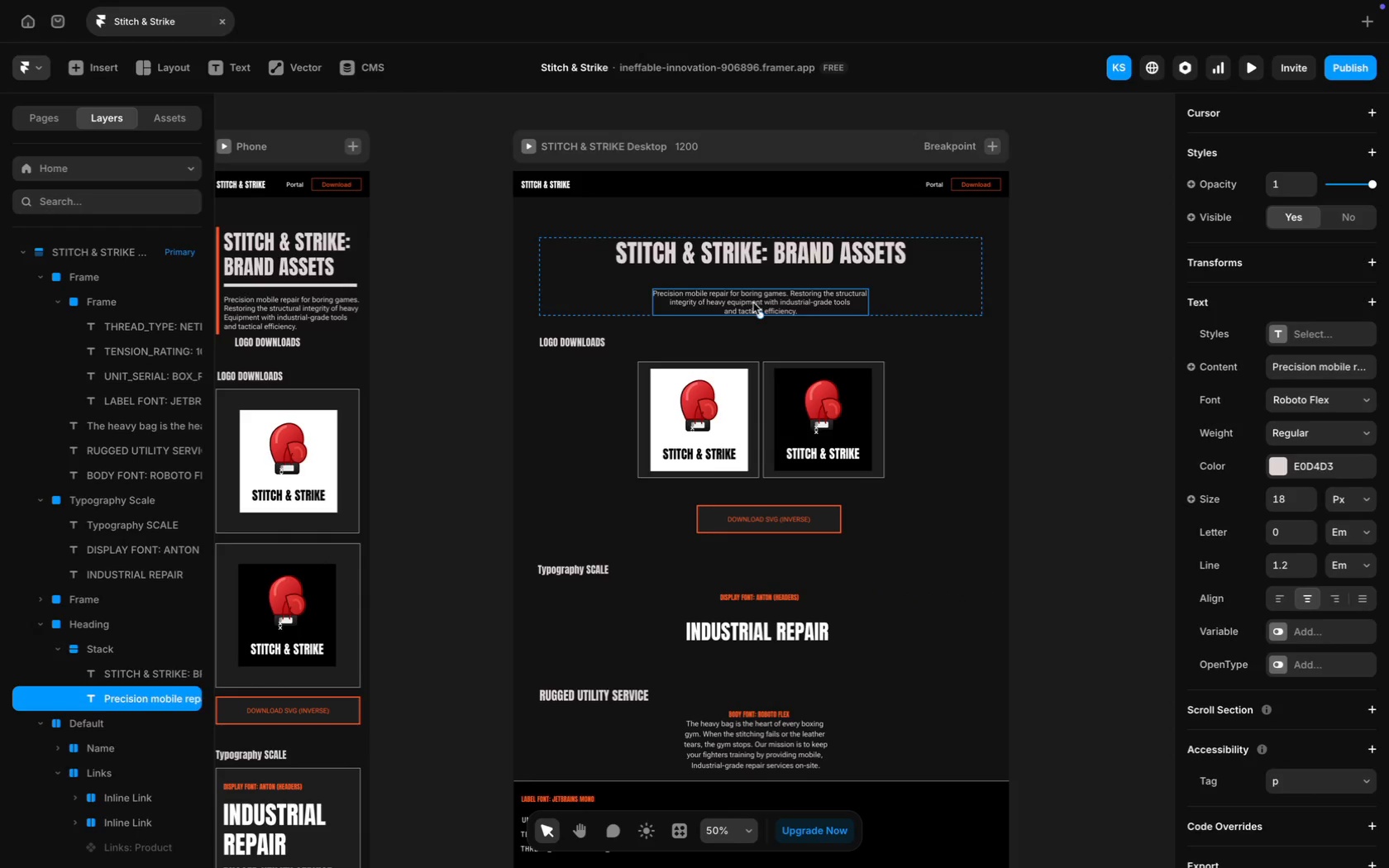 
scroll: coordinate [766, 457], scroll_direction: up, amount: 13.0
 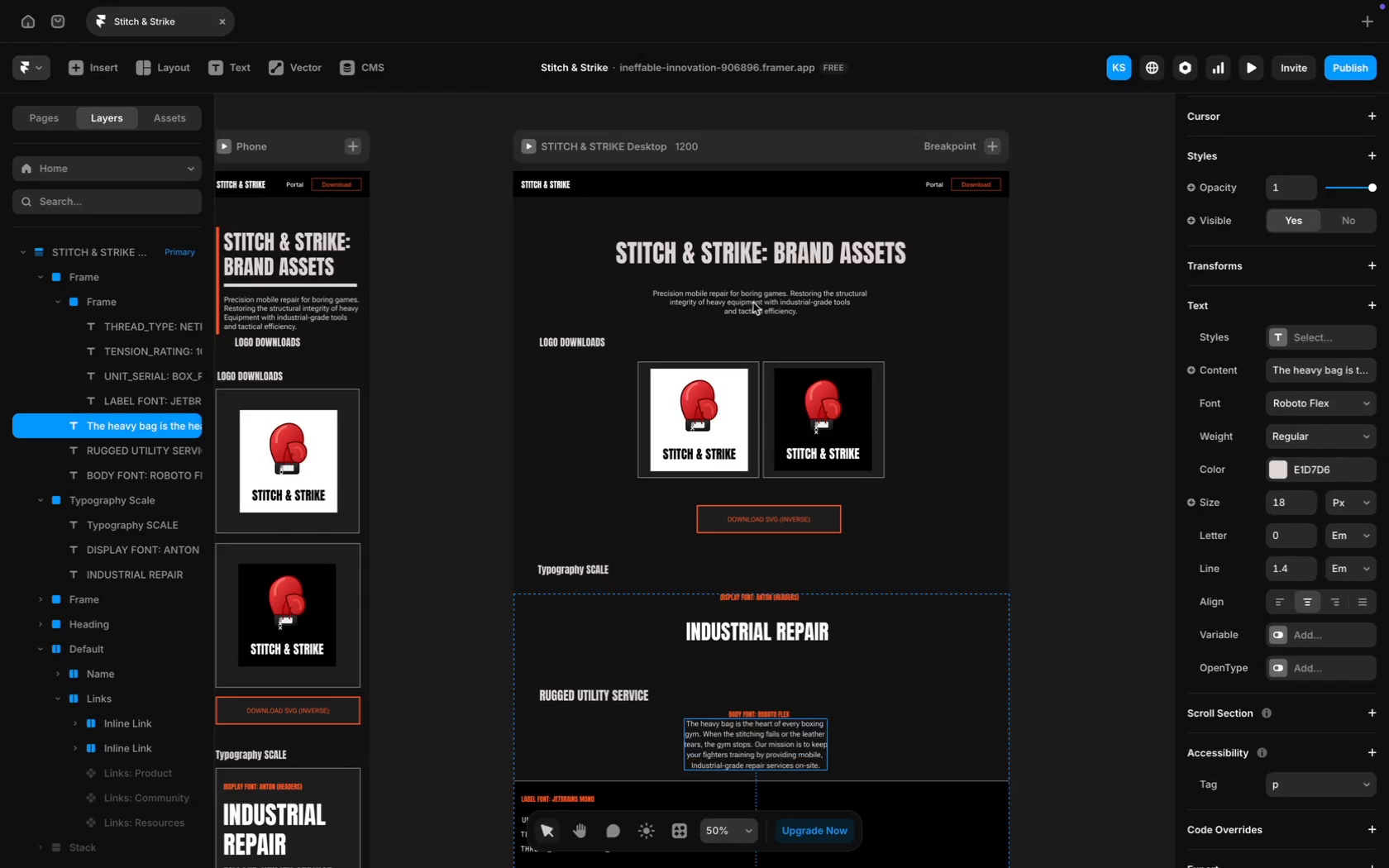 
double_click([753, 303])
 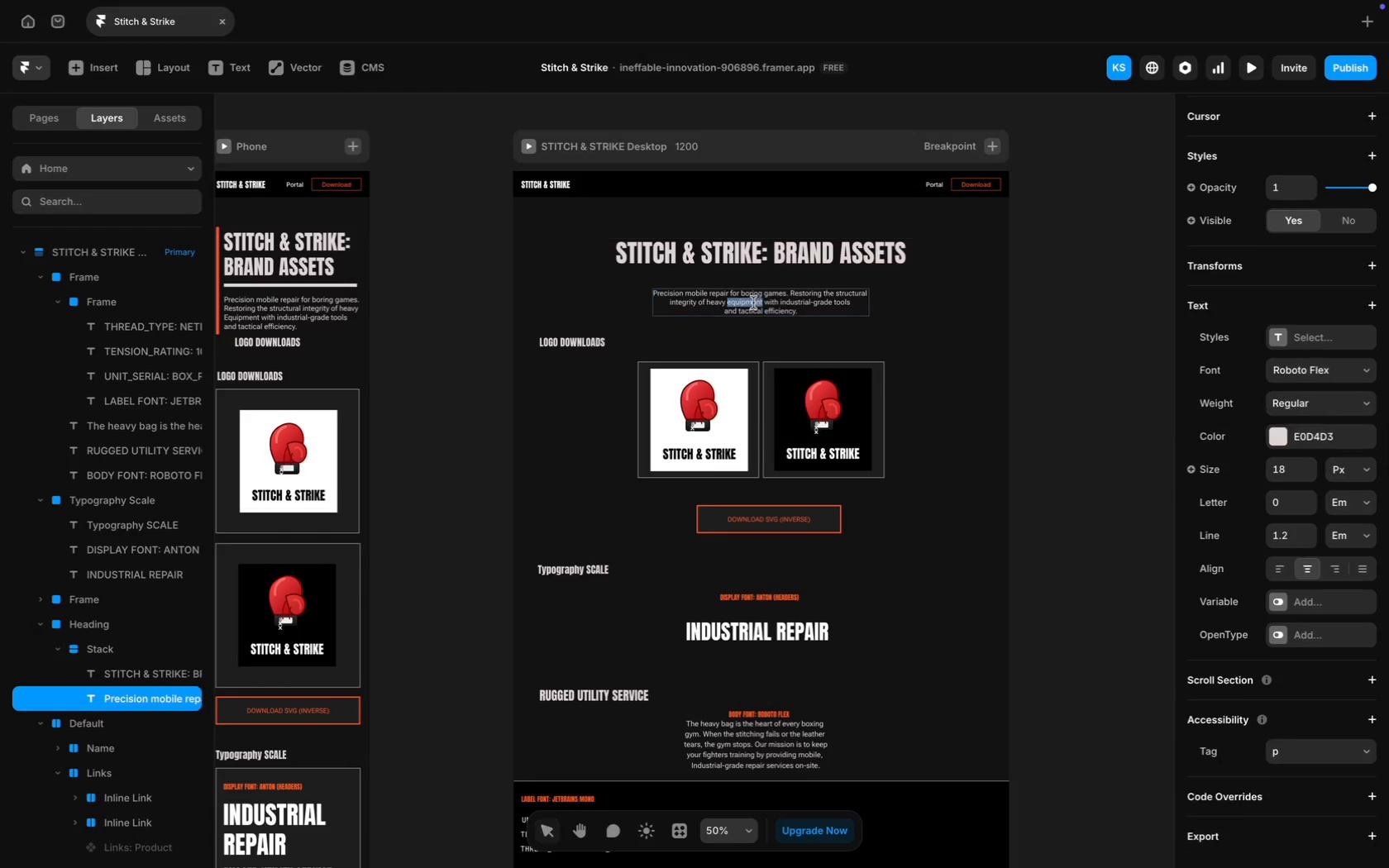 
key(Meta+CommandLeft)
 